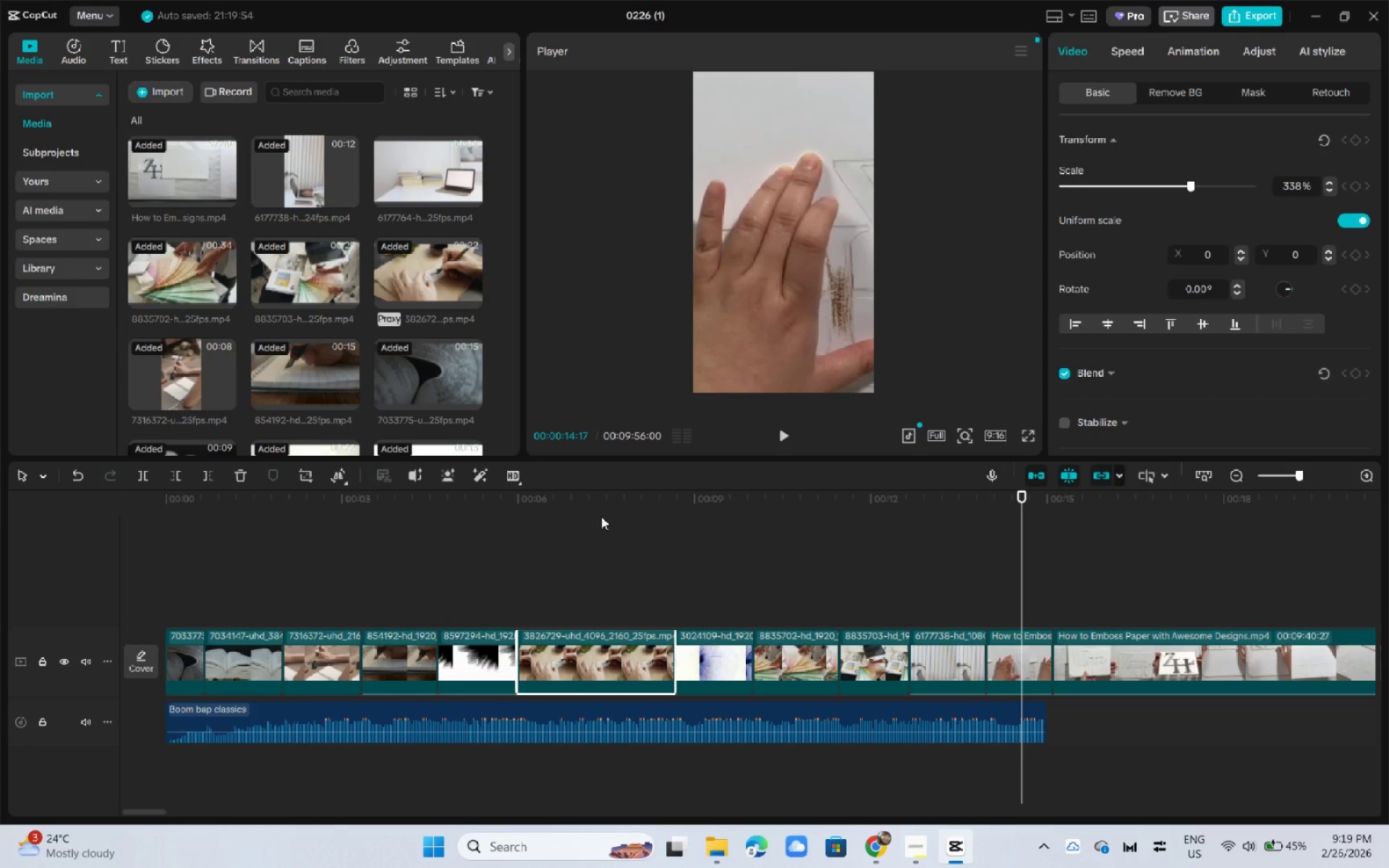 
left_click_drag(start_coordinate=[522, 500], to_coordinate=[509, 500])
 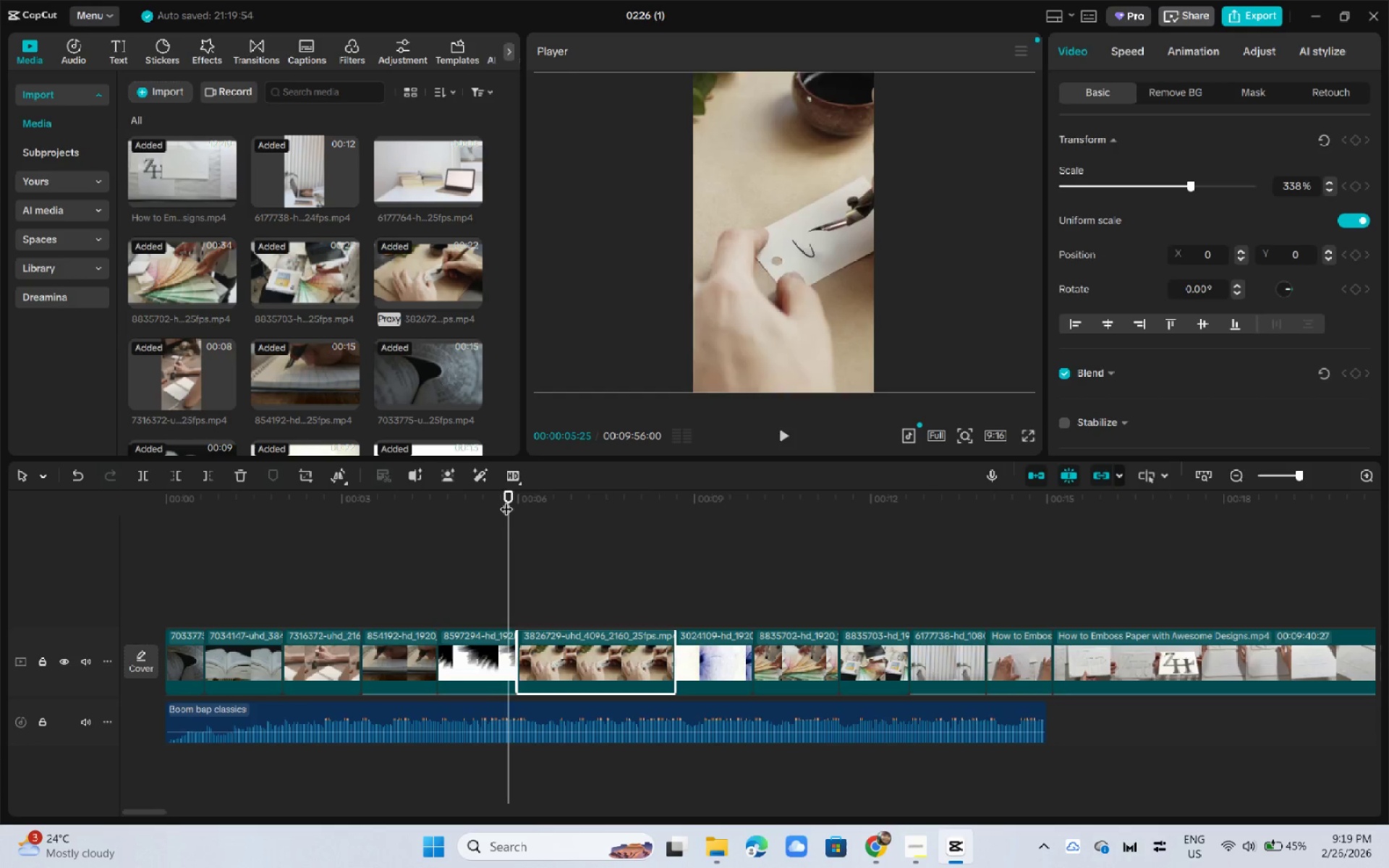 
key(Space)
 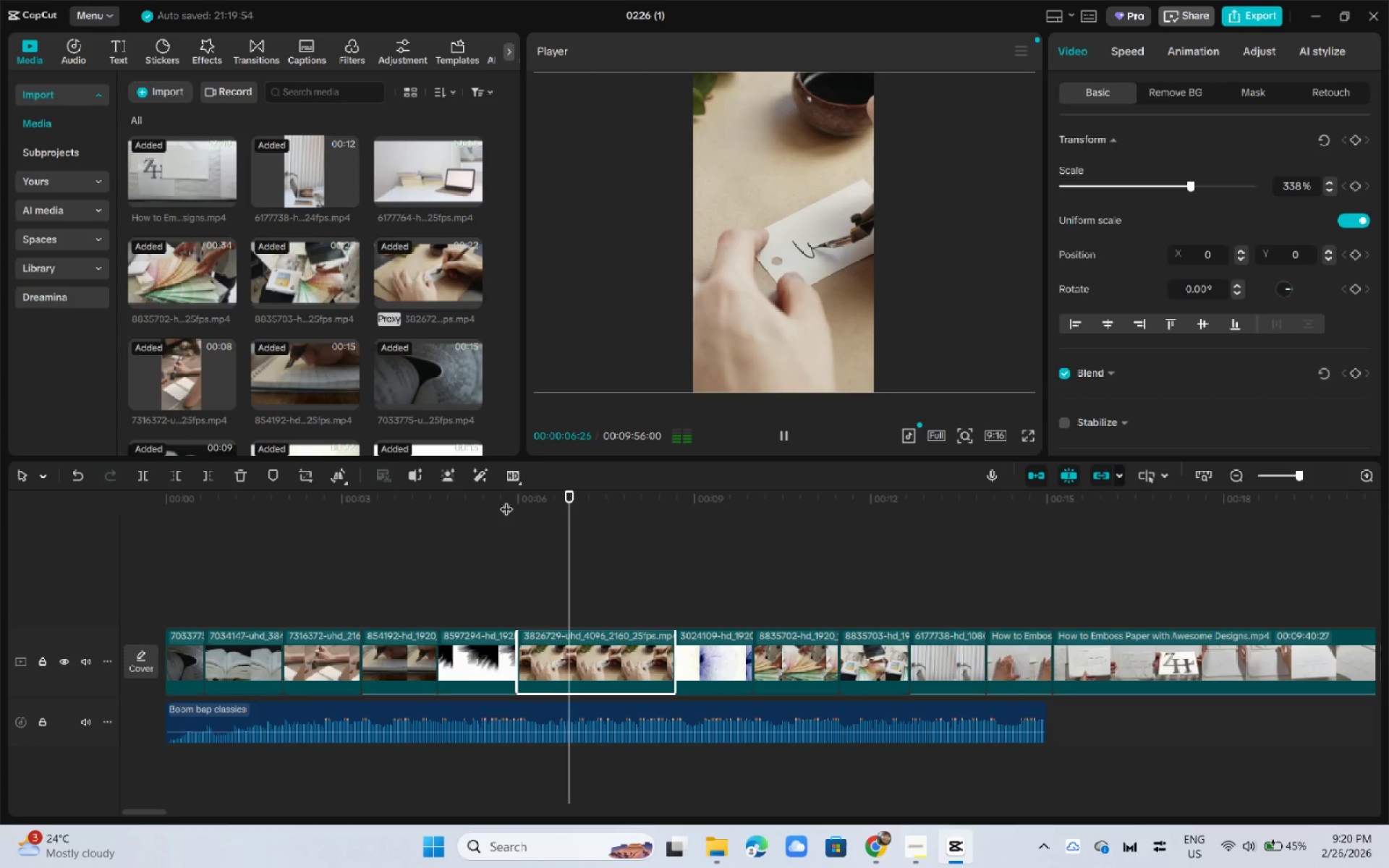 
key(Space)
 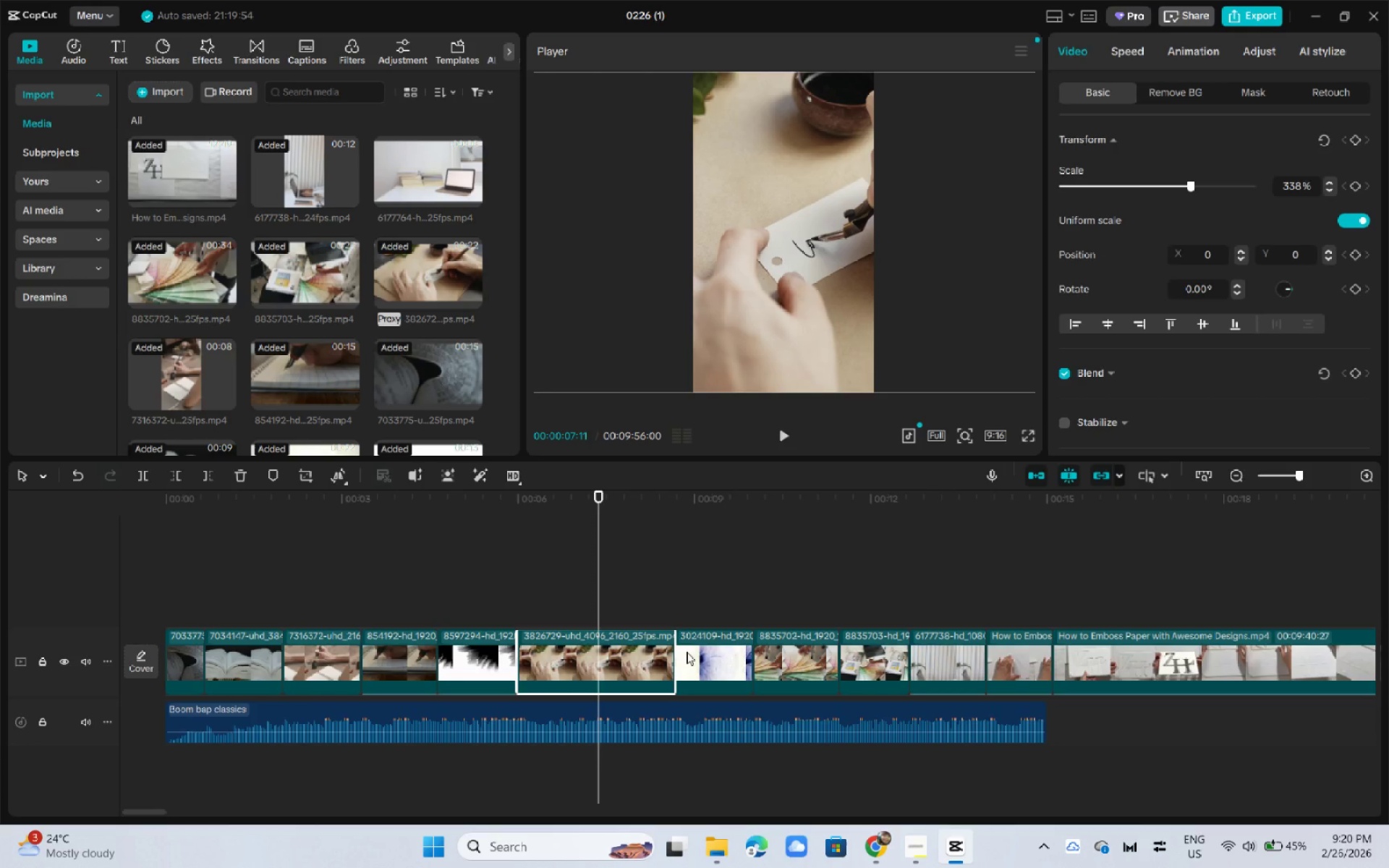 
left_click_drag(start_coordinate=[674, 648], to_coordinate=[595, 663])
 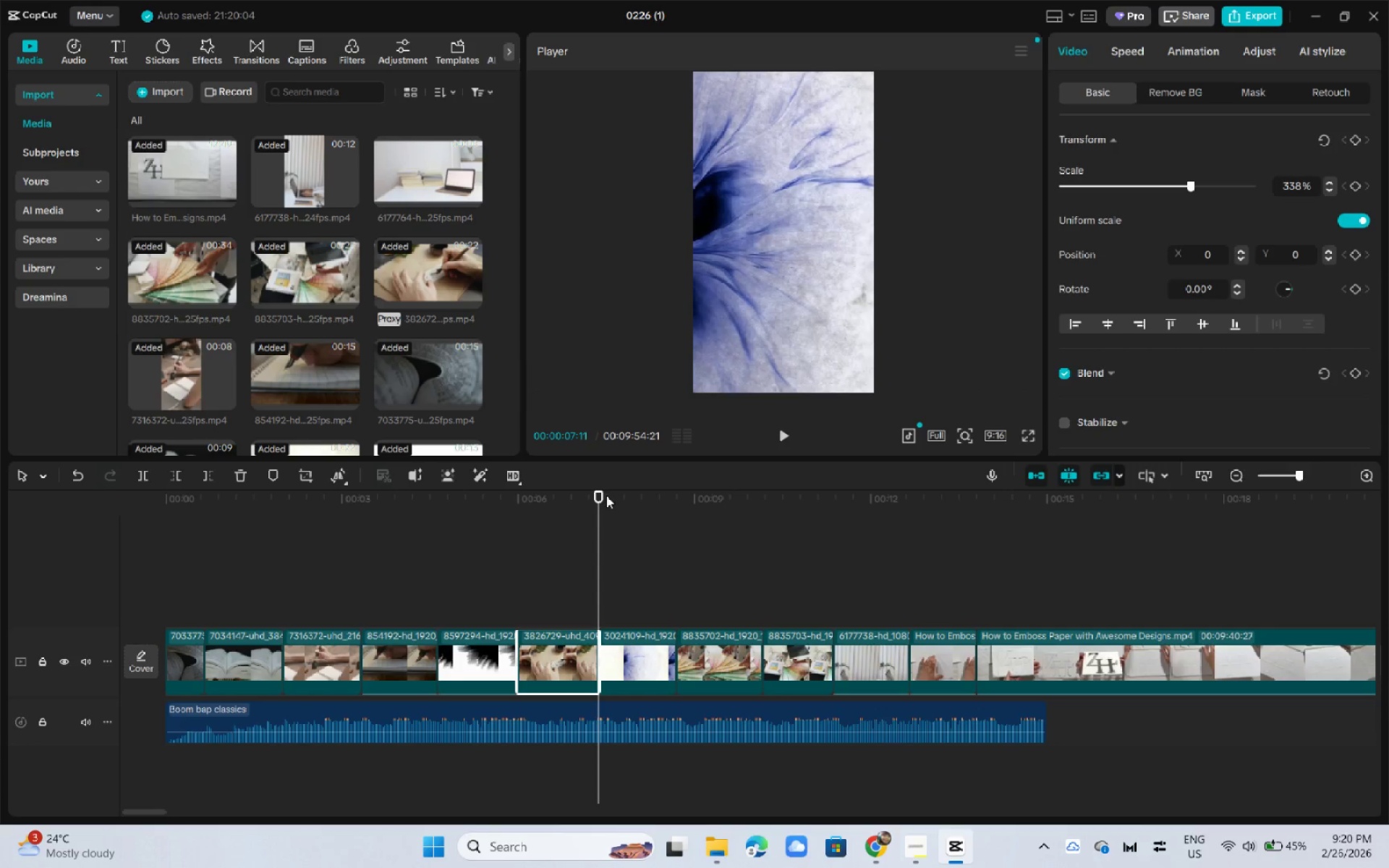 
left_click_drag(start_coordinate=[600, 497], to_coordinate=[592, 499])
 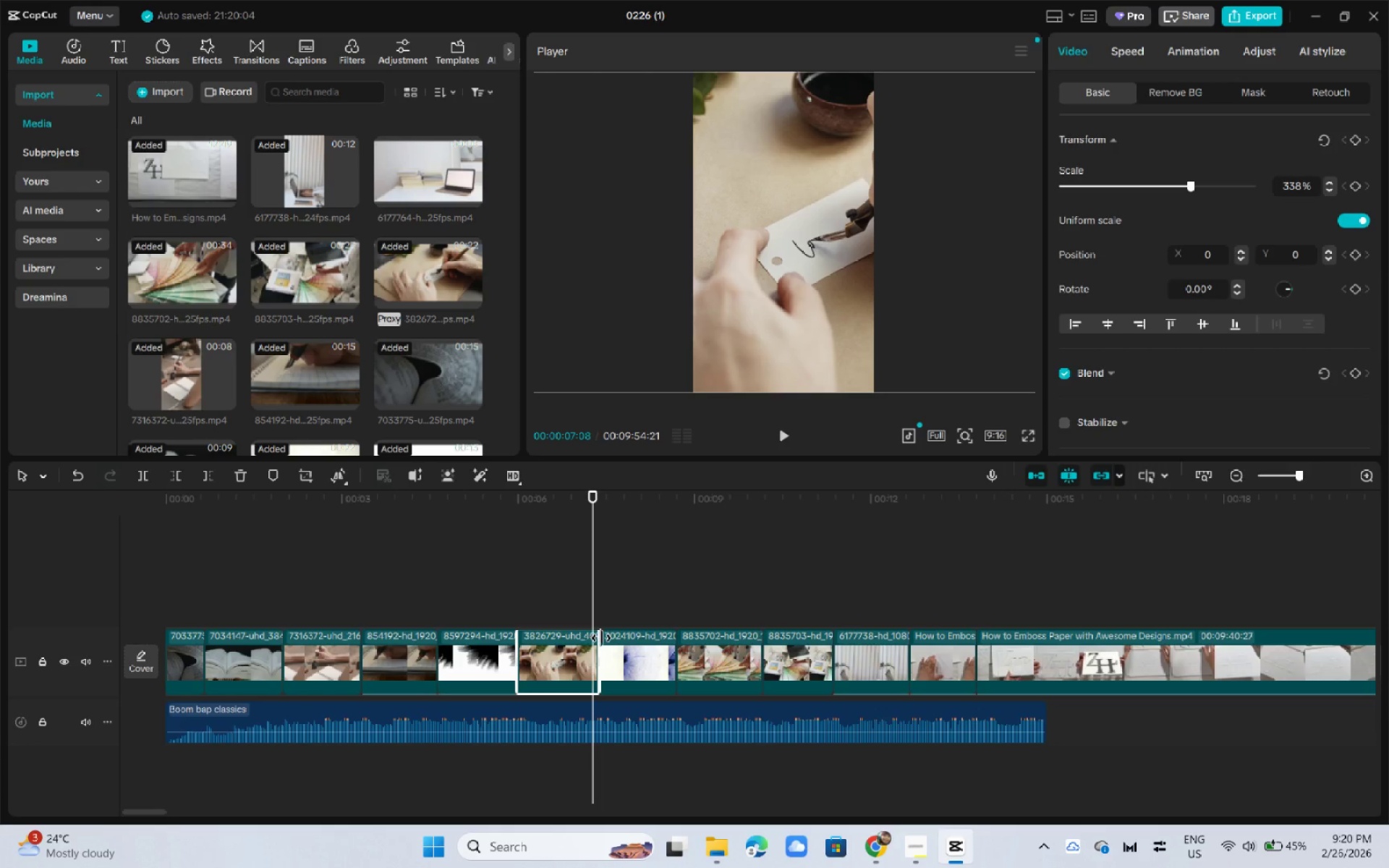 
left_click_drag(start_coordinate=[601, 638], to_coordinate=[590, 638])
 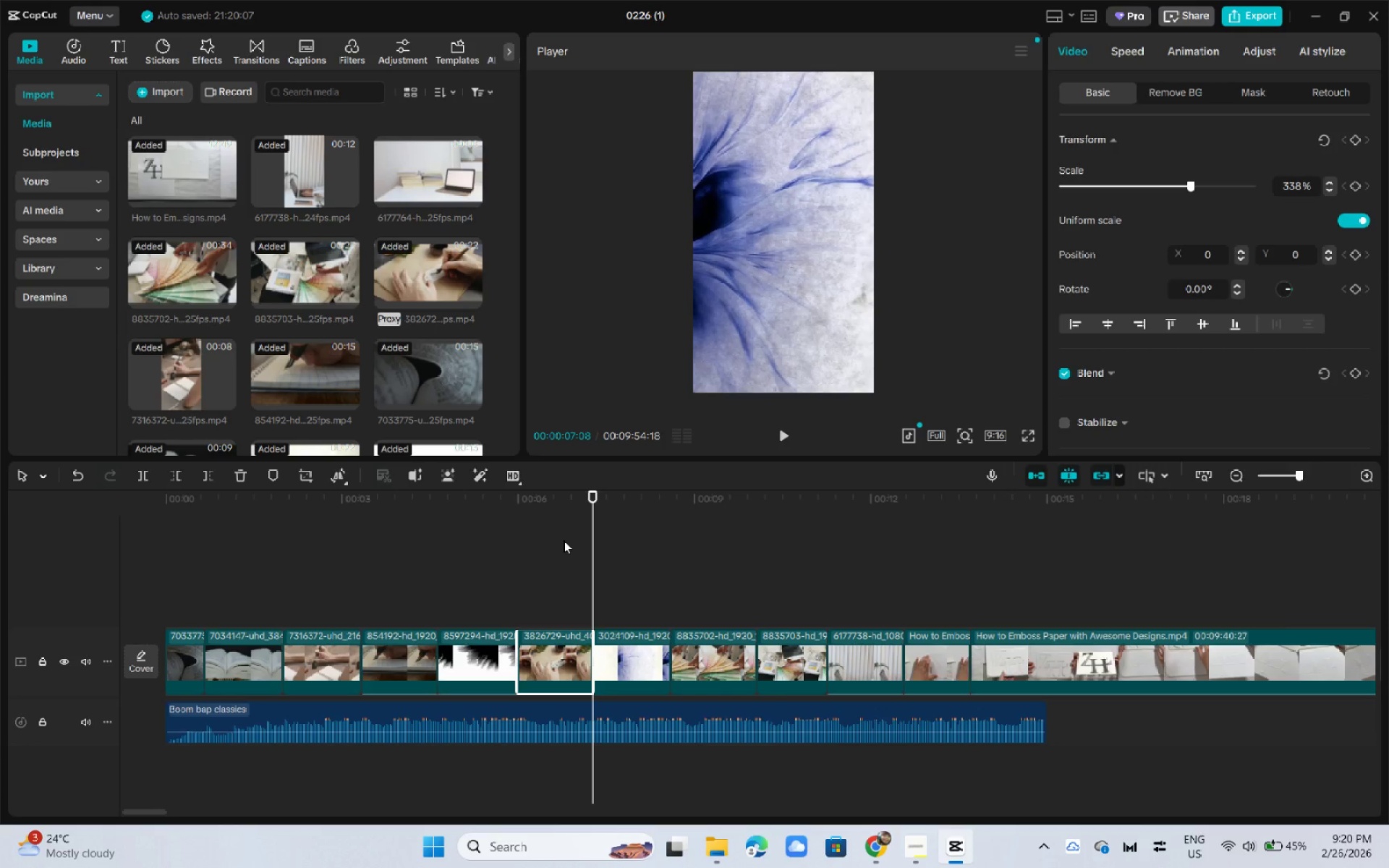 
wait(37.76)
 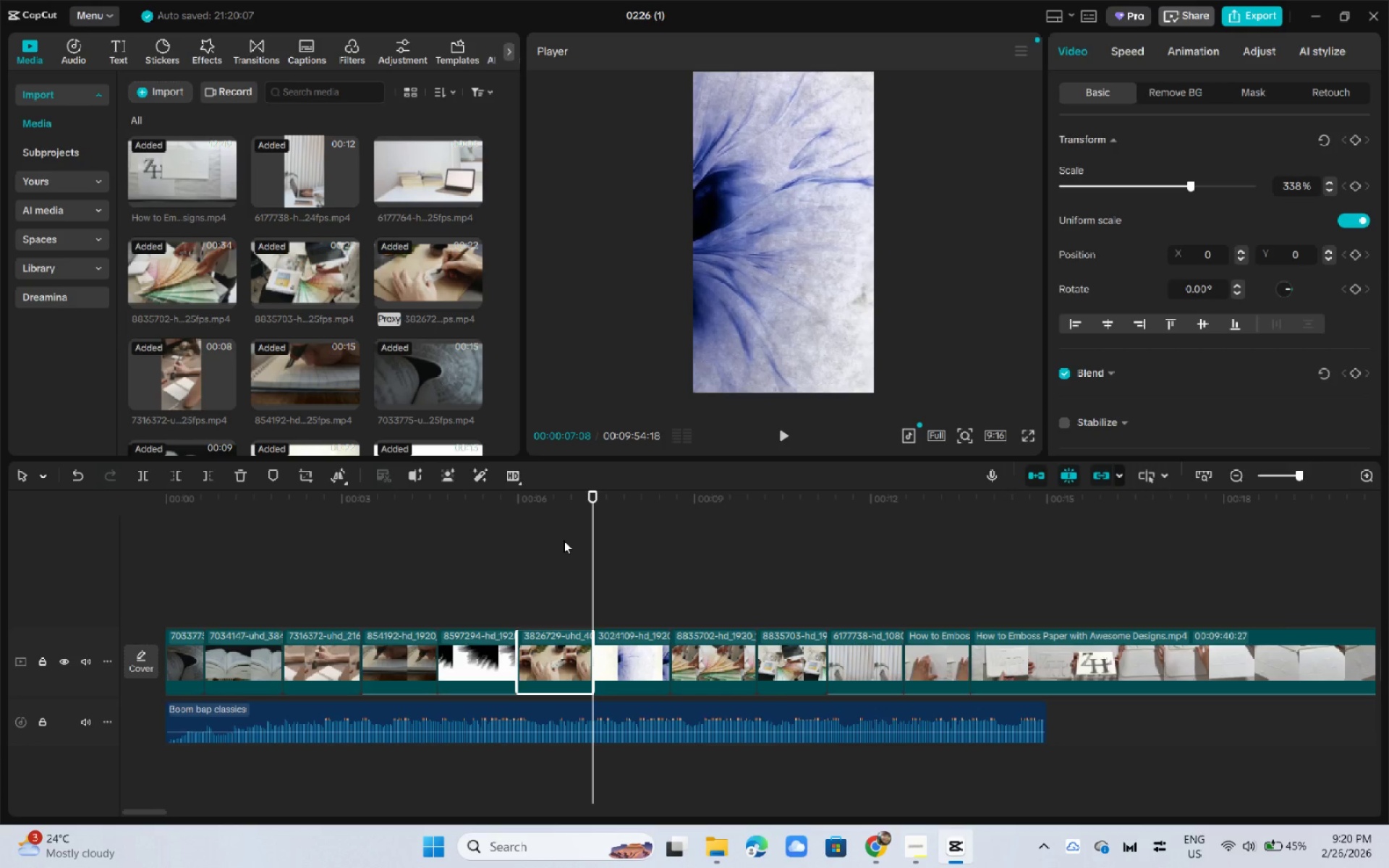 
left_click_drag(start_coordinate=[226, 506], to_coordinate=[122, 490])
 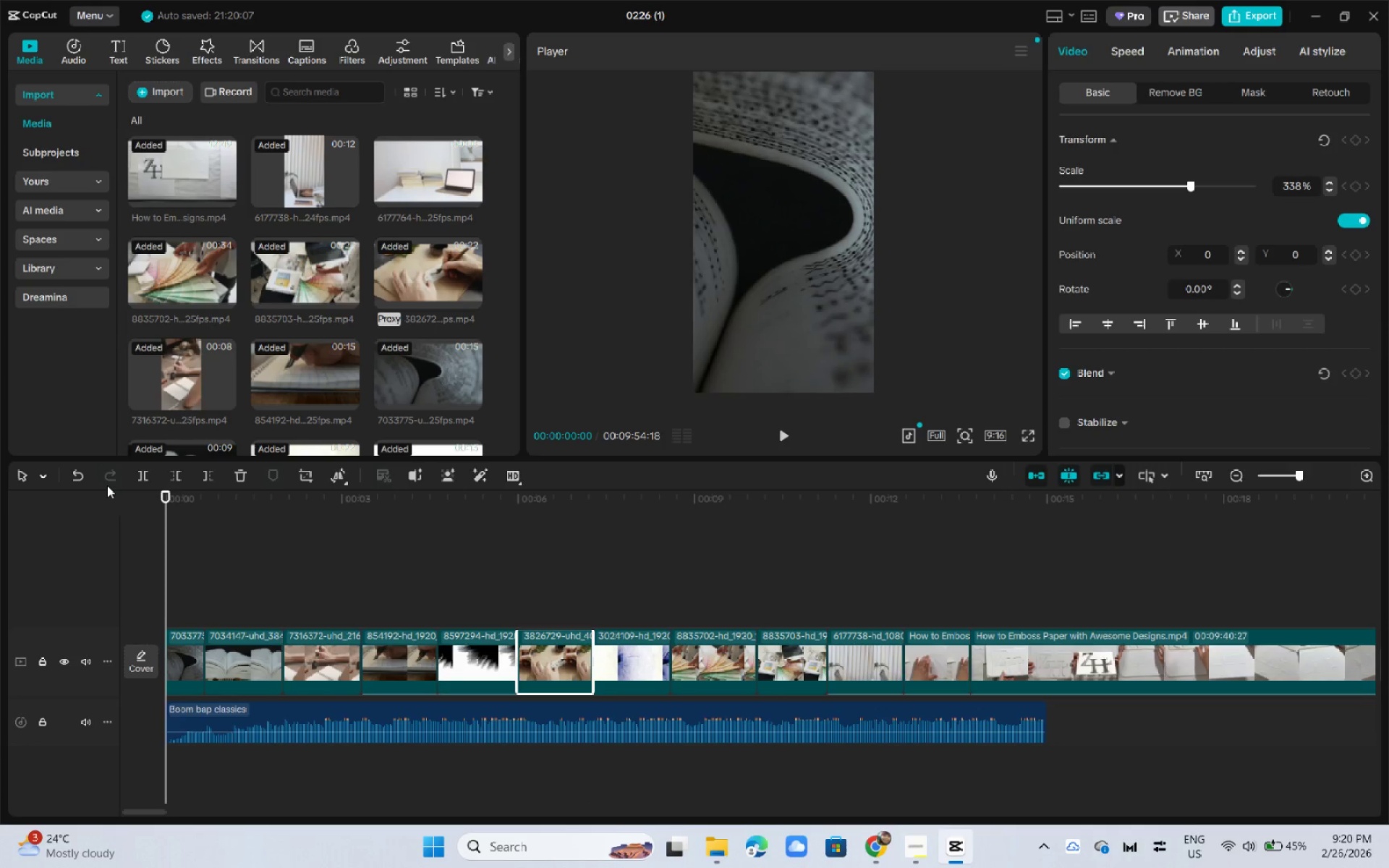 
key(Space)
 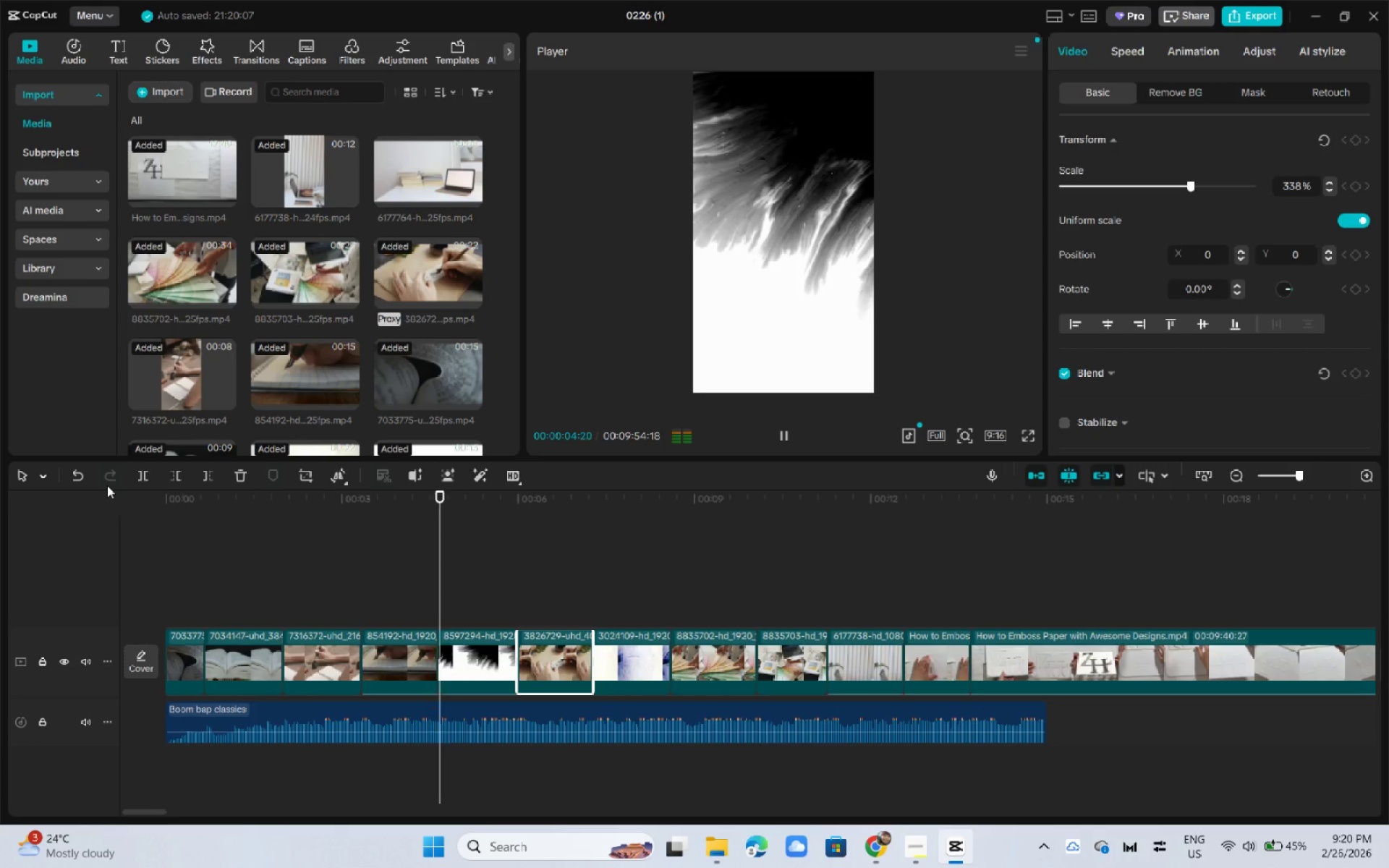 
wait(9.77)
 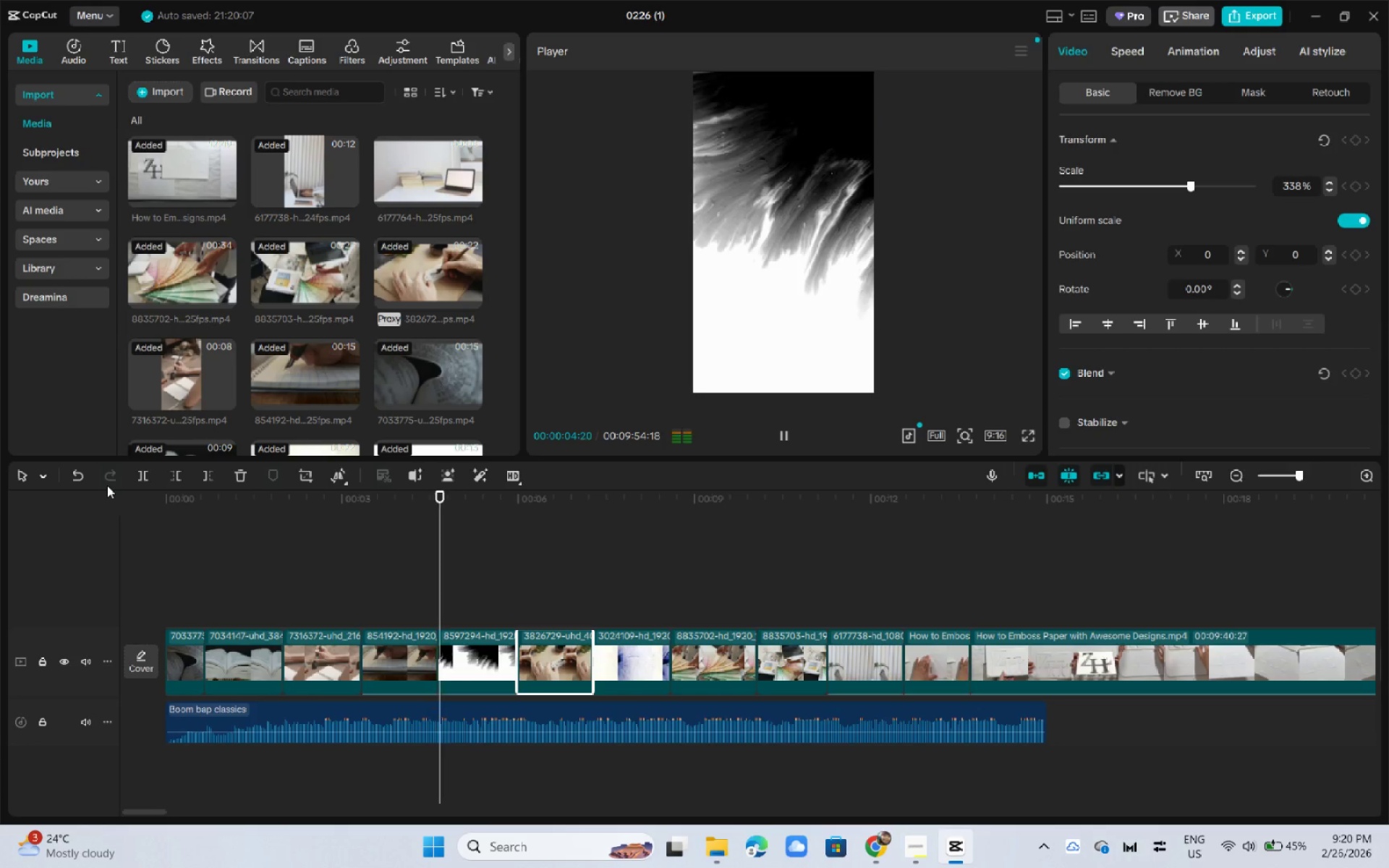 
key(Space)
 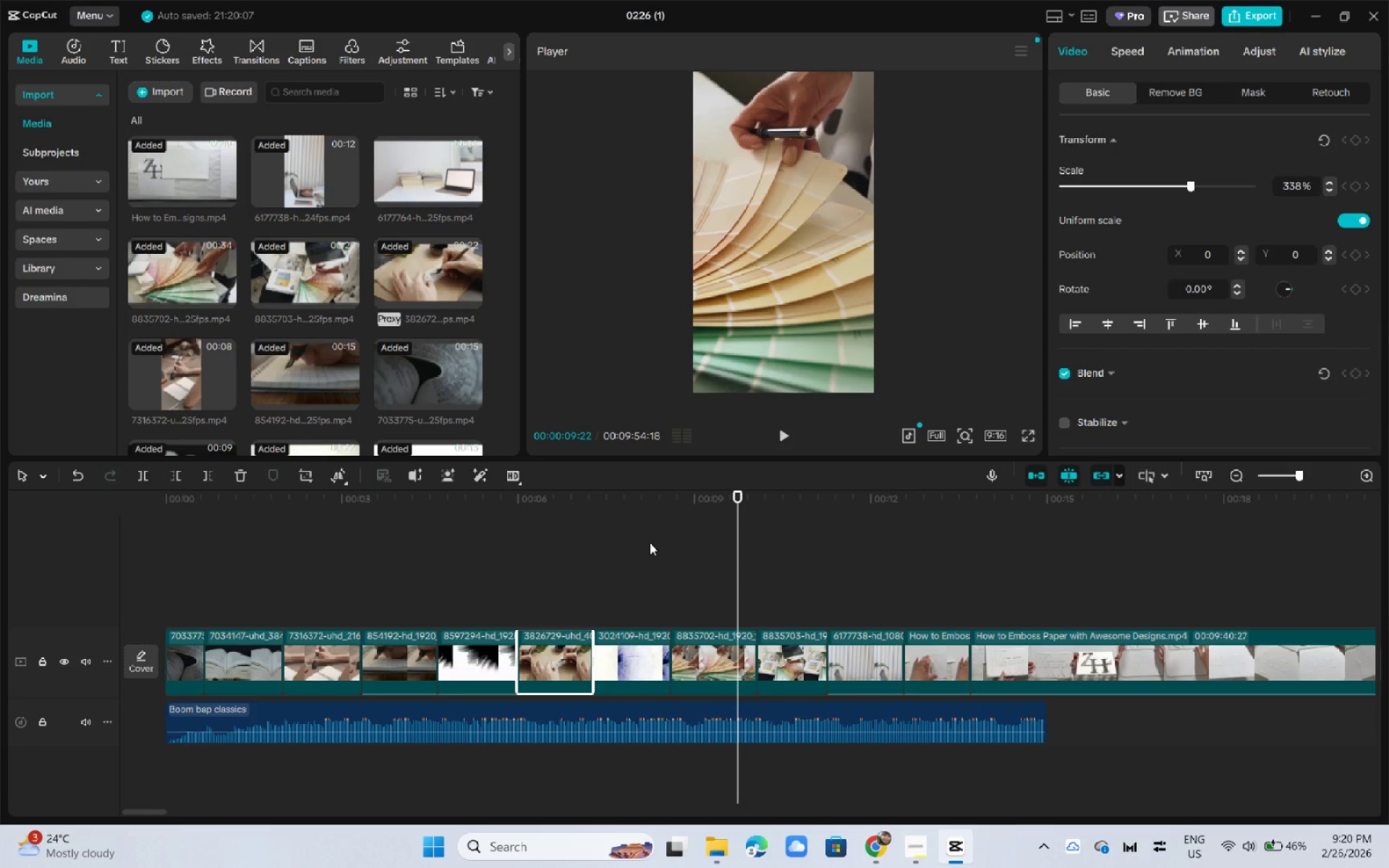 
left_click_drag(start_coordinate=[731, 514], to_coordinate=[704, 519])
 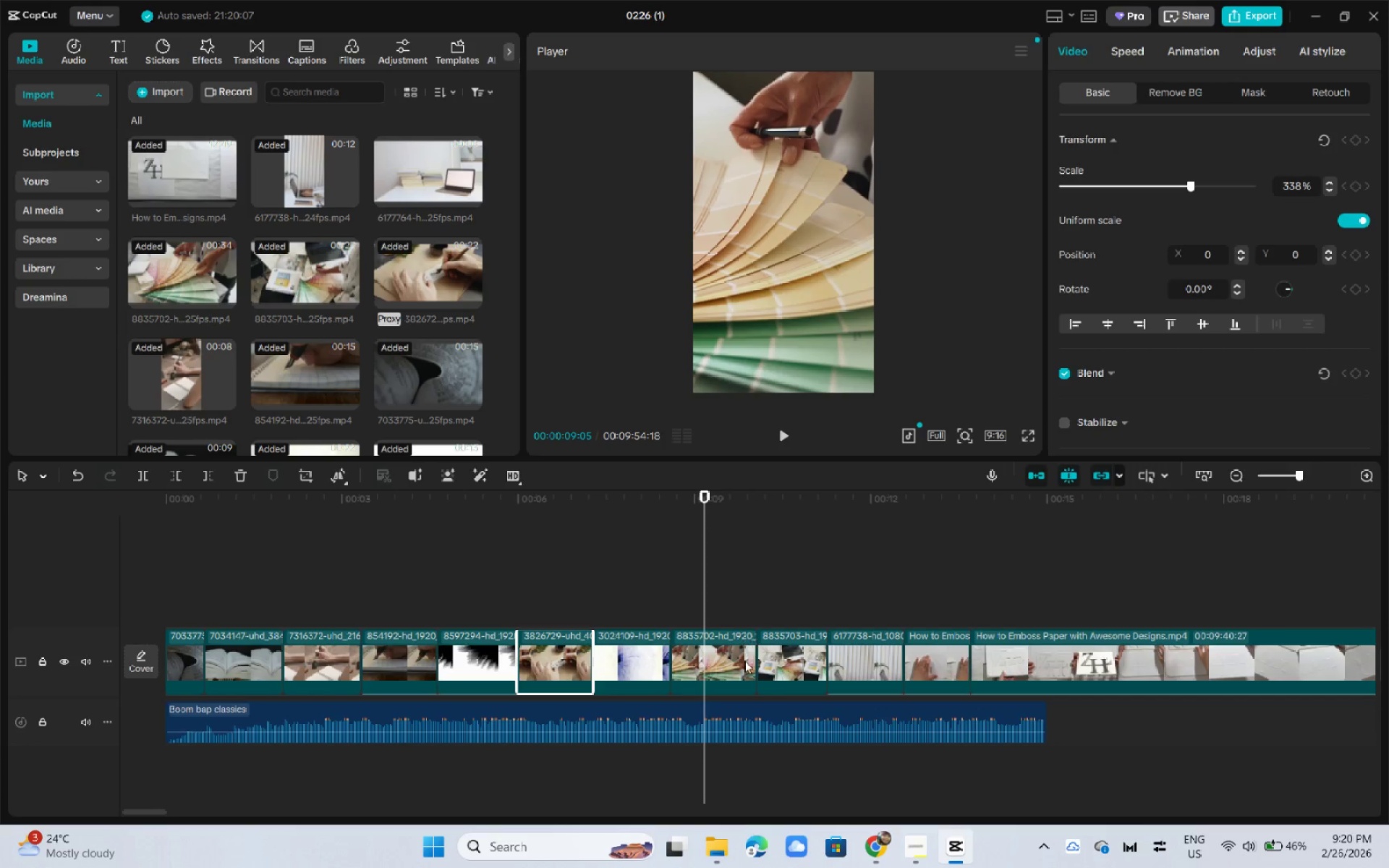 
left_click([736, 676])
 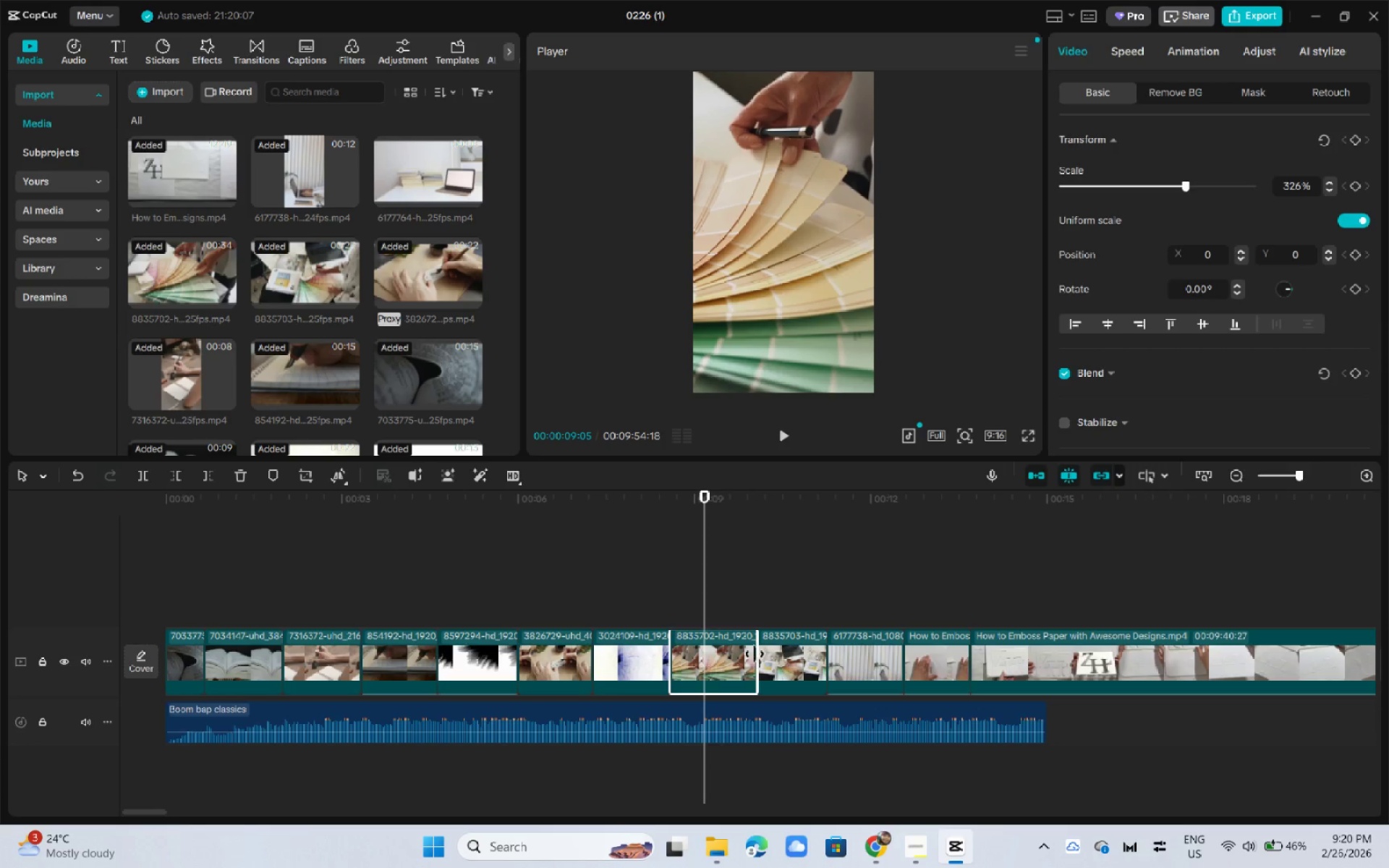 
left_click_drag(start_coordinate=[755, 653], to_coordinate=[700, 655])
 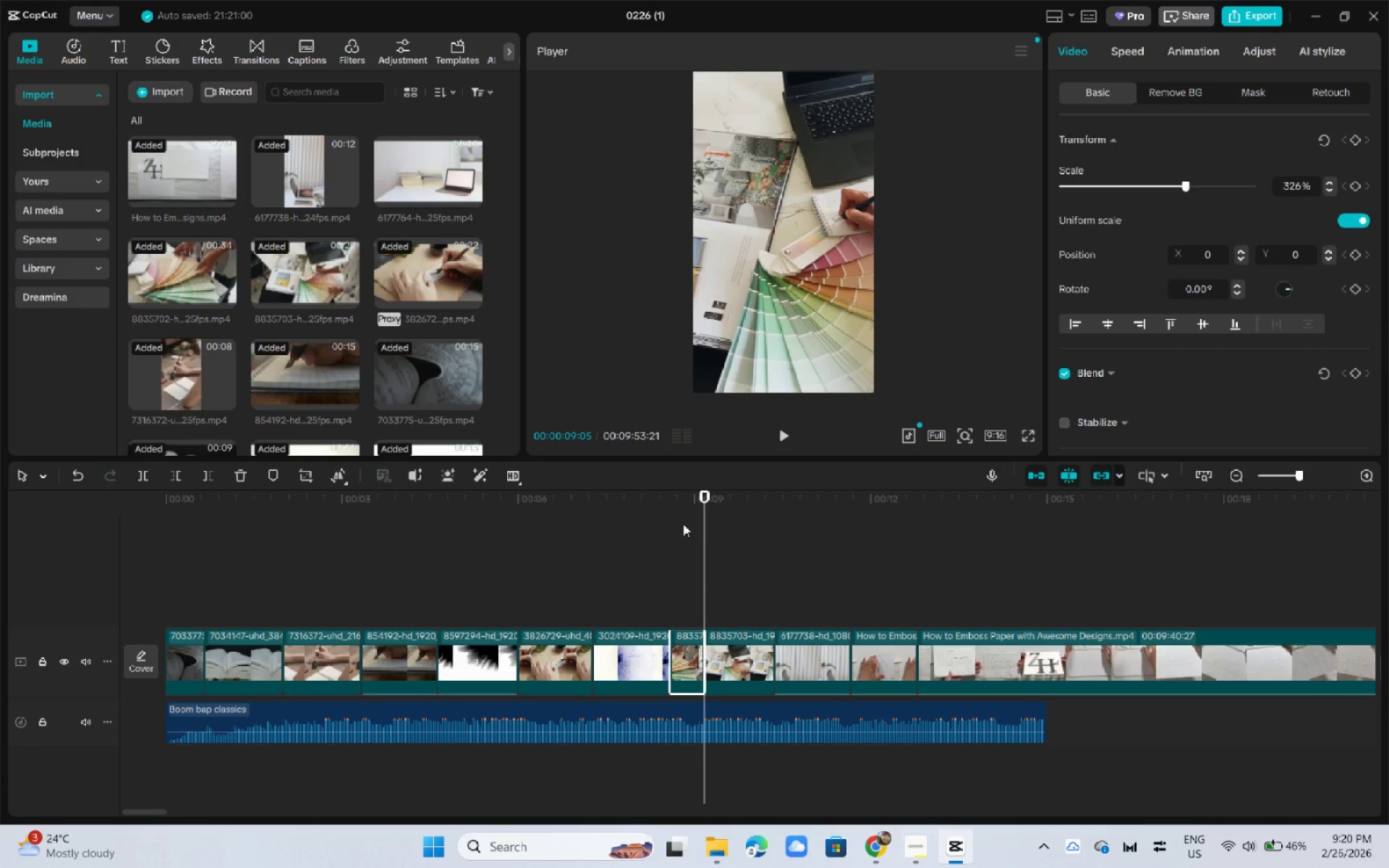 
left_click_drag(start_coordinate=[672, 509], to_coordinate=[136, 558])
 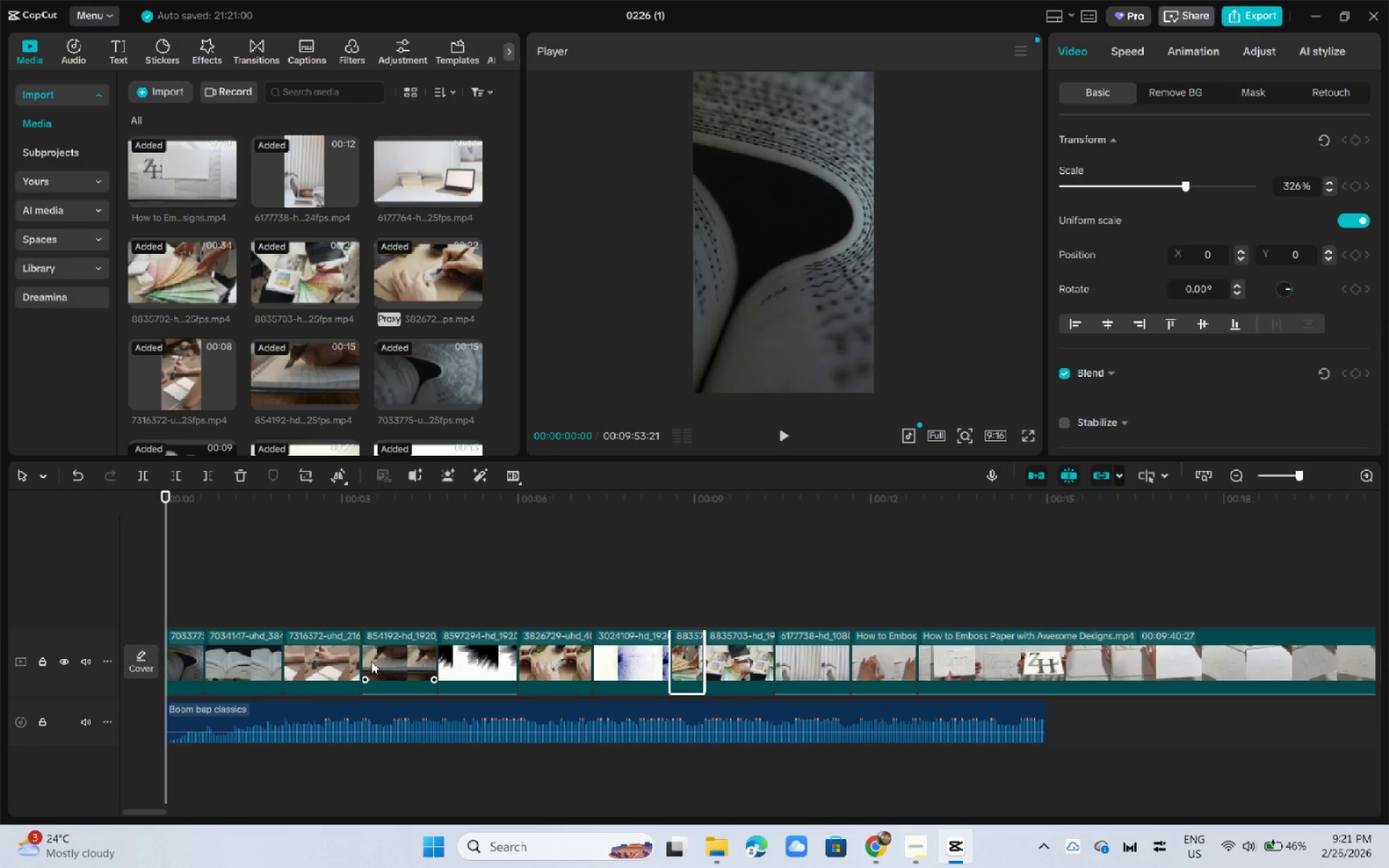 
left_click([335, 655])
 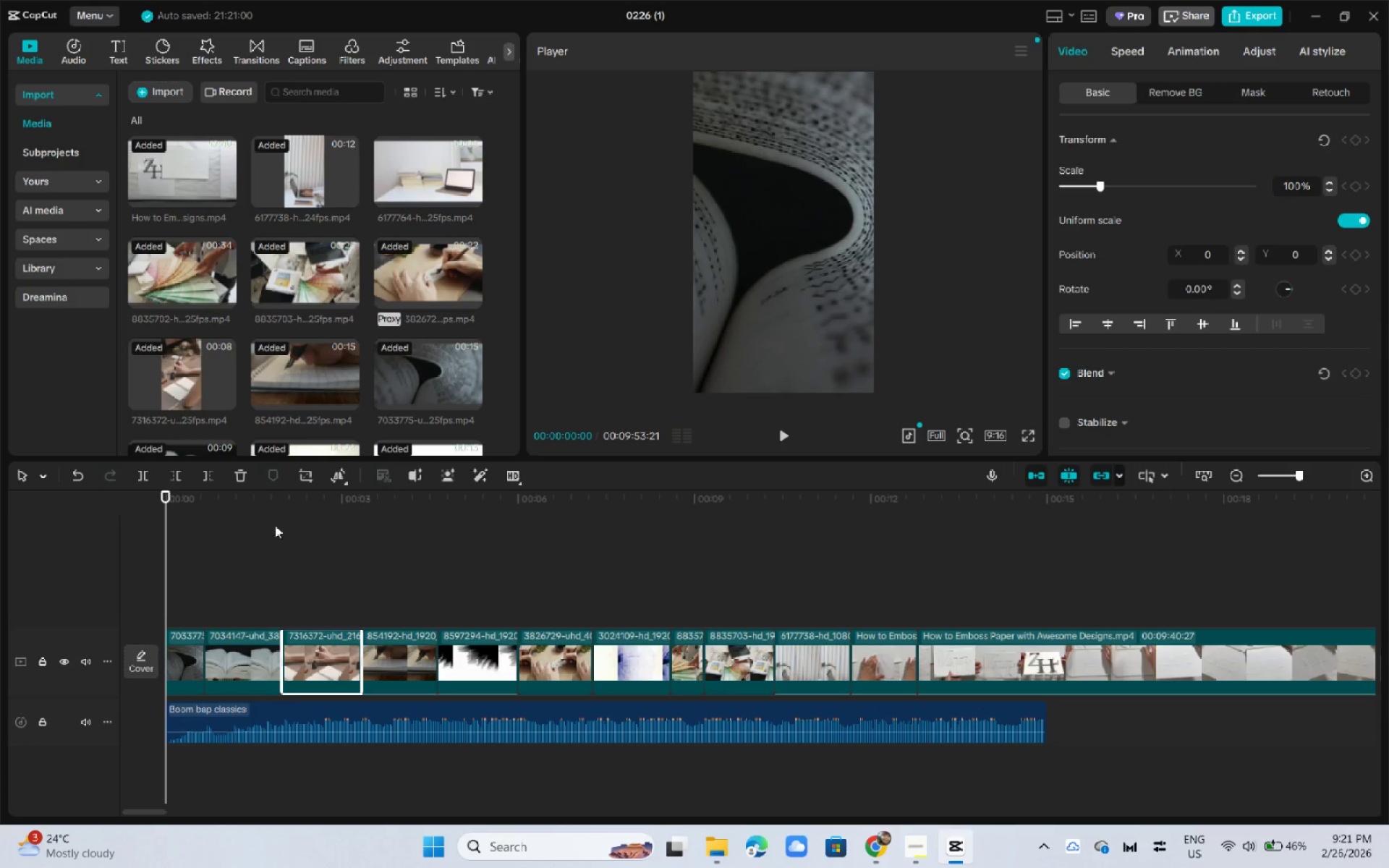 
left_click_drag(start_coordinate=[224, 503], to_coordinate=[160, 503])
 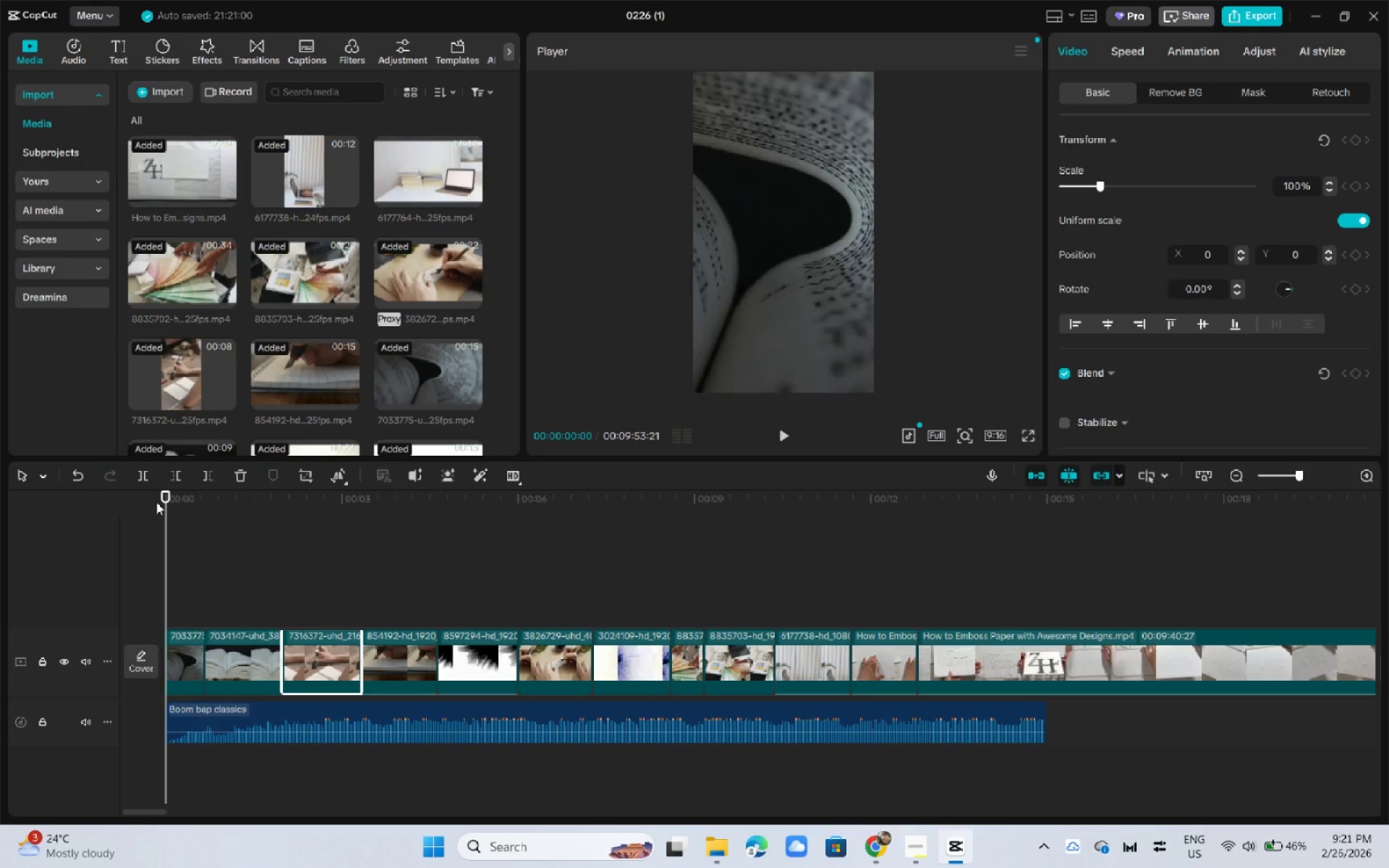 
key(Space)
 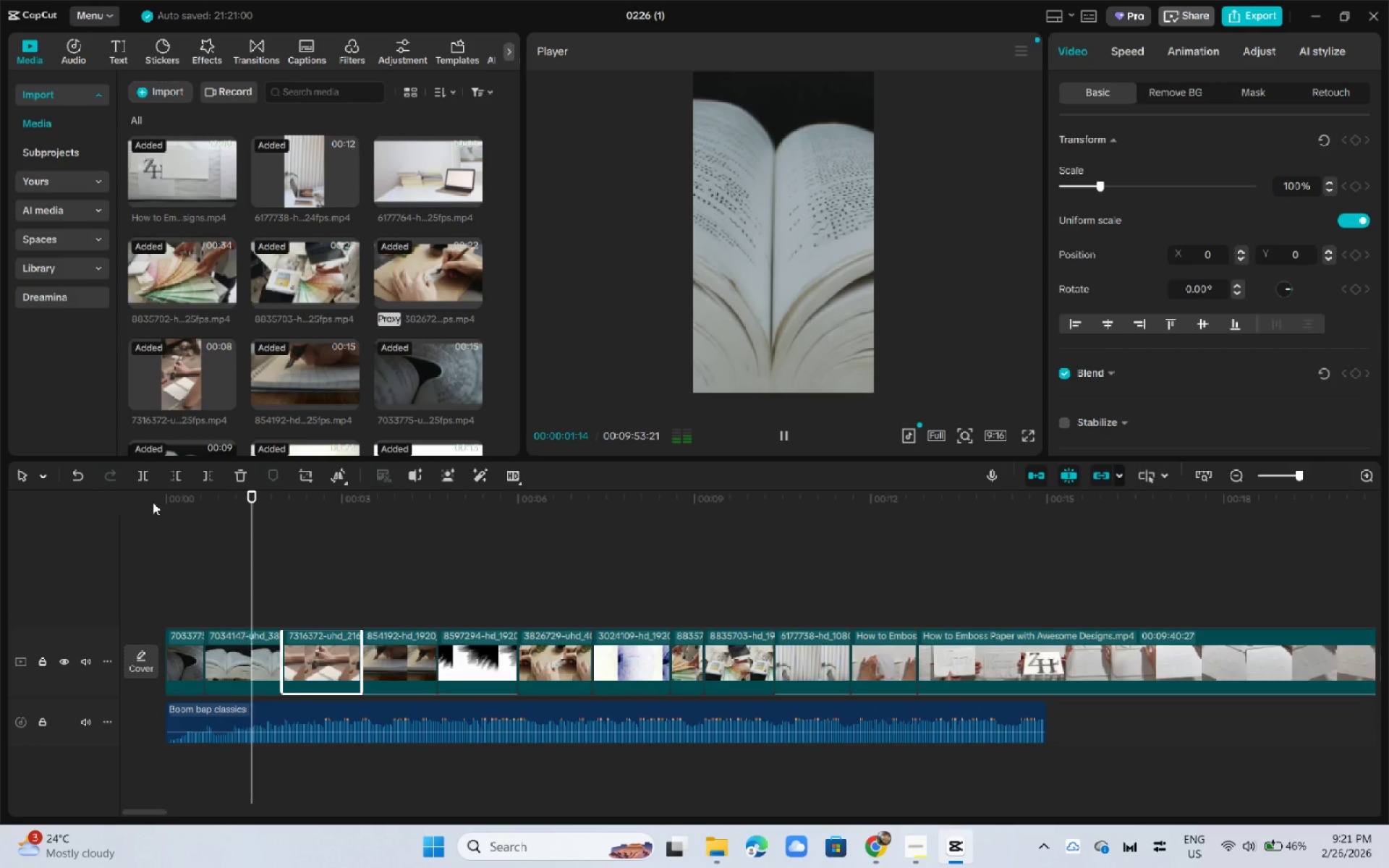 
key(Space)
 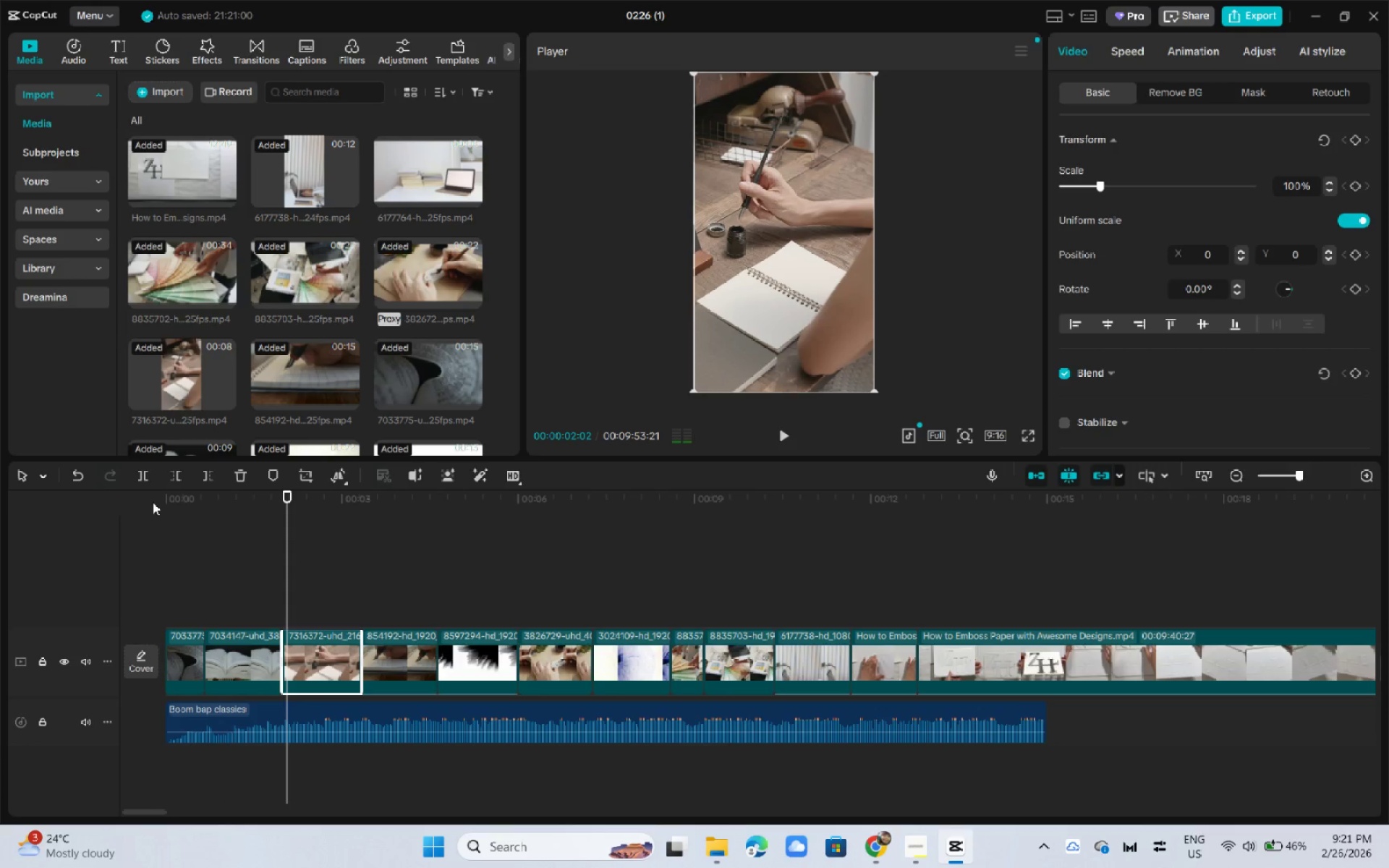 
key(Space)
 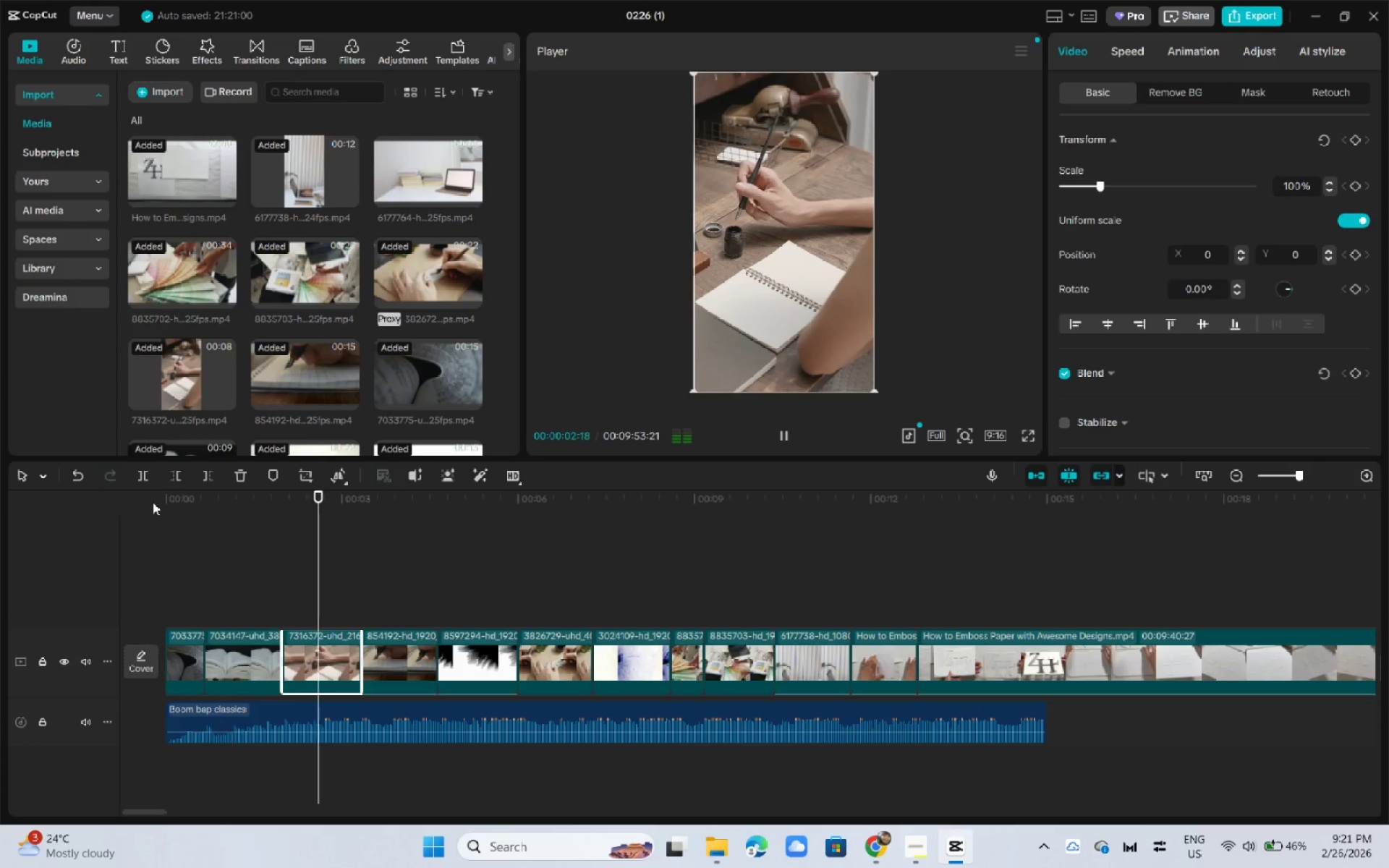 
key(Space)
 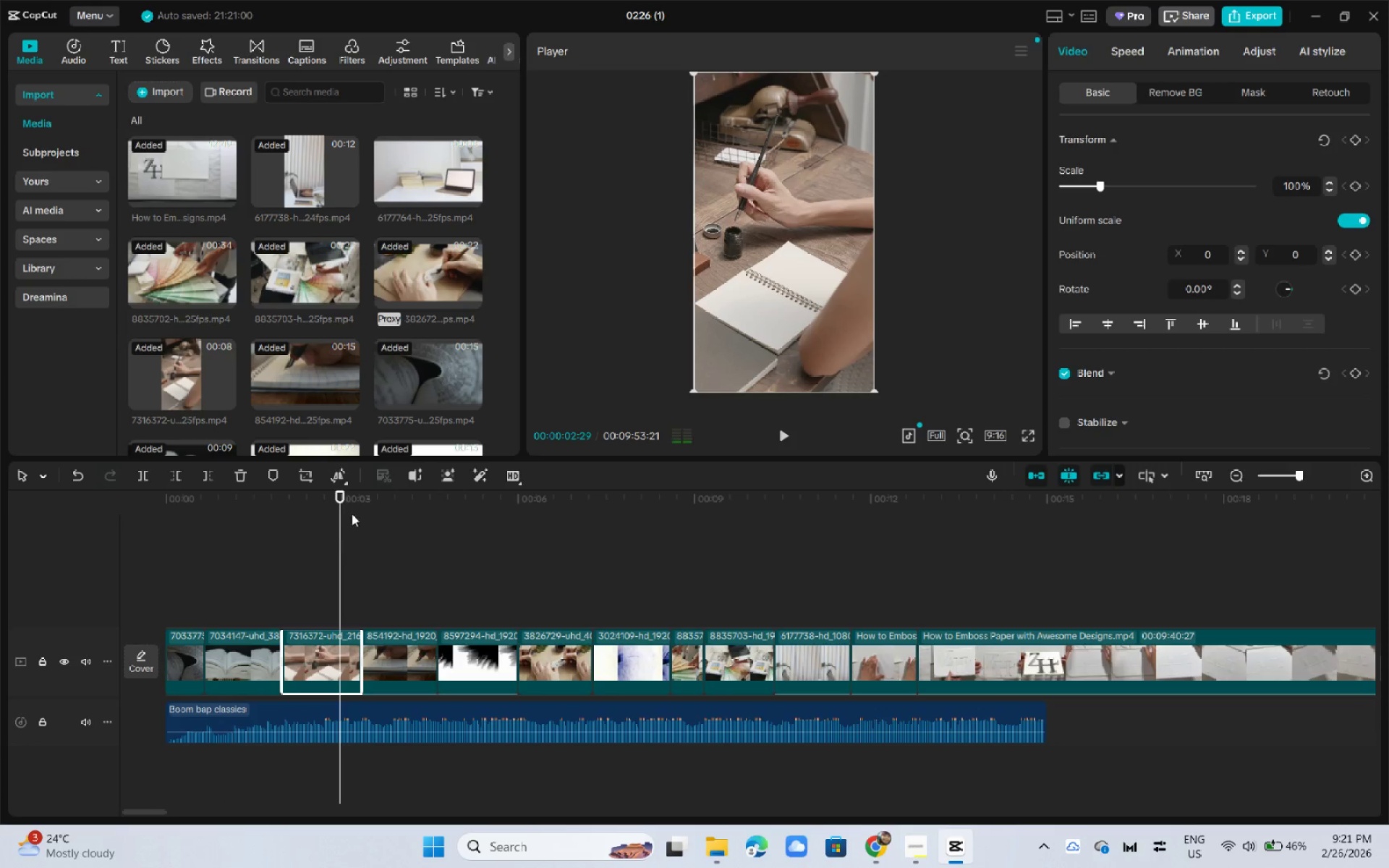 
left_click_drag(start_coordinate=[340, 502], to_coordinate=[323, 505])
 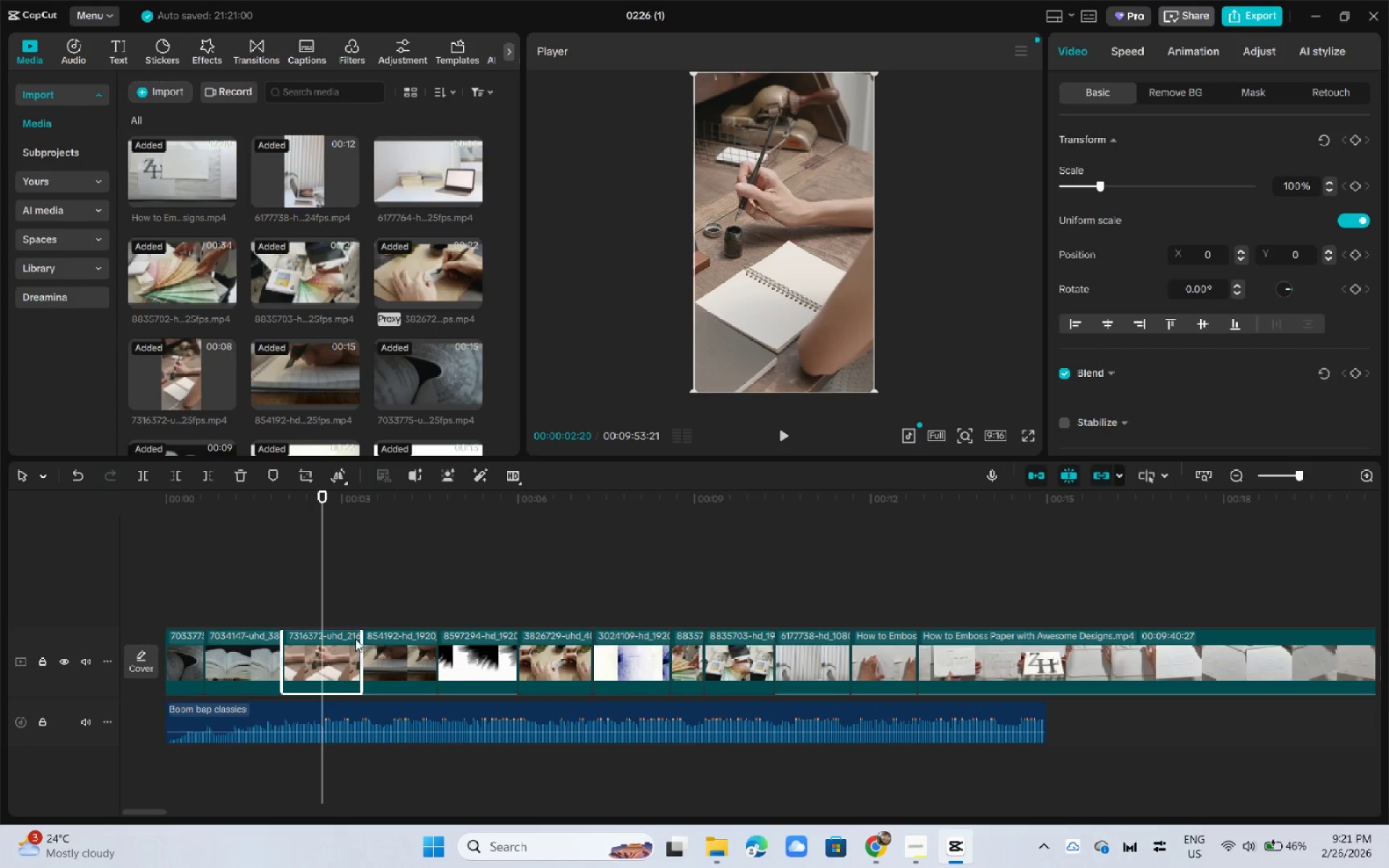 
left_click_drag(start_coordinate=[359, 641], to_coordinate=[321, 645])
 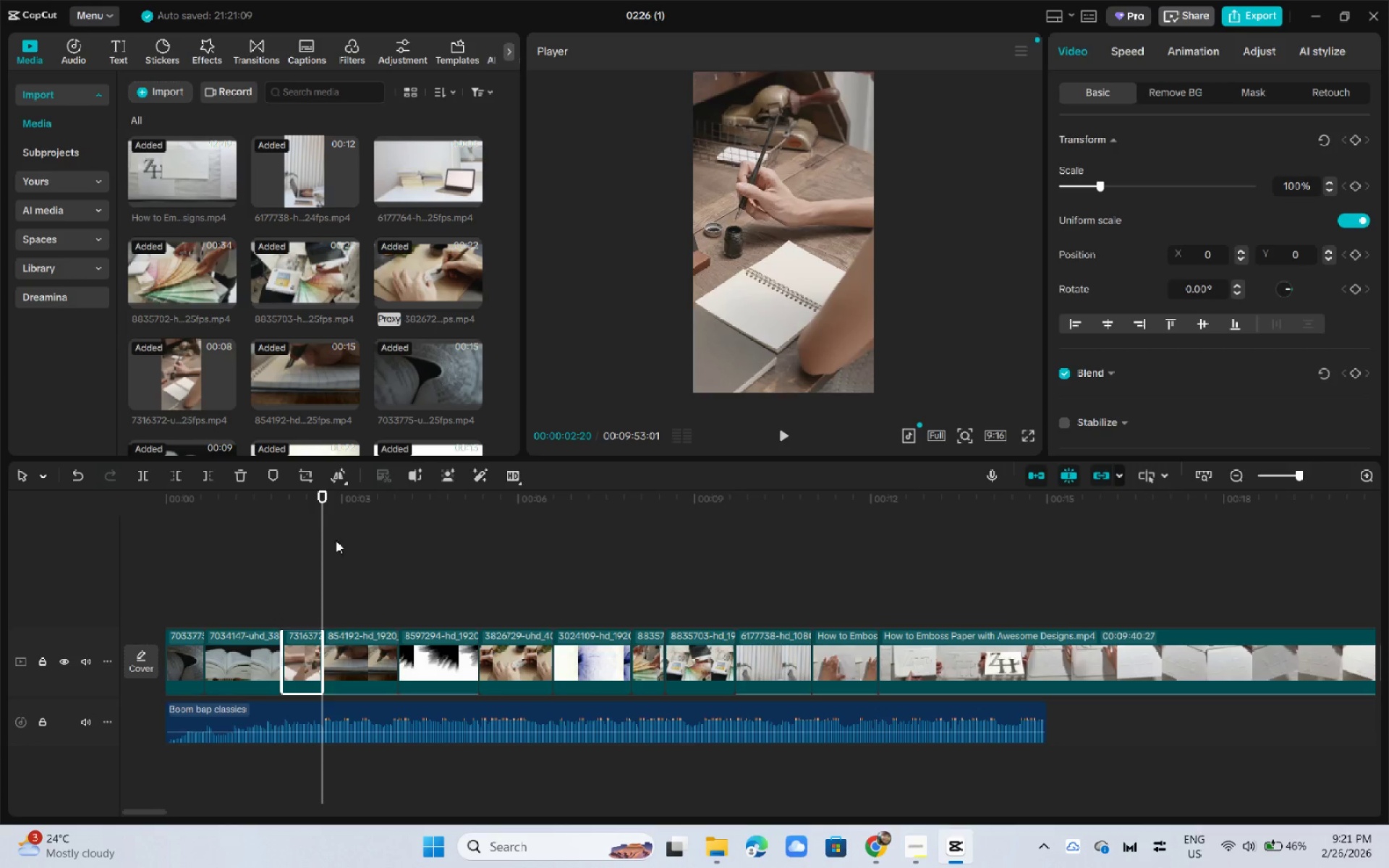 
left_click_drag(start_coordinate=[315, 504], to_coordinate=[286, 504])
 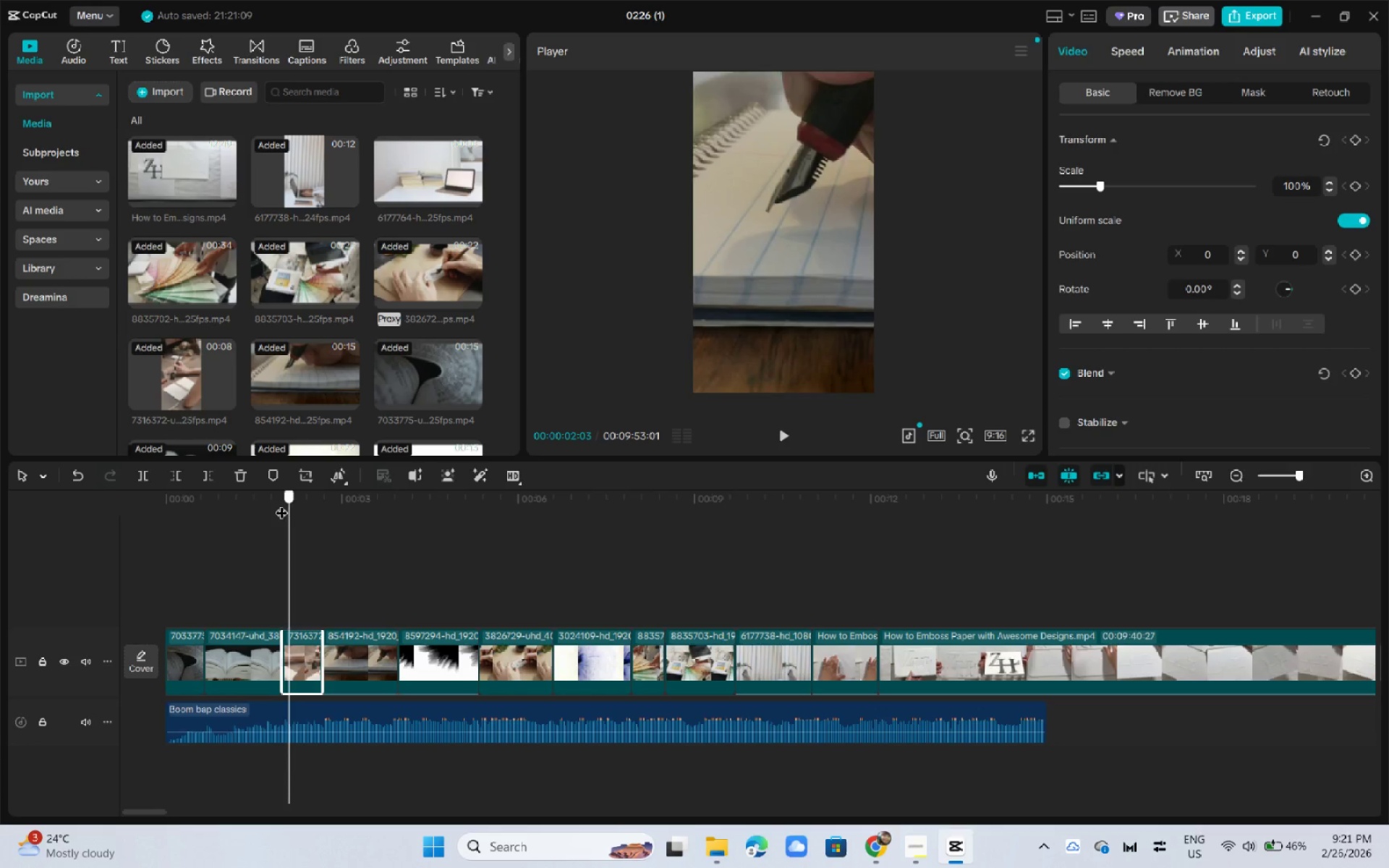 
key(Space)
 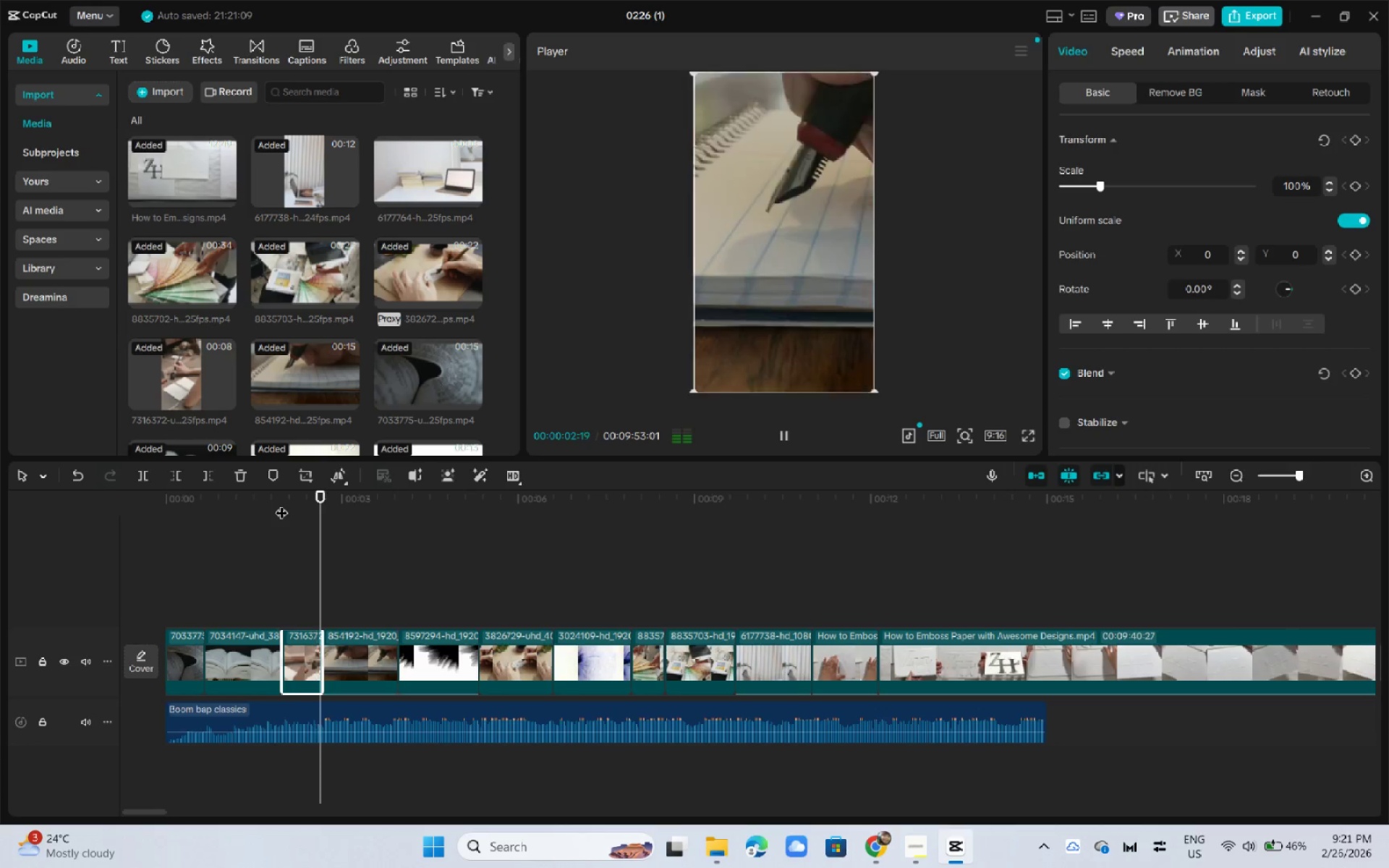 
key(Space)
 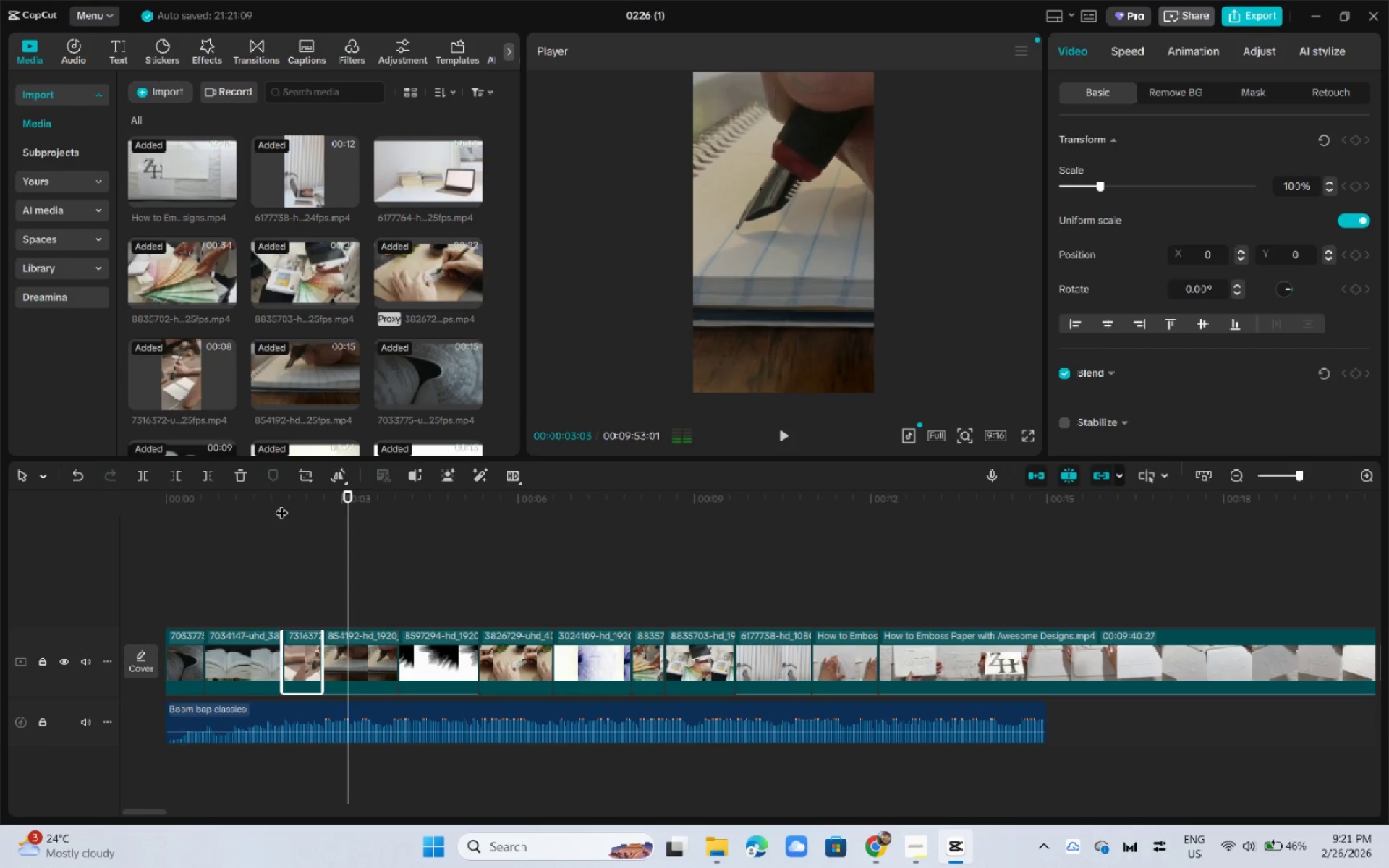 
key(Space)
 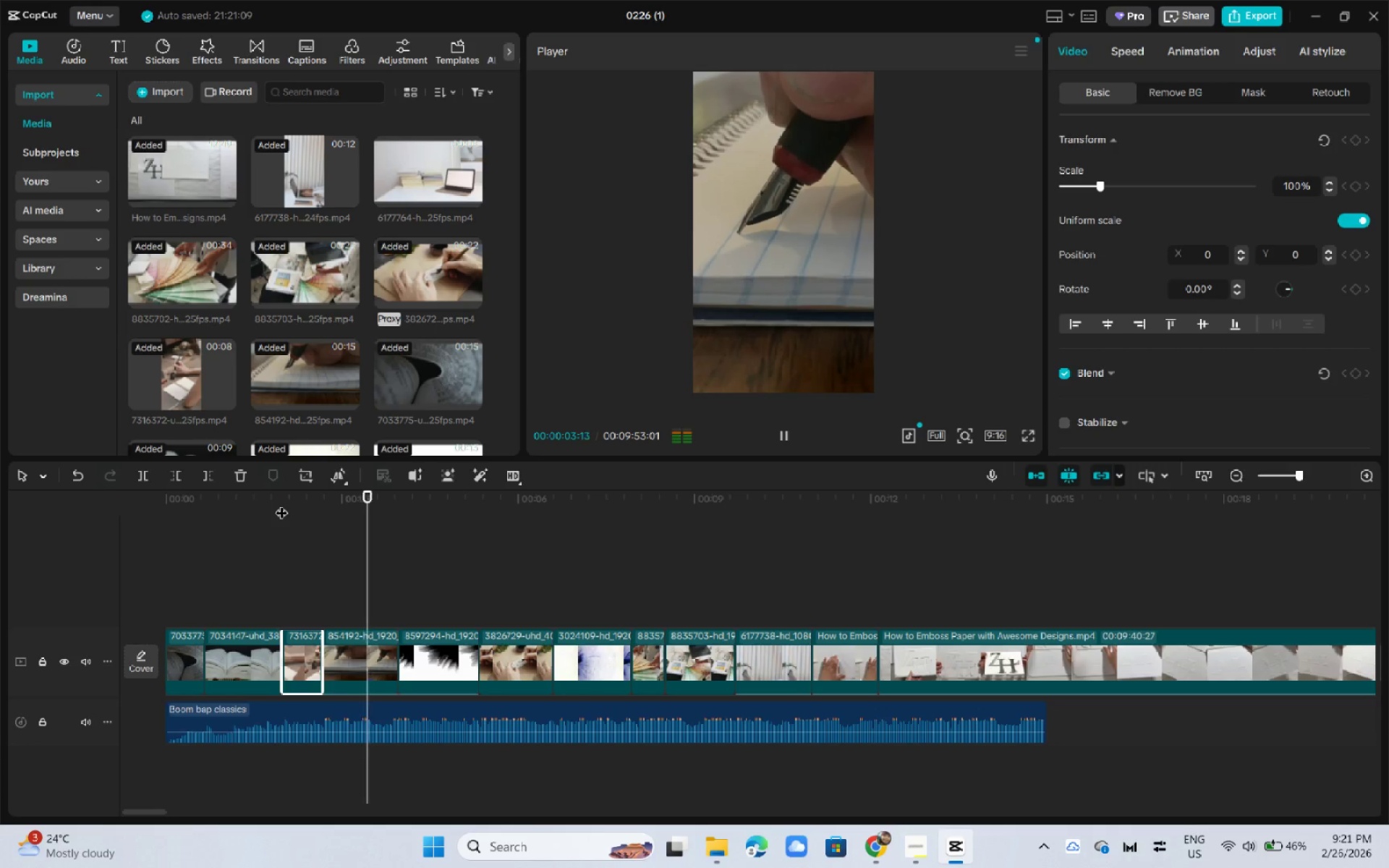 
key(Space)
 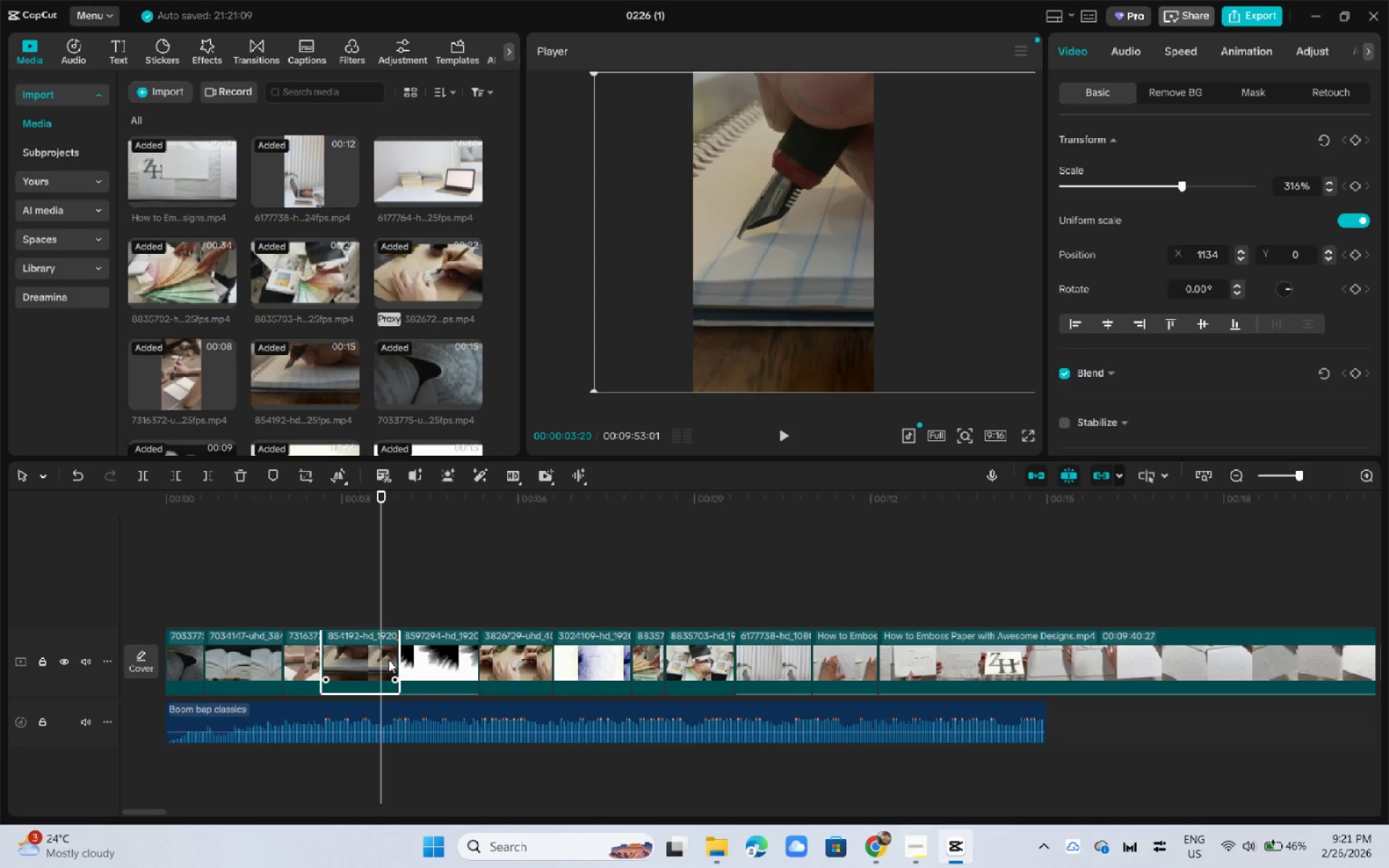 
left_click([394, 658])
 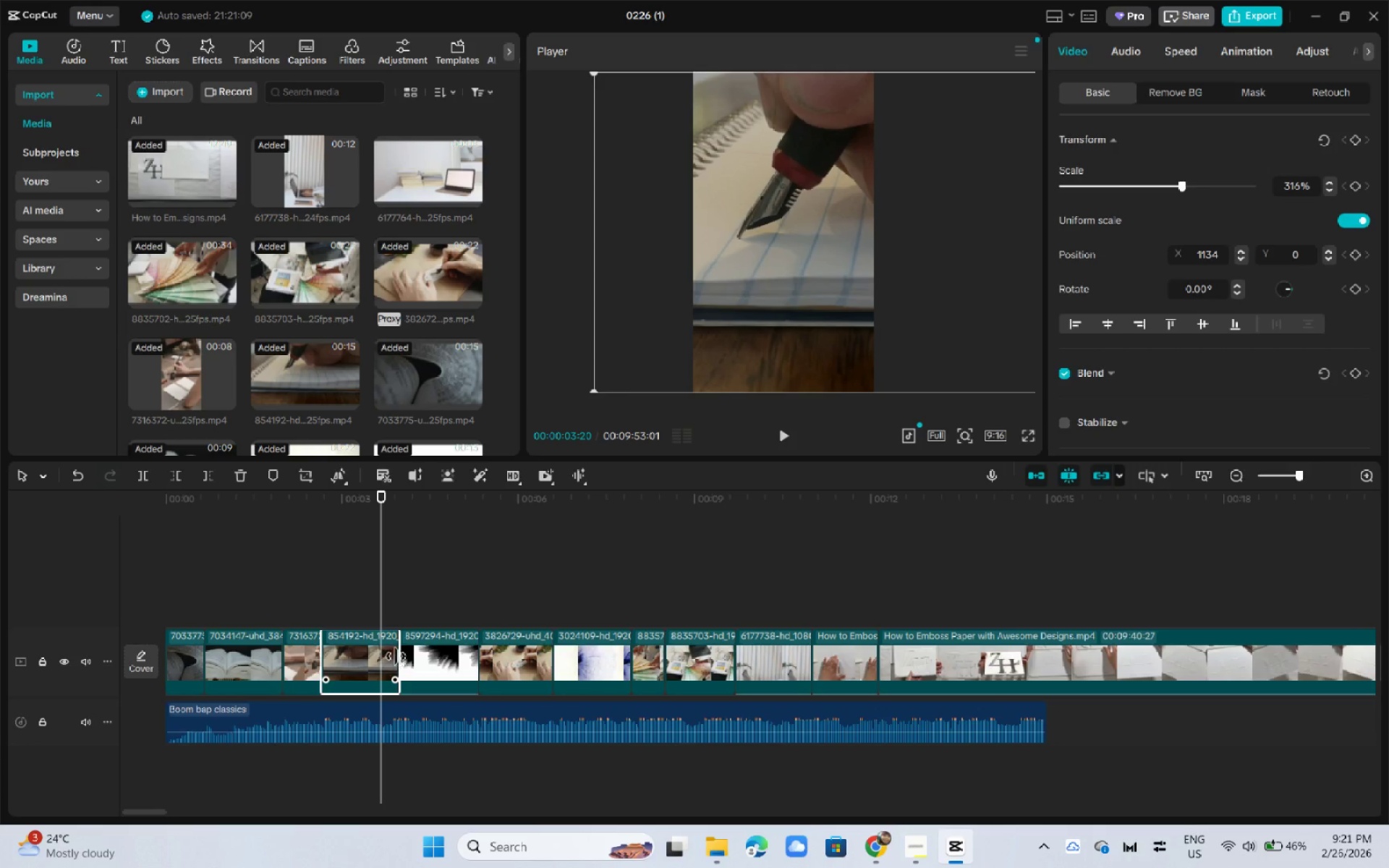 
left_click_drag(start_coordinate=[399, 655], to_coordinate=[360, 662])
 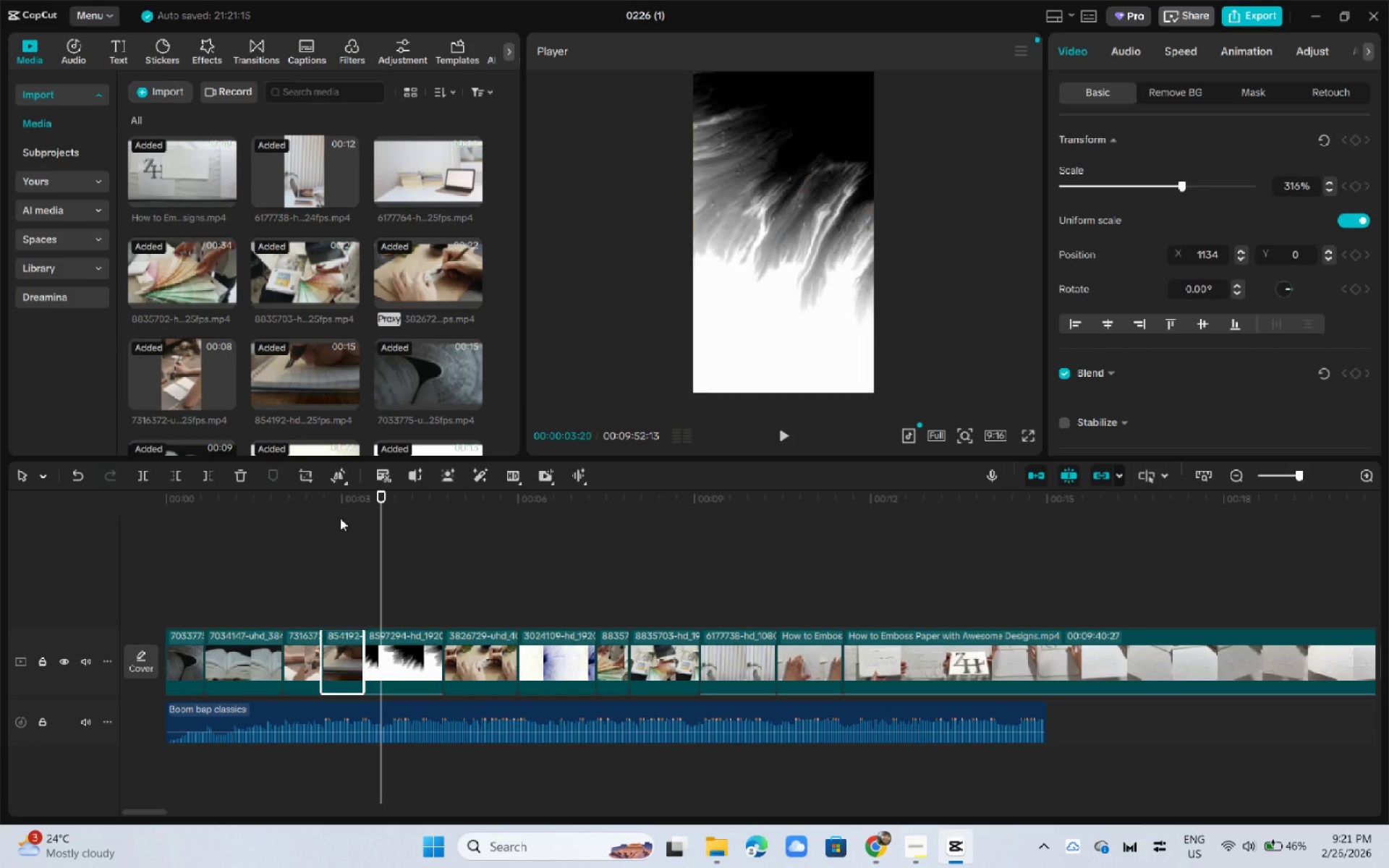 
left_click_drag(start_coordinate=[328, 504], to_coordinate=[291, 501])
 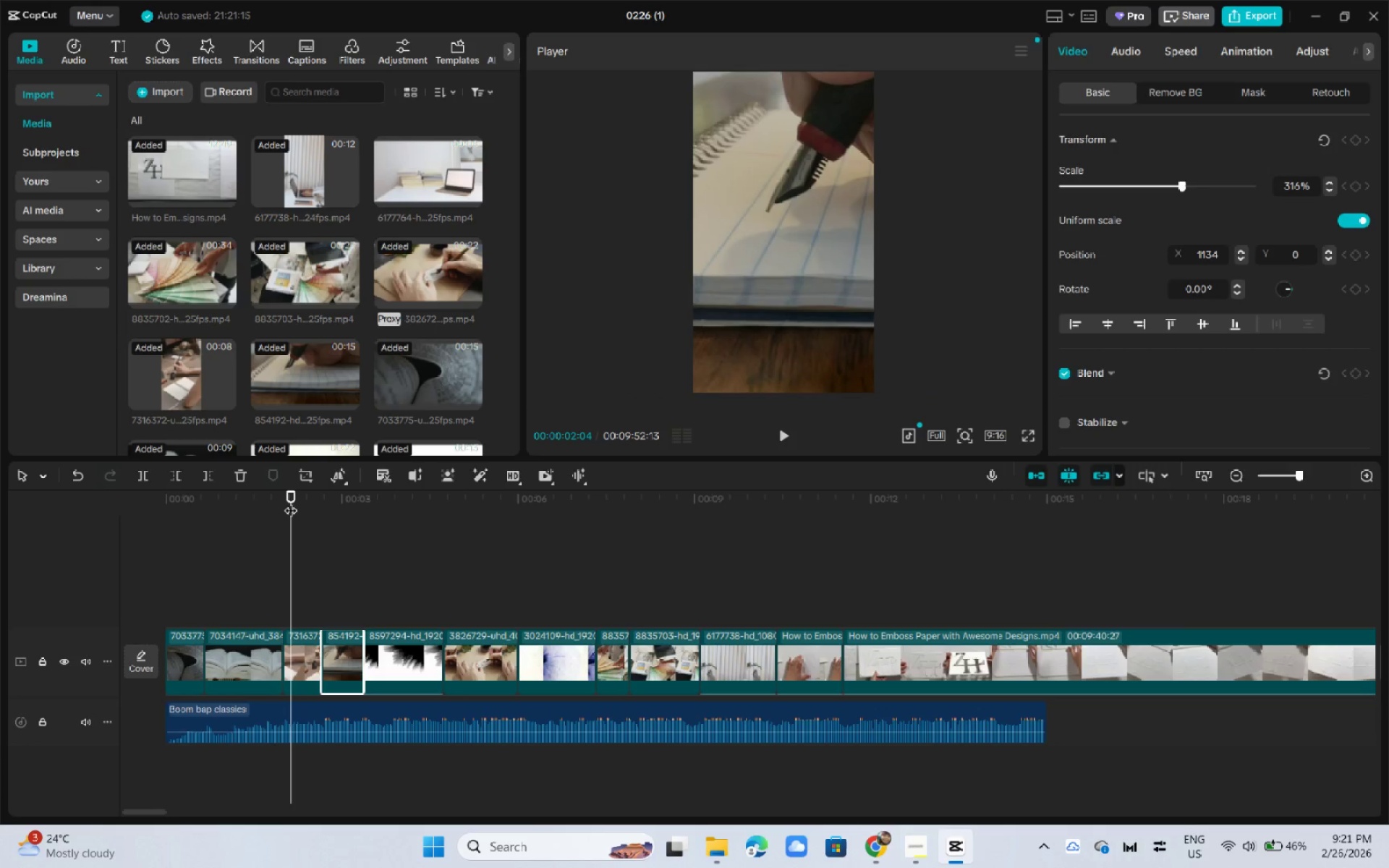 
key(Space)
 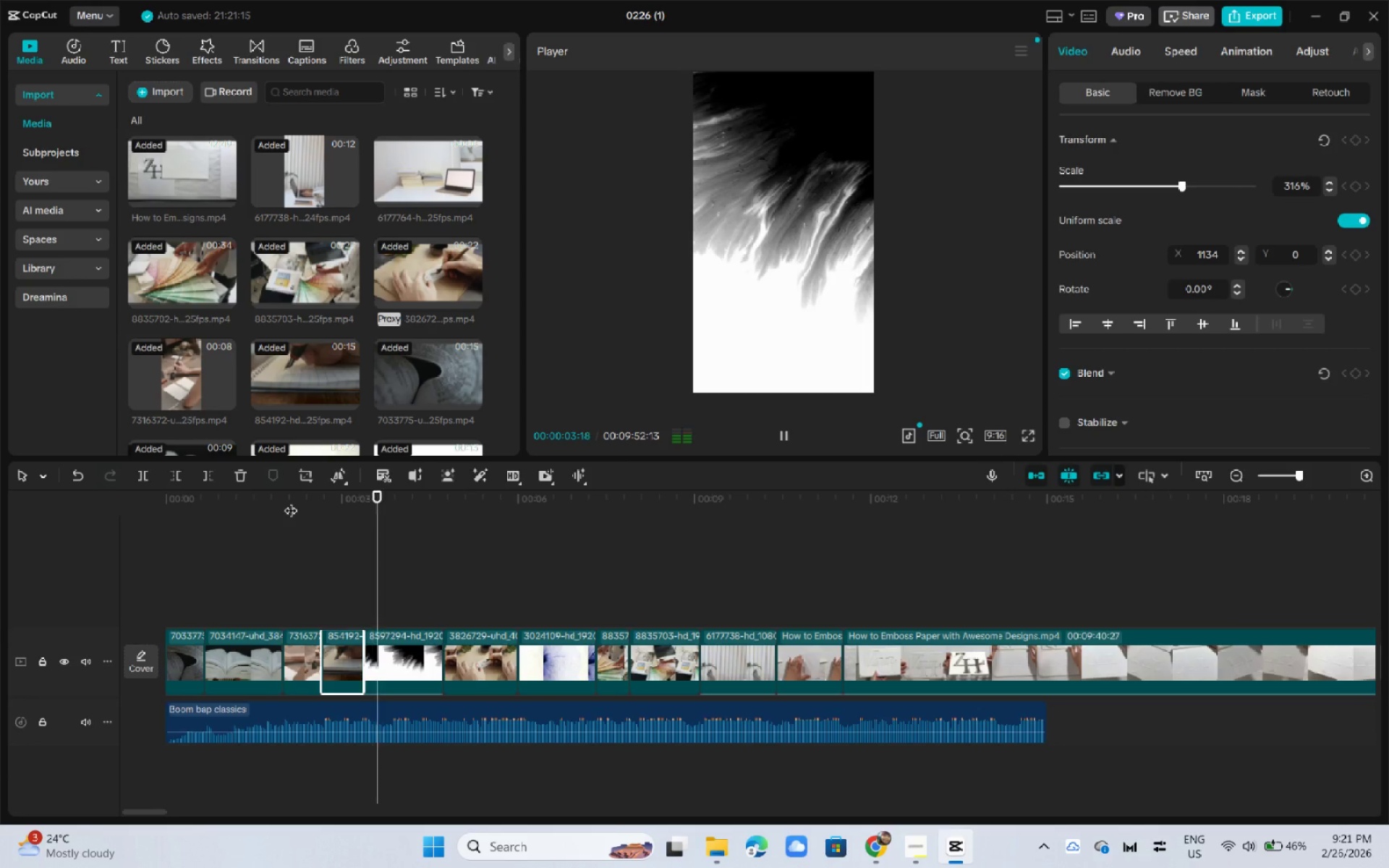 
key(Space)
 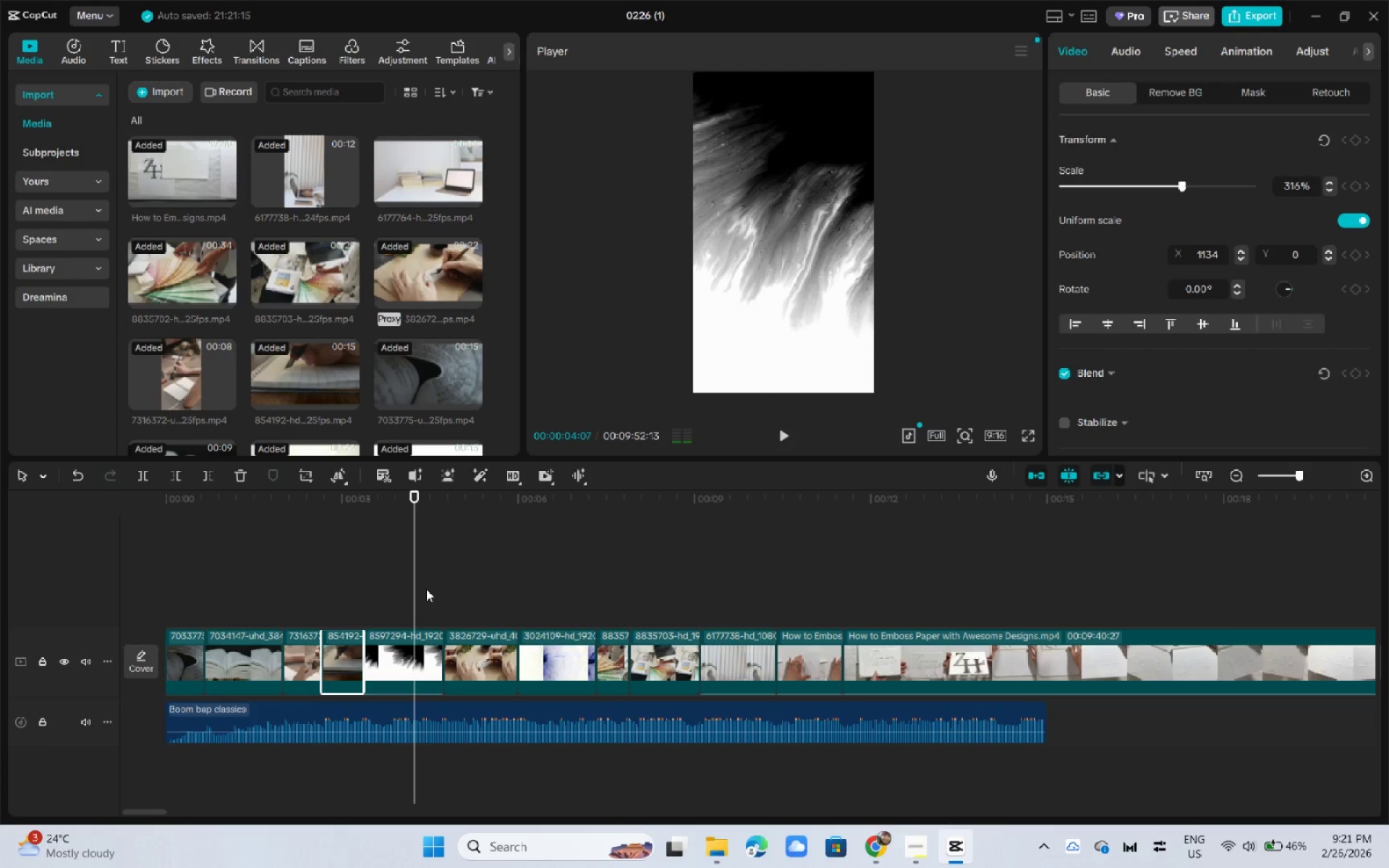 
left_click([410, 652])
 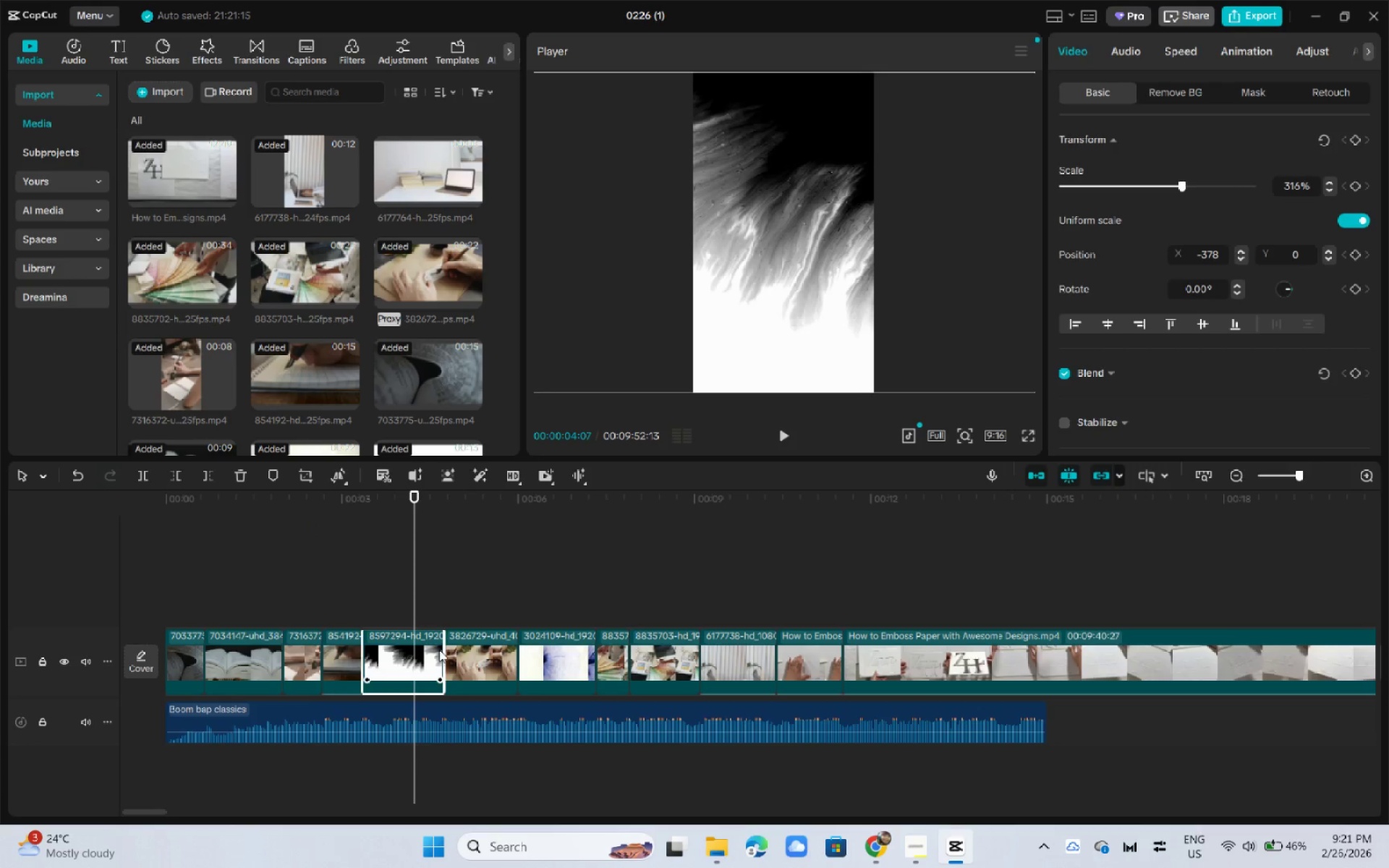 
left_click_drag(start_coordinate=[441, 649], to_coordinate=[389, 662])
 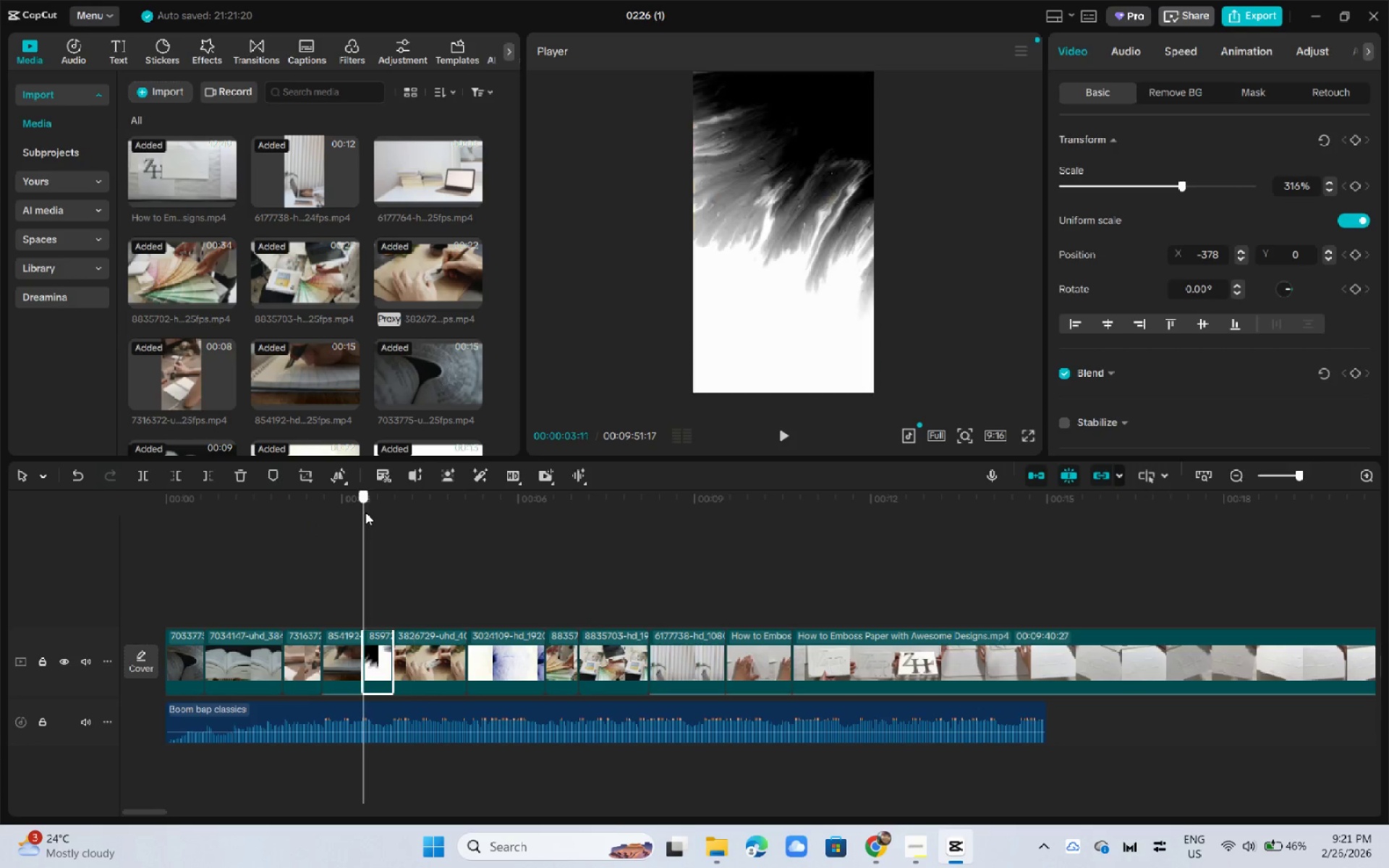 
key(Space)
 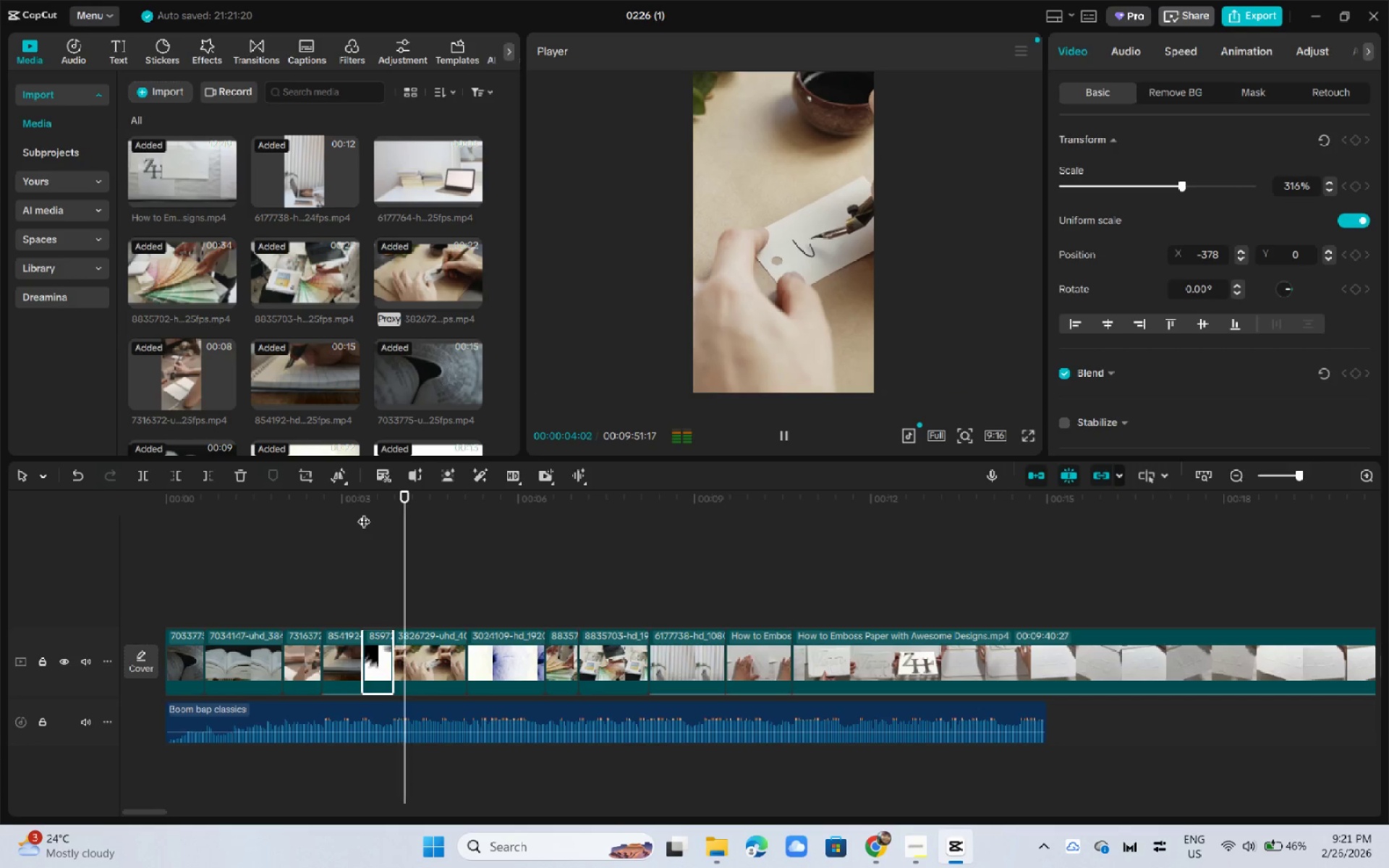 
key(Space)
 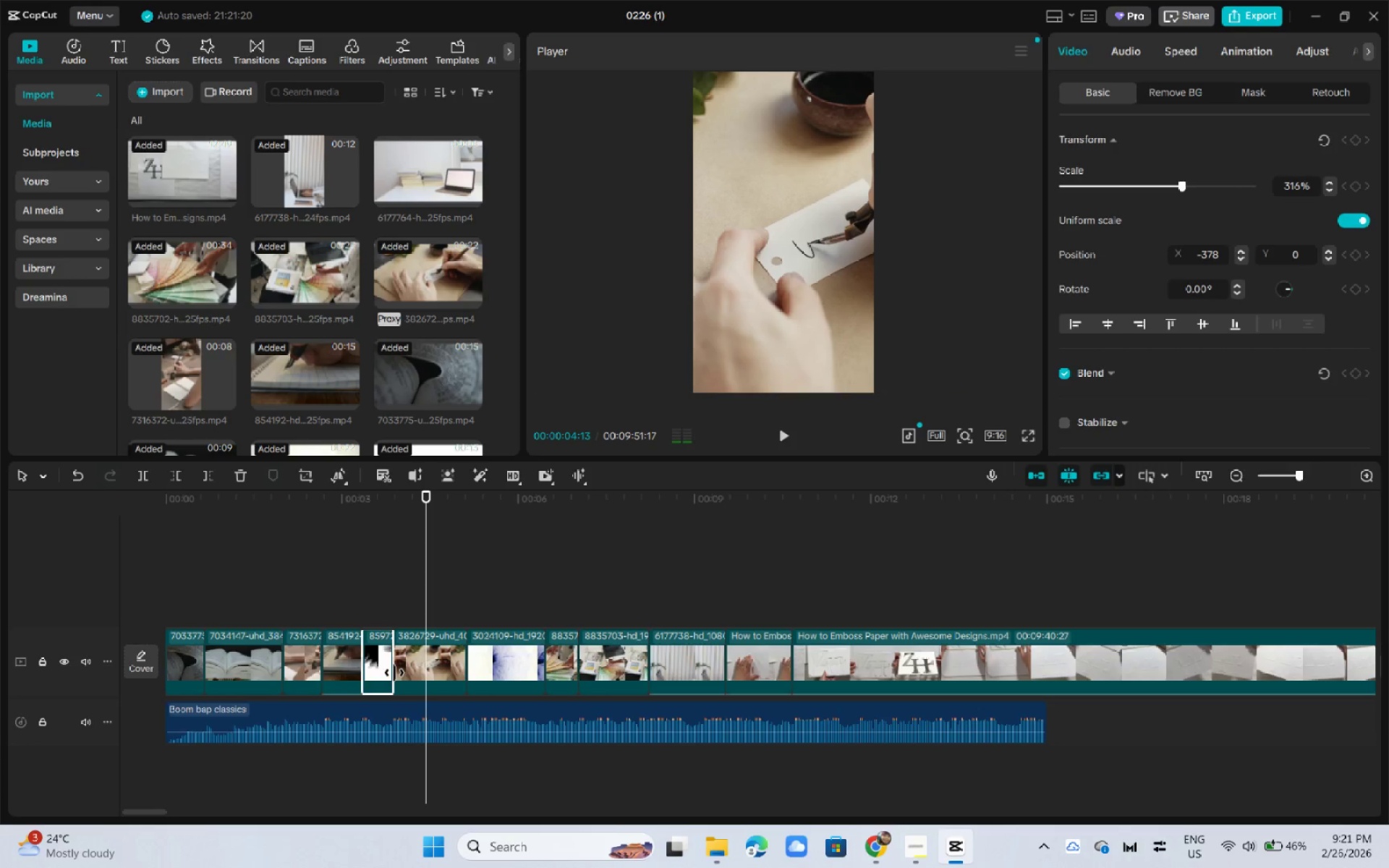 
left_click_drag(start_coordinate=[394, 670], to_coordinate=[411, 669])
 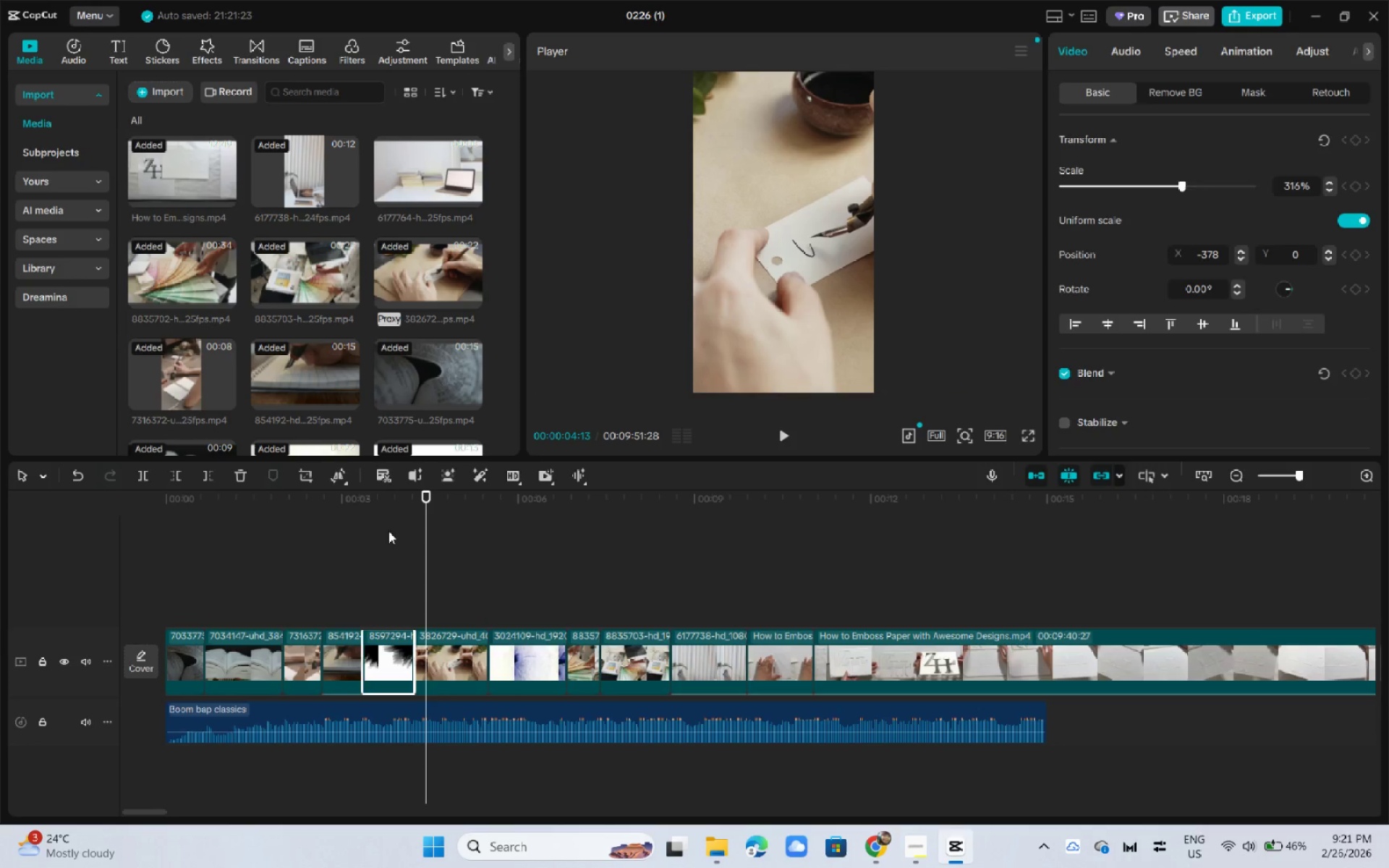 
left_click_drag(start_coordinate=[377, 518], to_coordinate=[373, 514])
 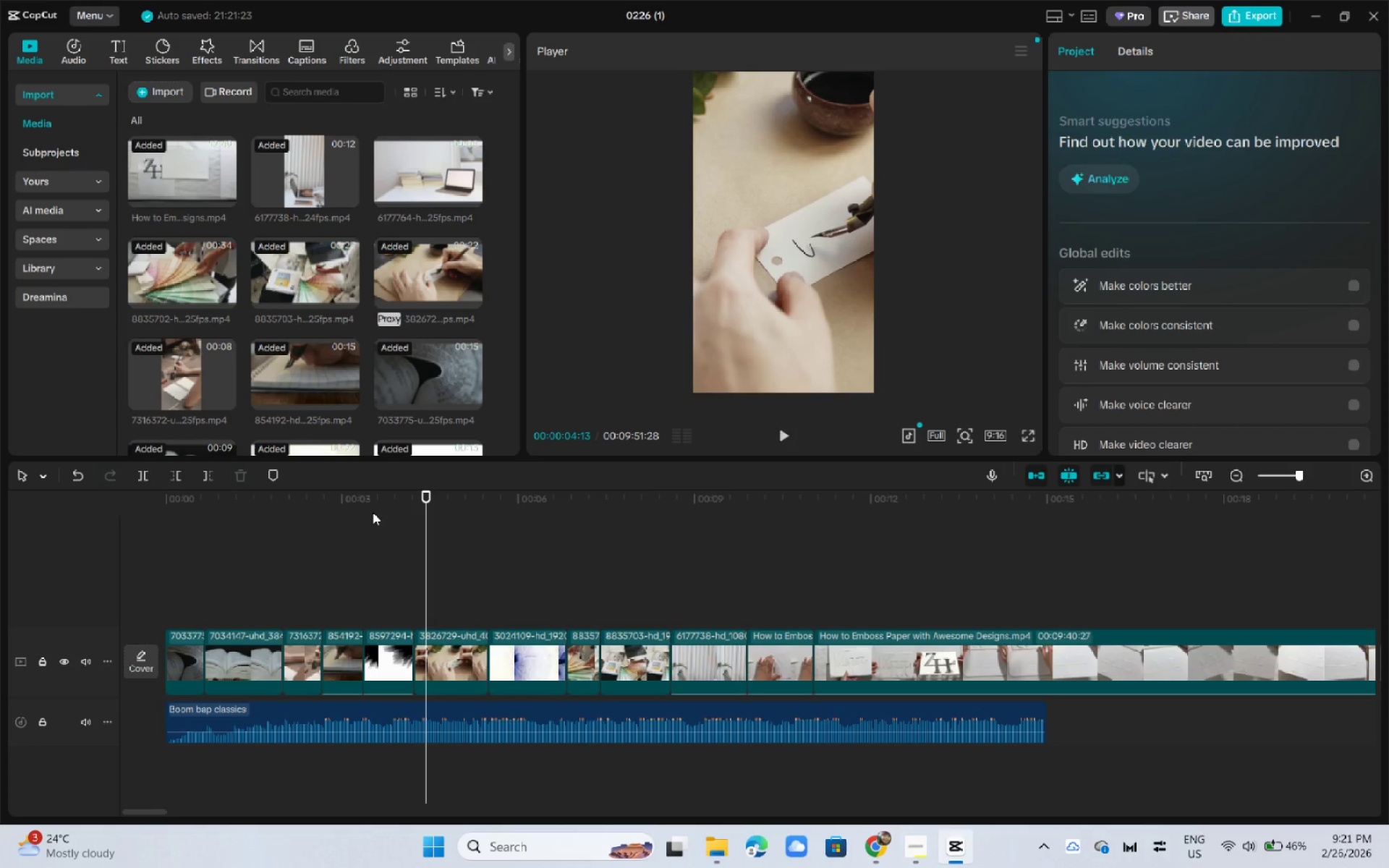 
key(Space)
 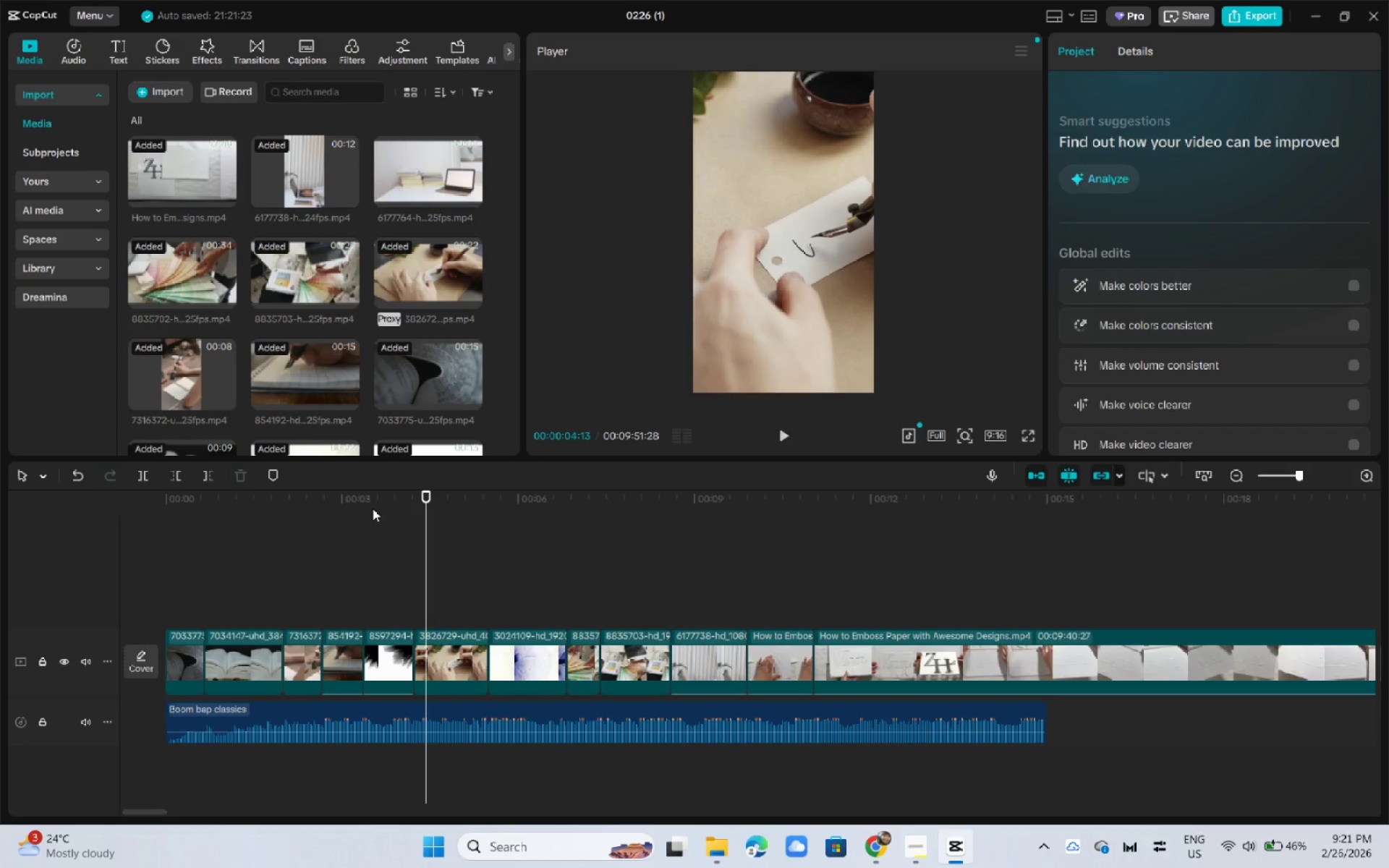 
double_click([373, 507])
 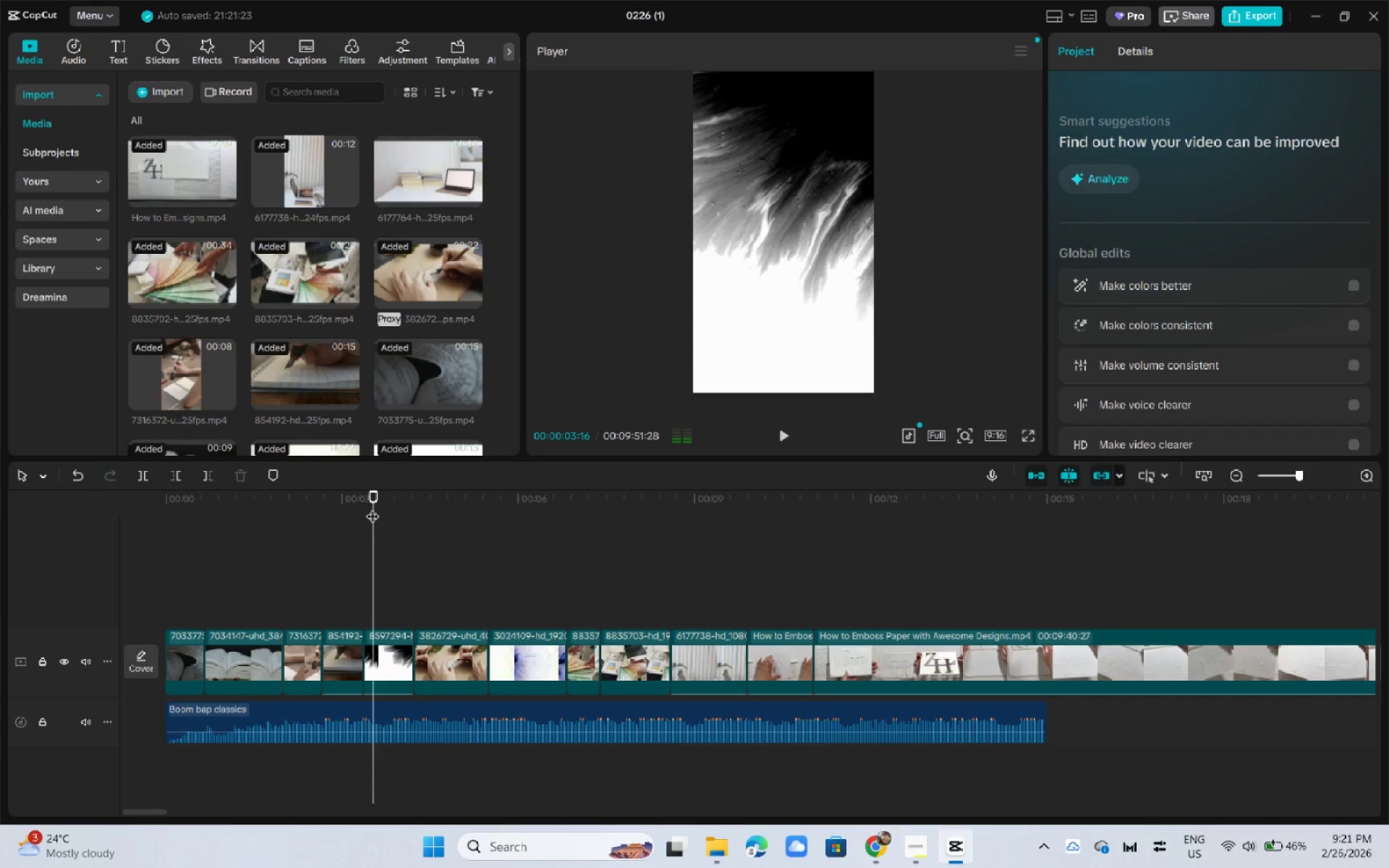 
key(Space)
 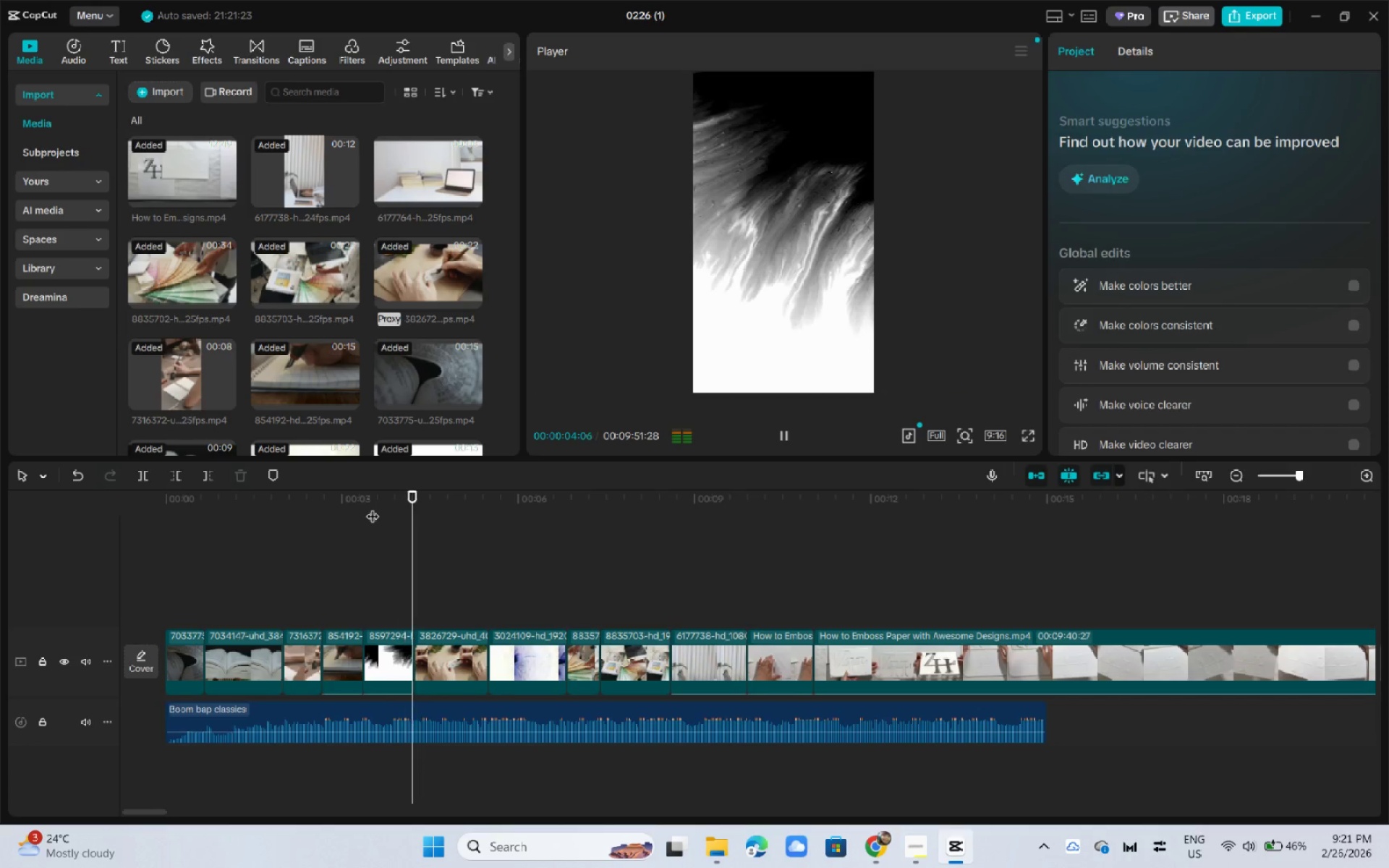 
key(Space)
 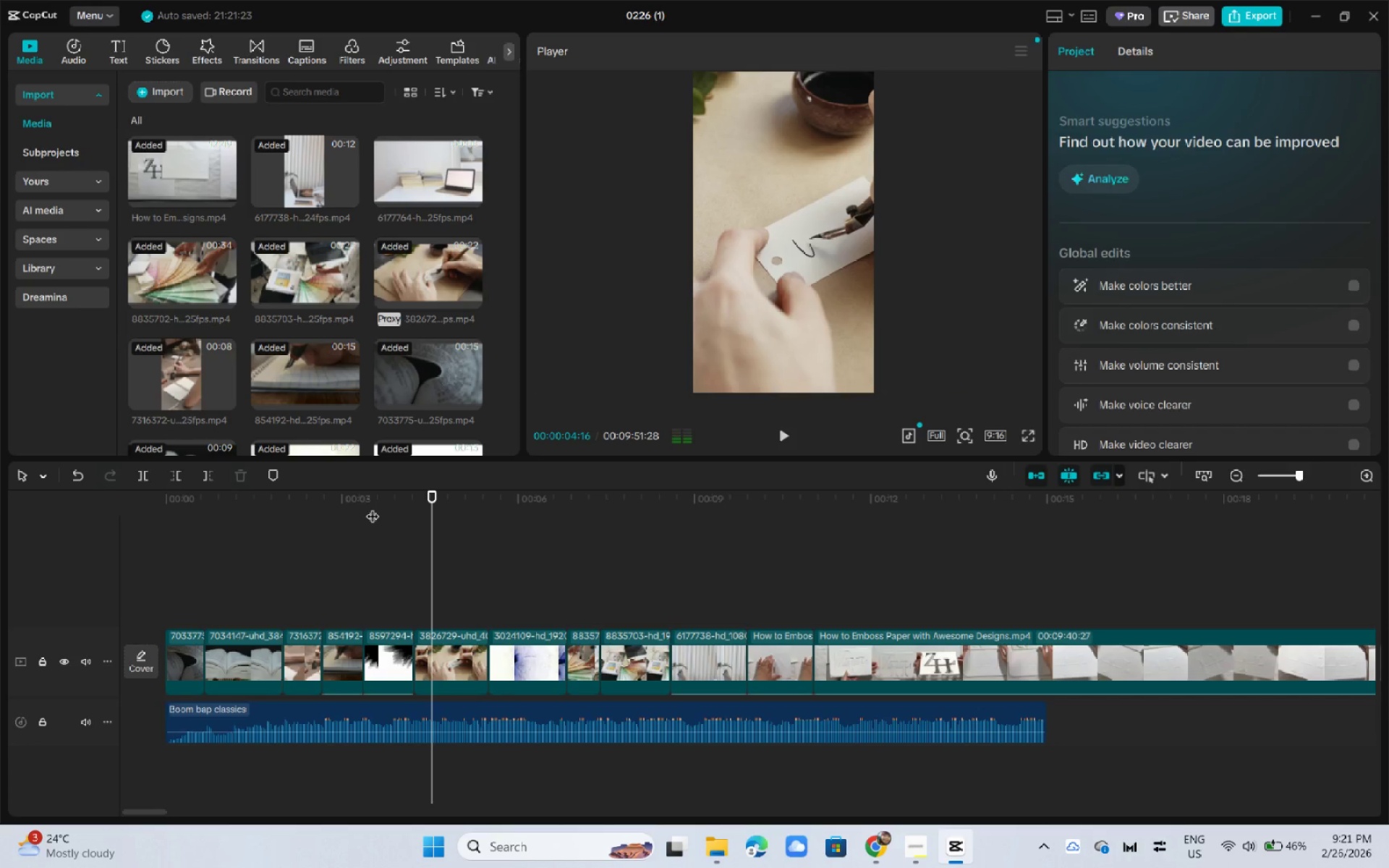 
key(Space)
 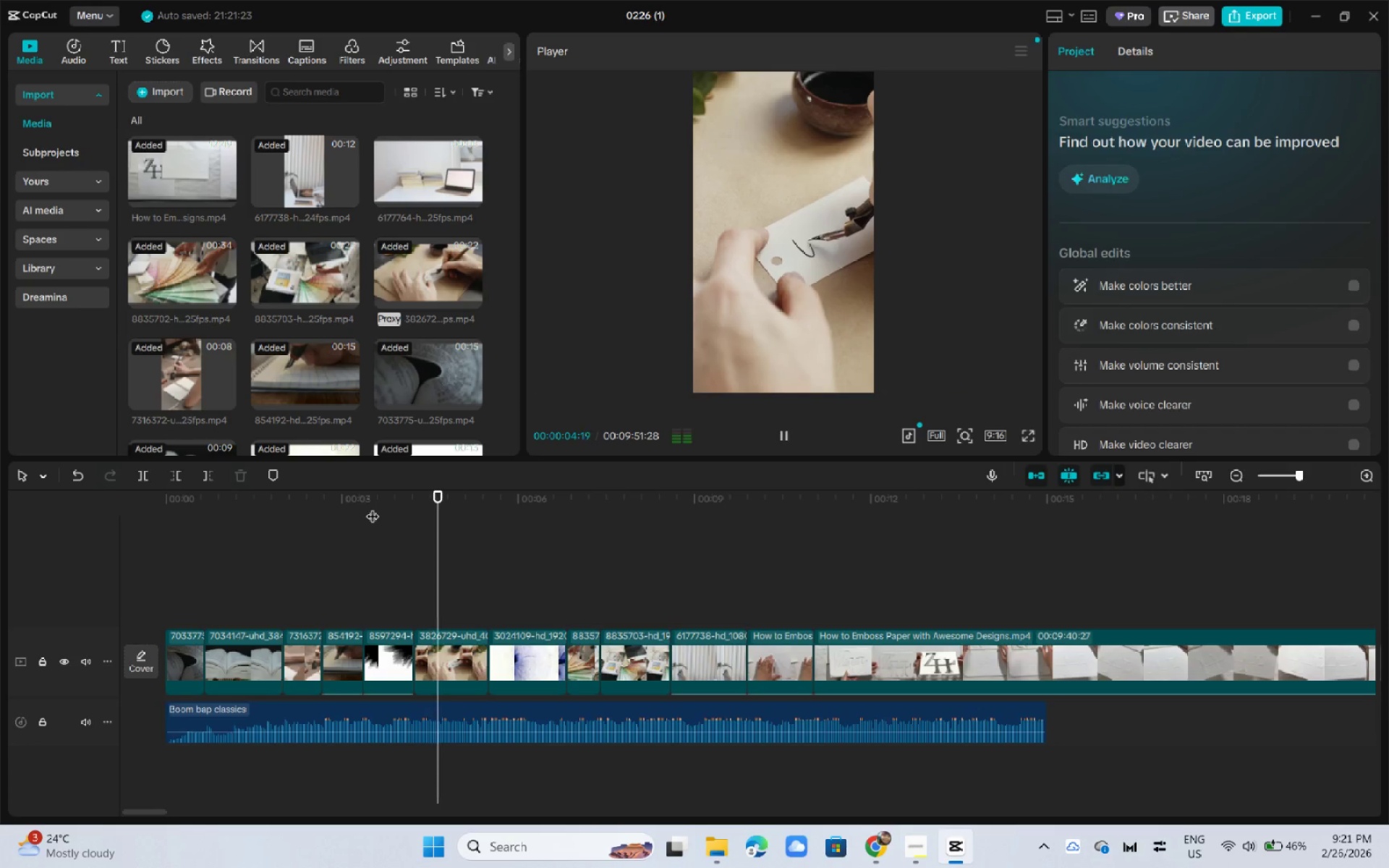 
key(Space)
 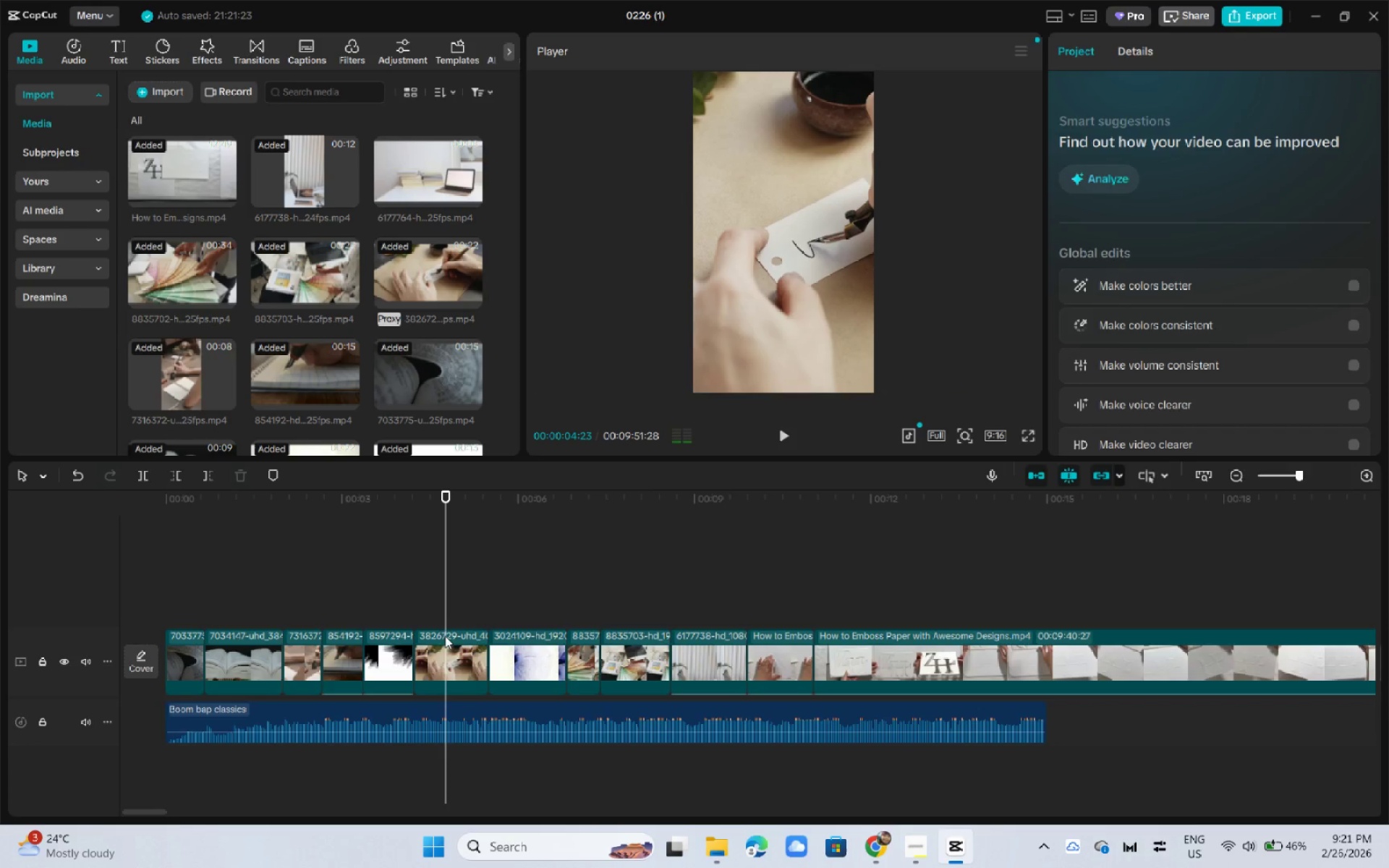 
left_click([405, 659])
 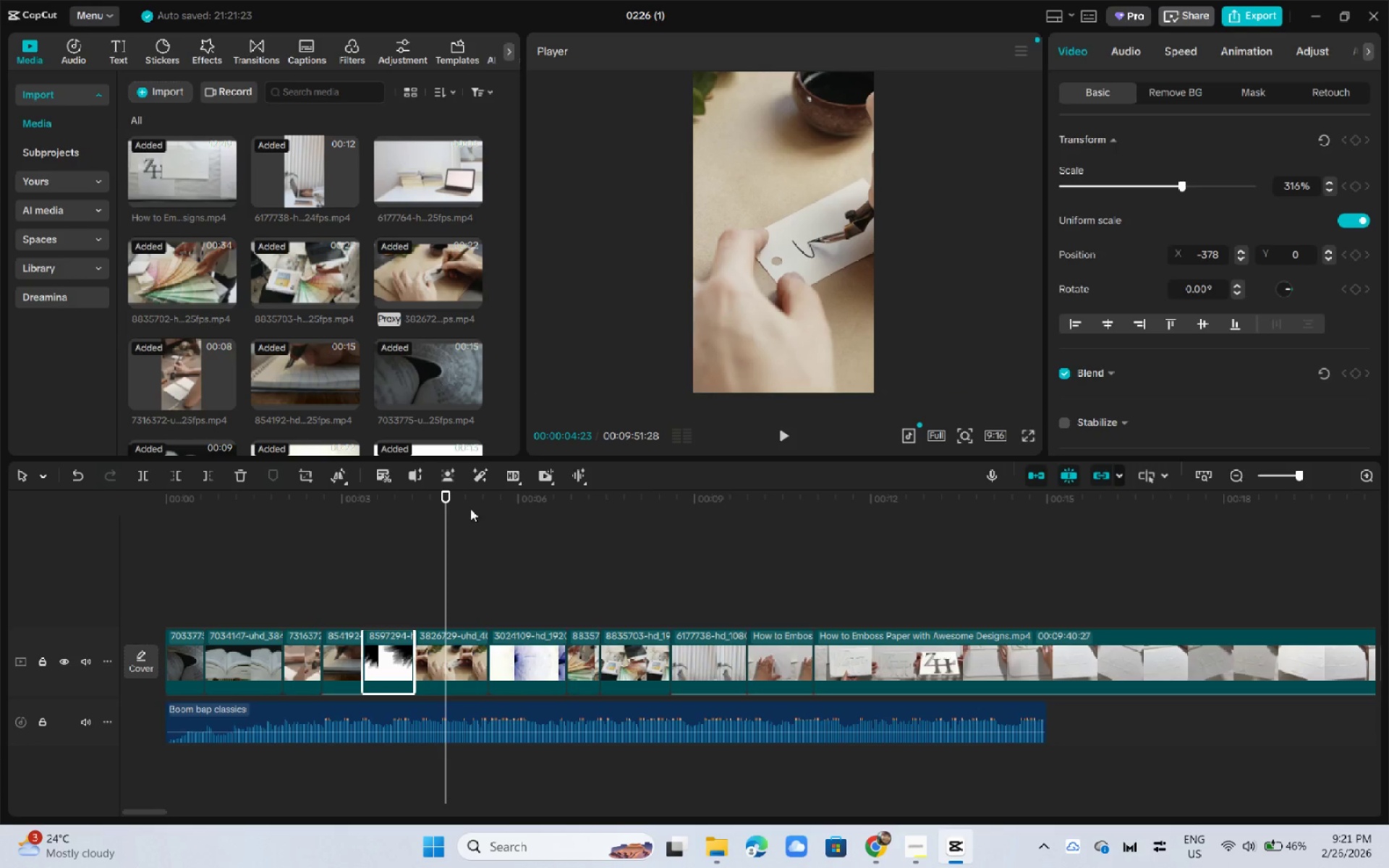 
left_click_drag(start_coordinate=[447, 502], to_coordinate=[440, 503])
 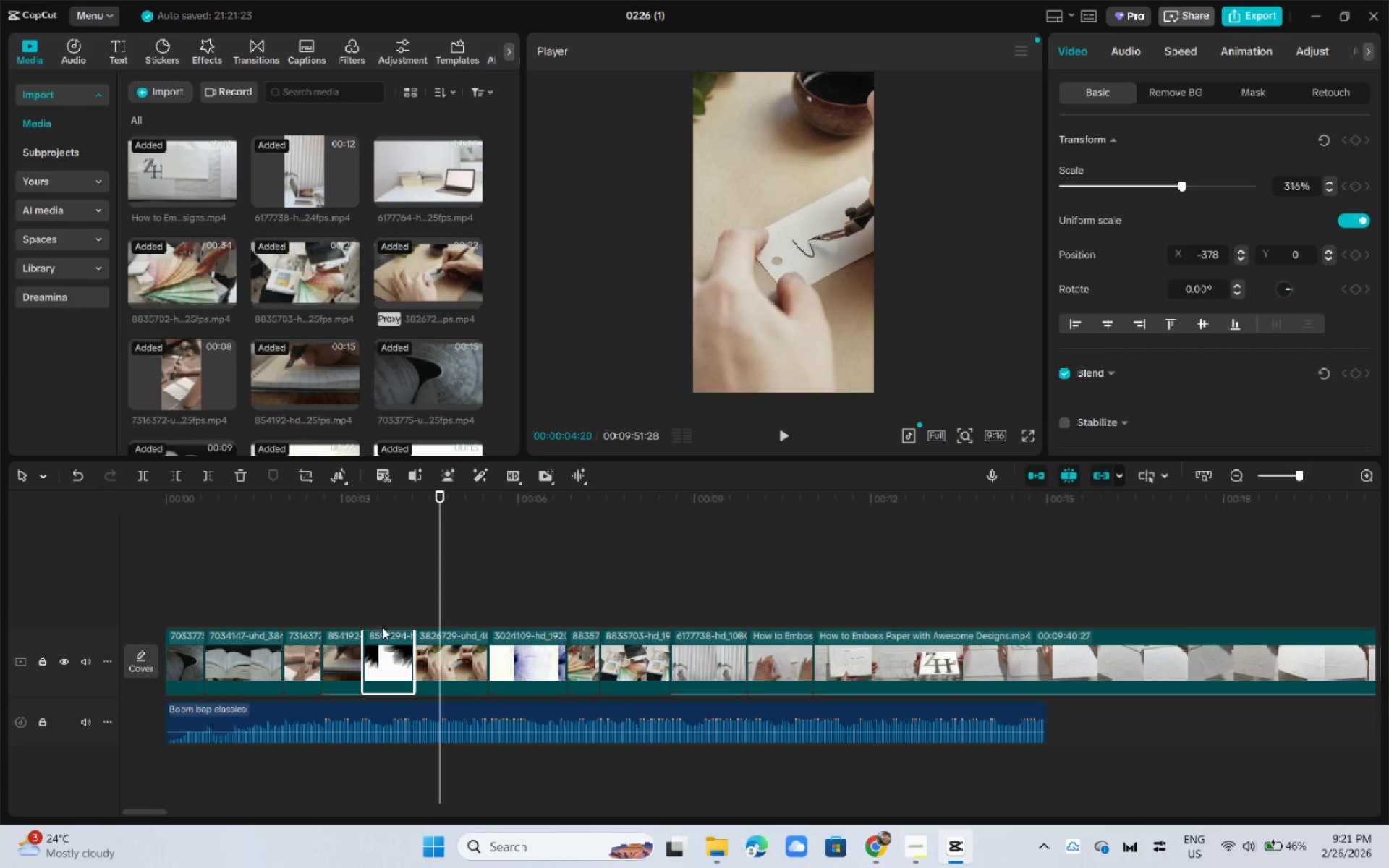 
left_click([392, 650])
 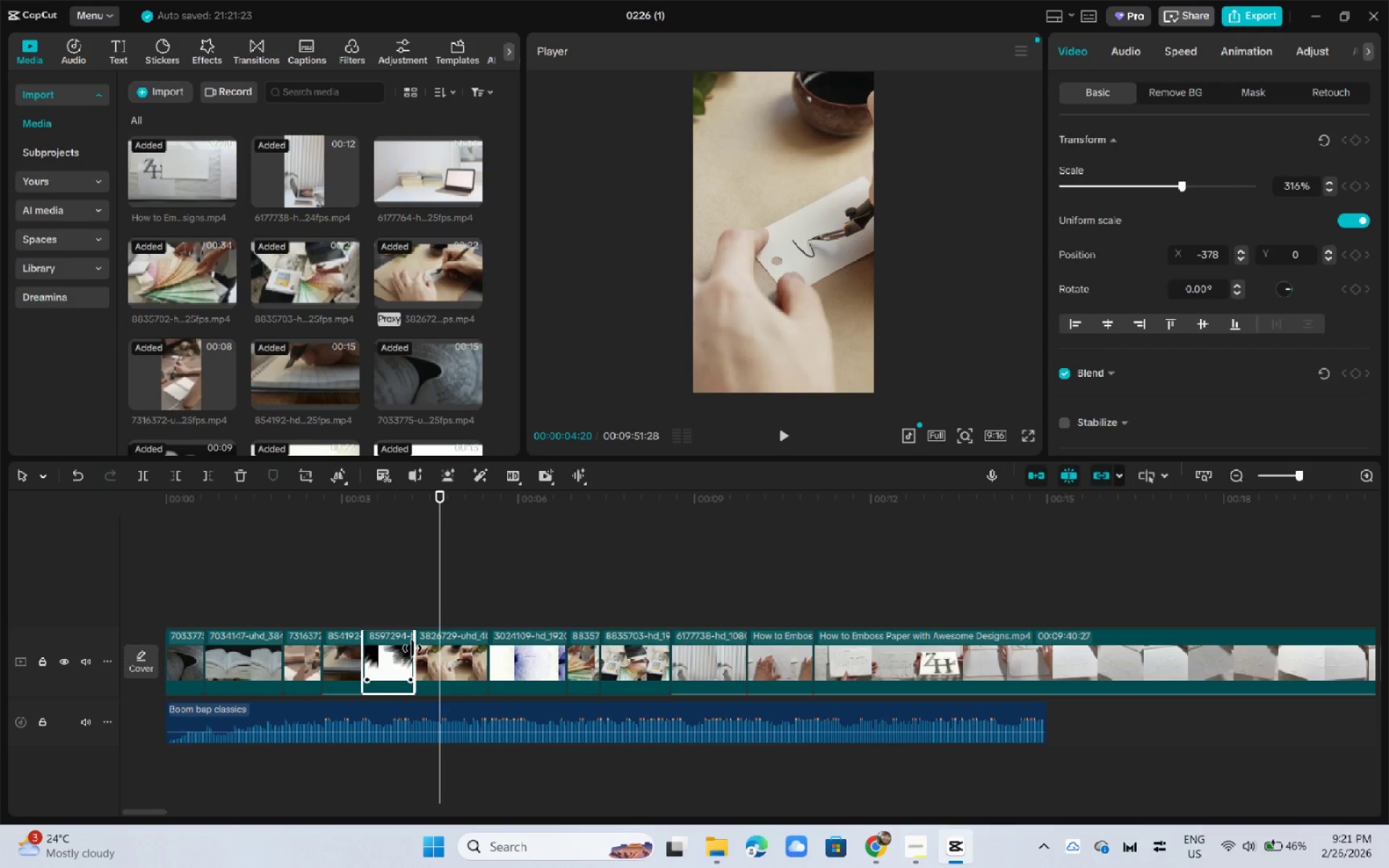 
left_click_drag(start_coordinate=[412, 648], to_coordinate=[438, 648])
 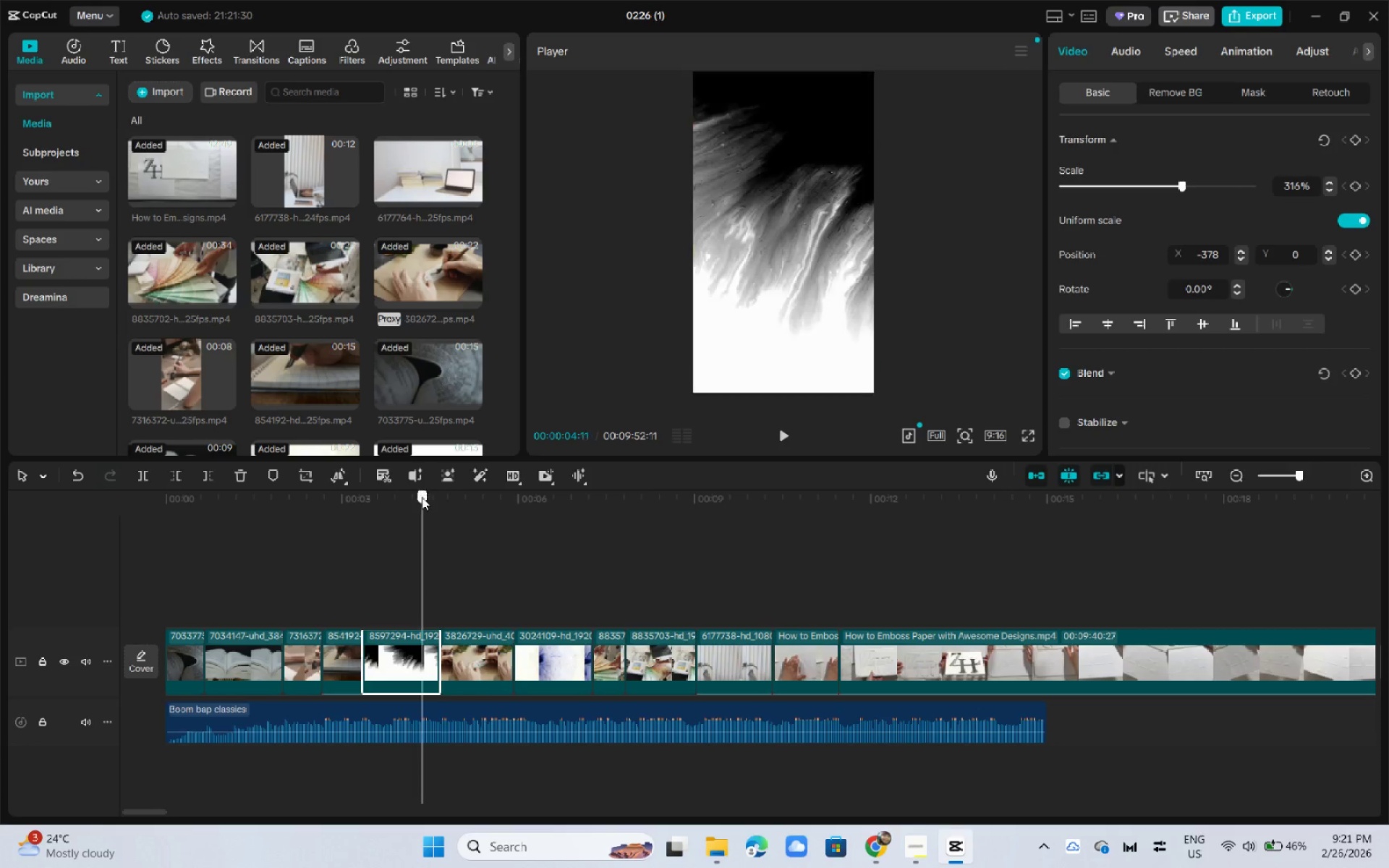 
key(Space)
 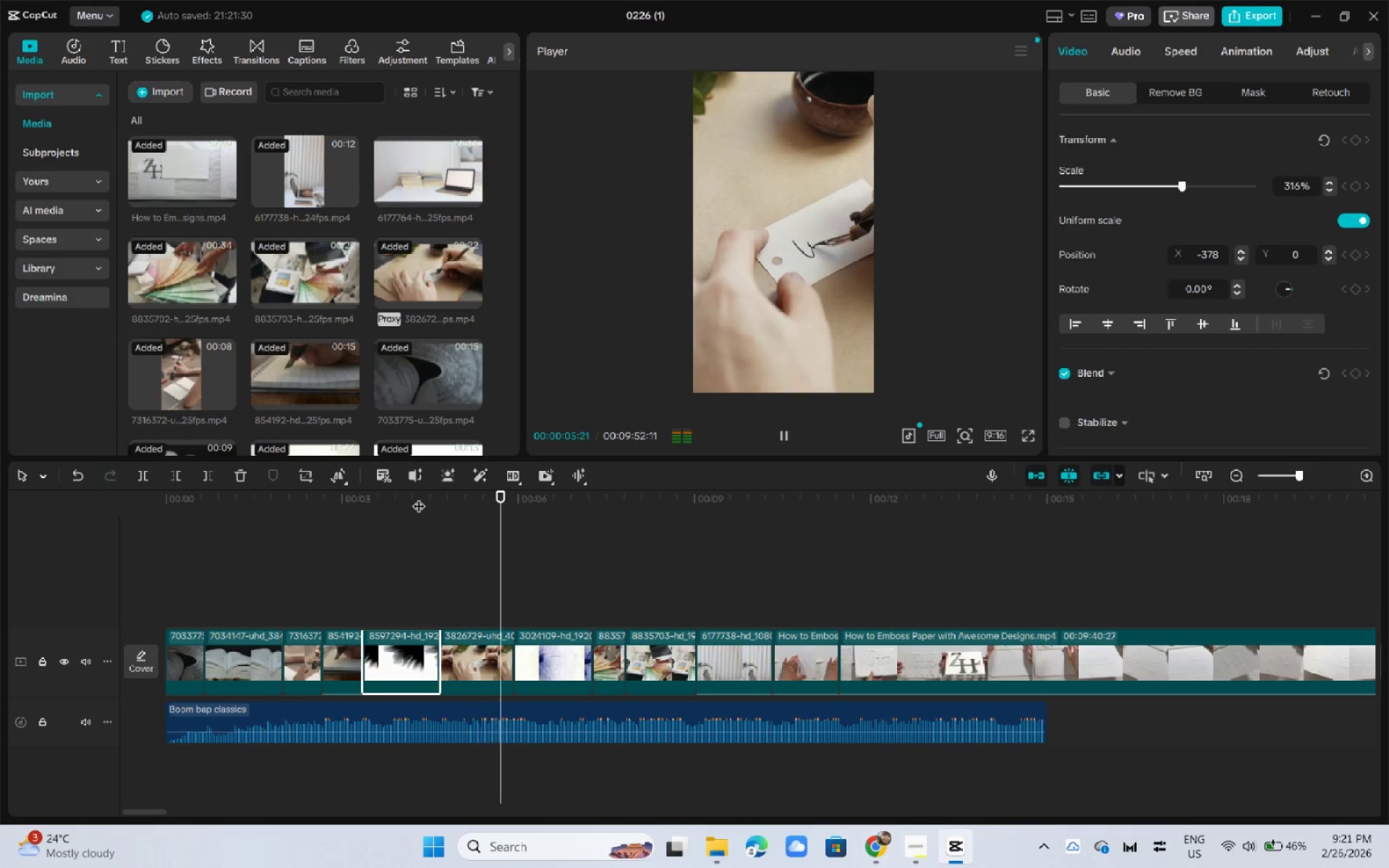 
key(Space)
 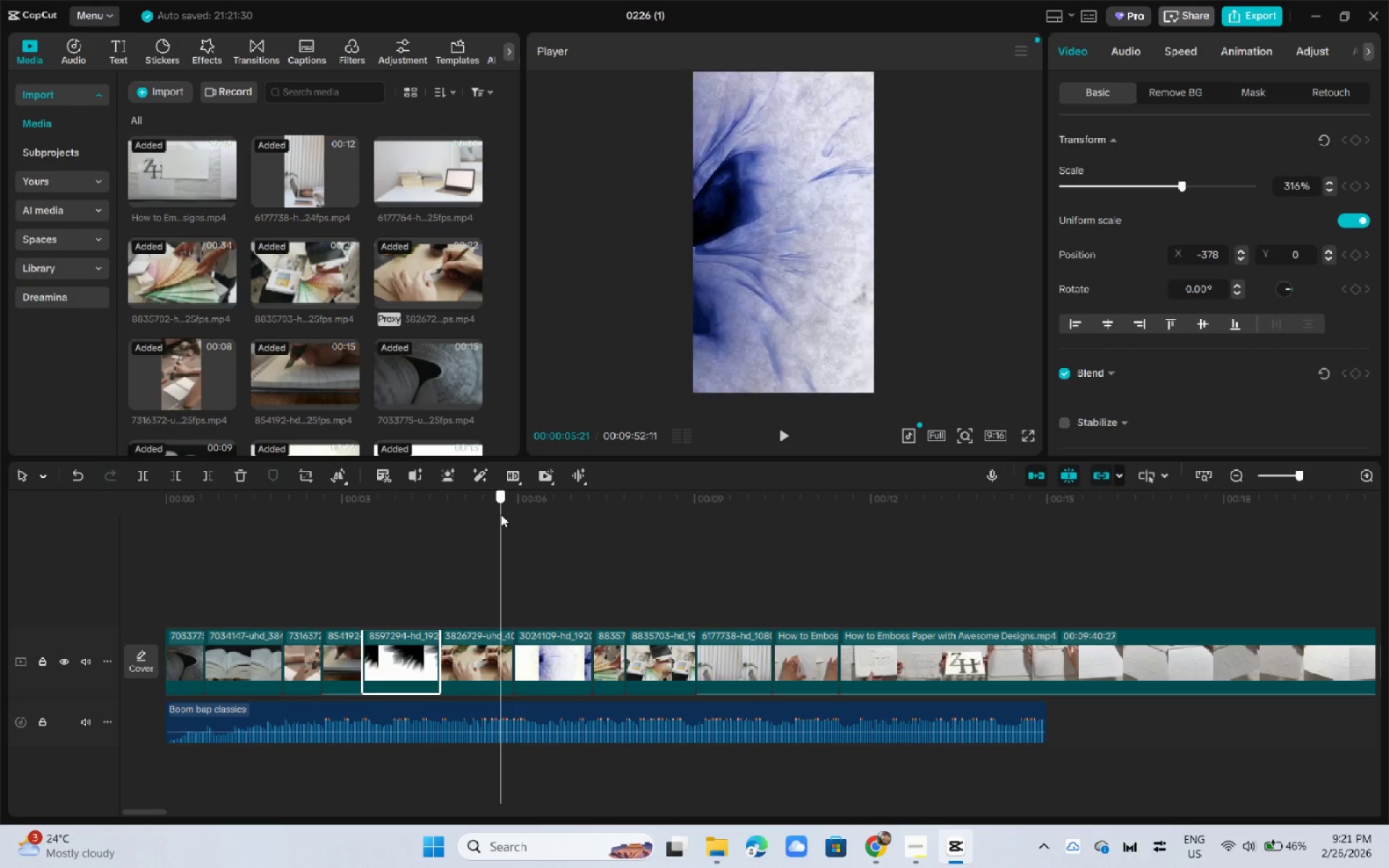 
key(Space)
 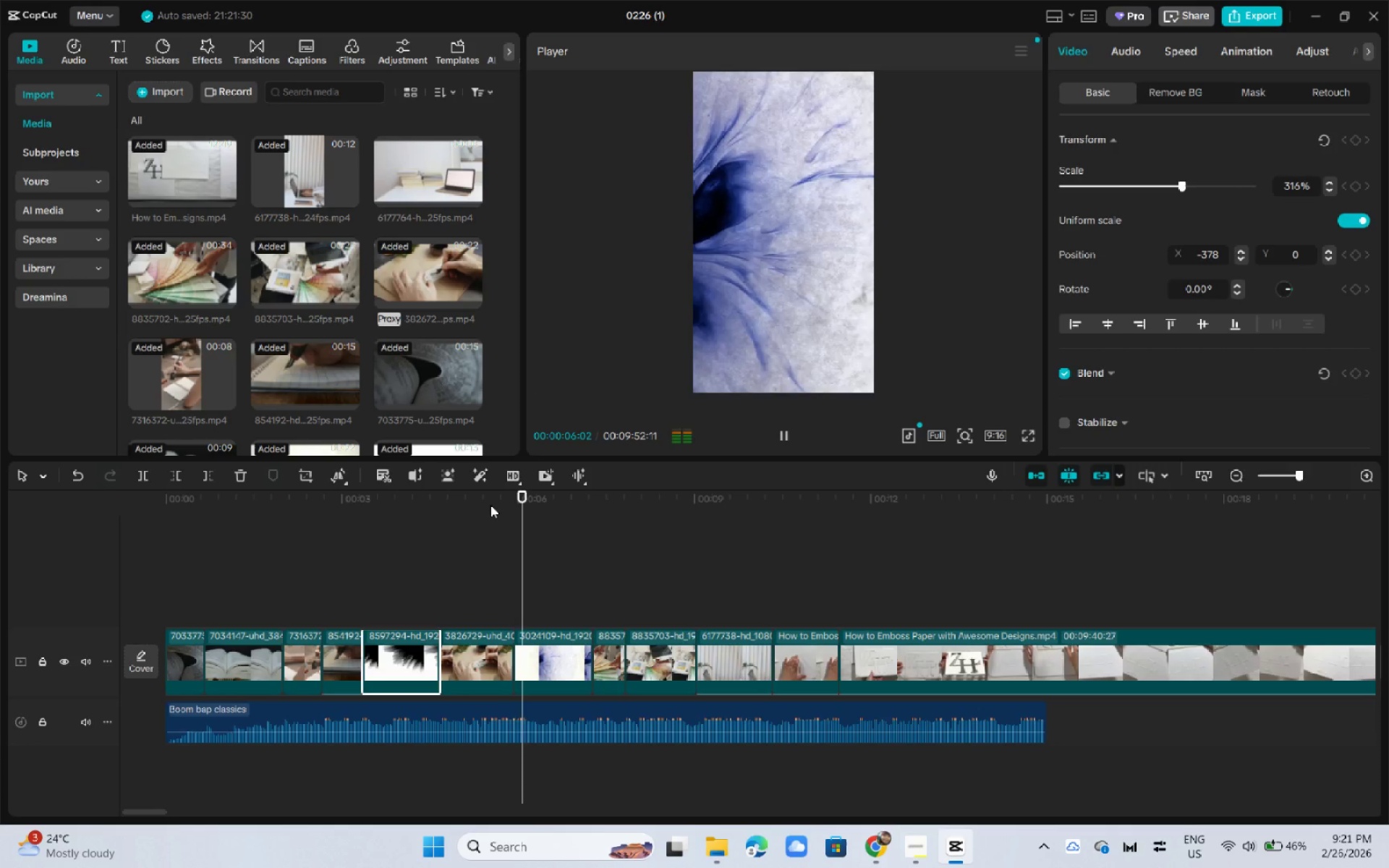 
key(Space)
 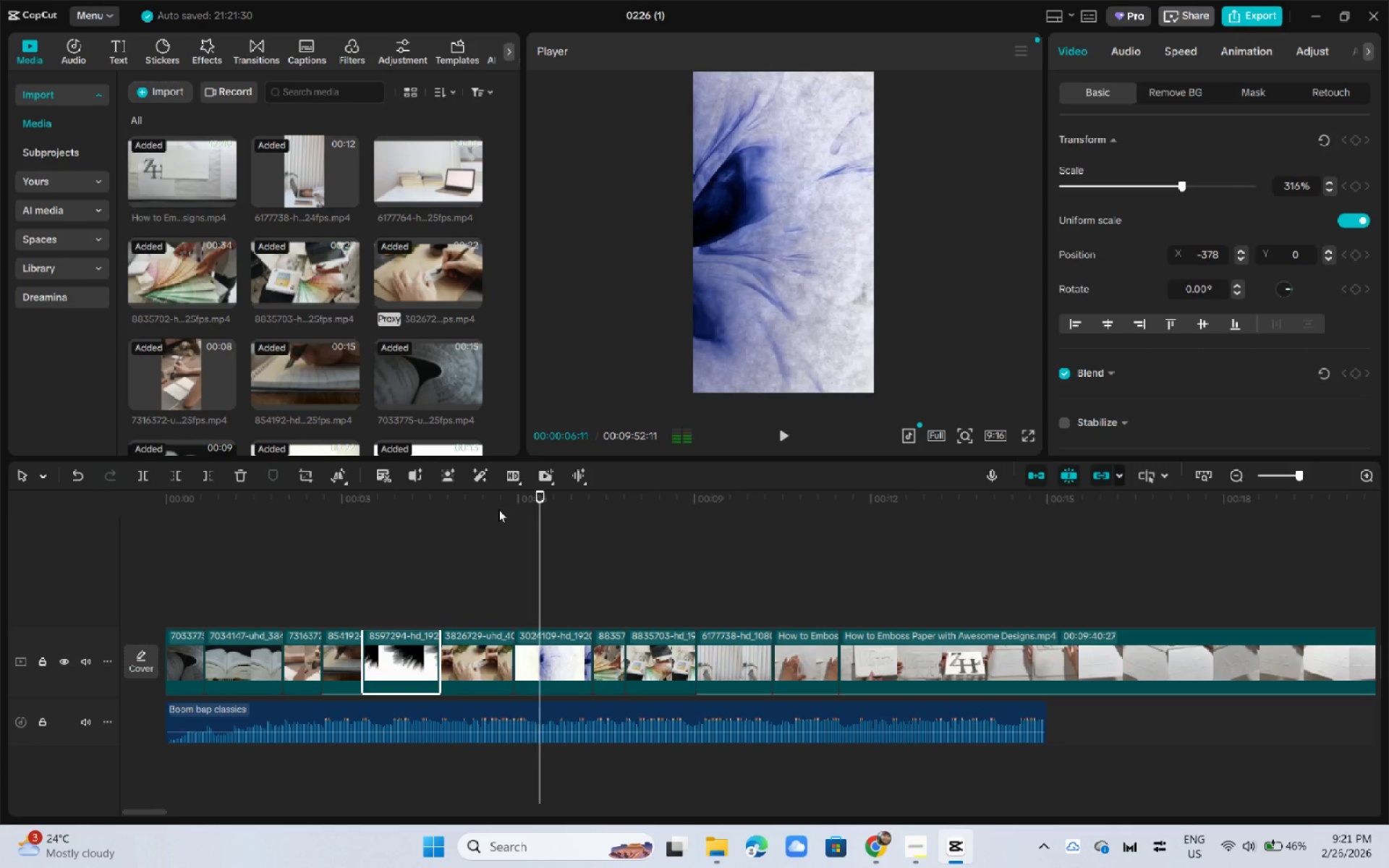 
left_click([501, 509])
 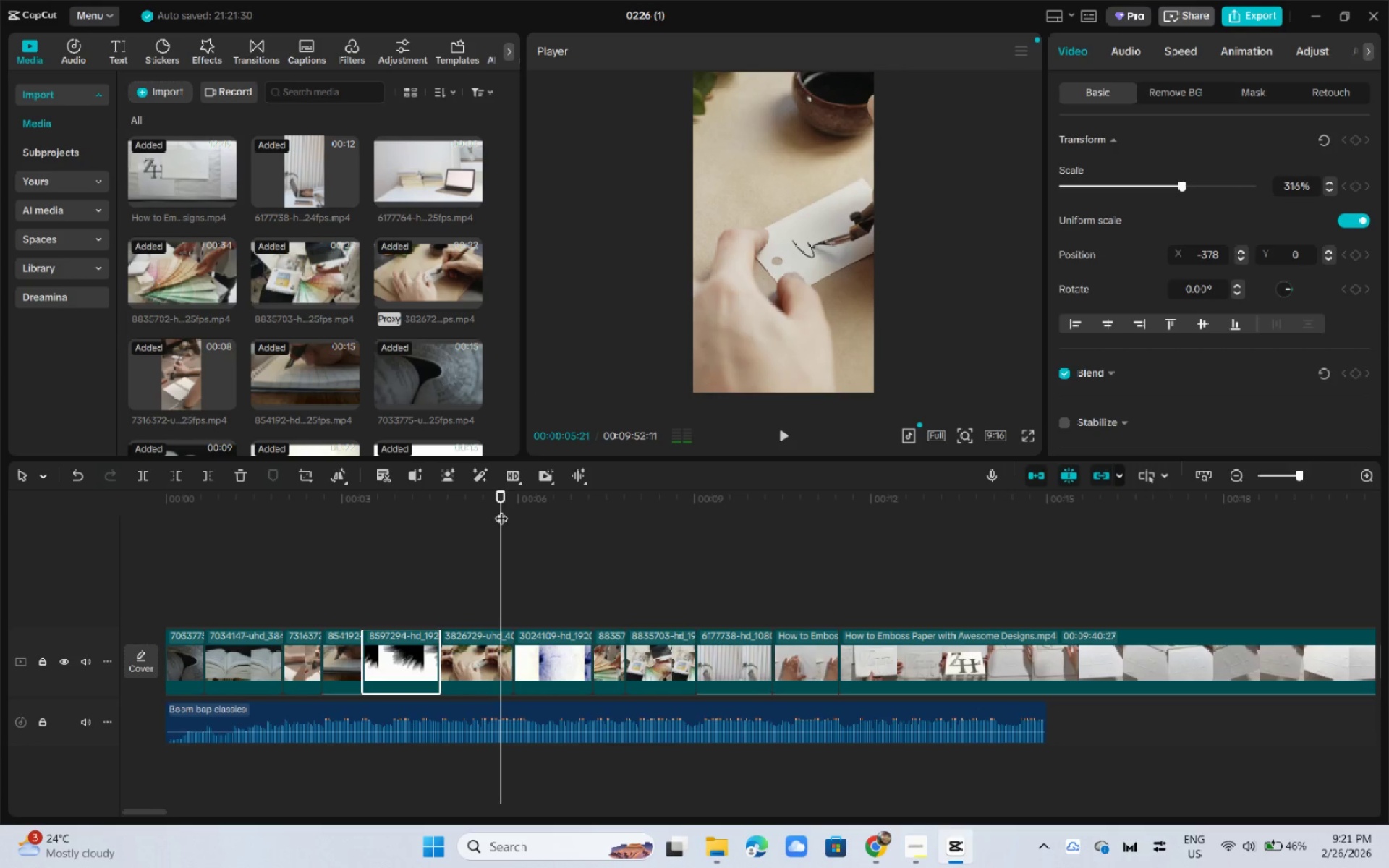 
key(Space)
 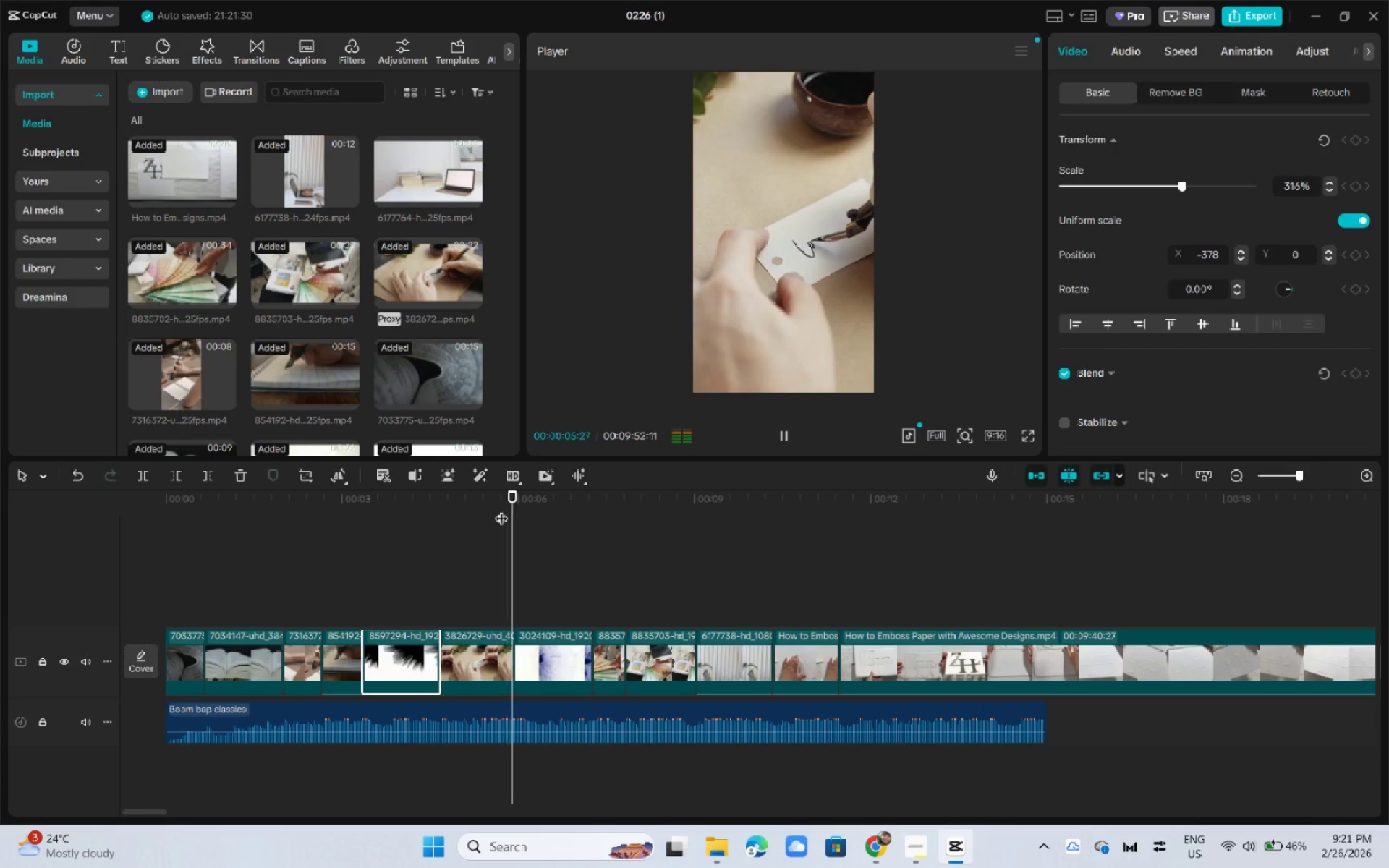 
key(Space)
 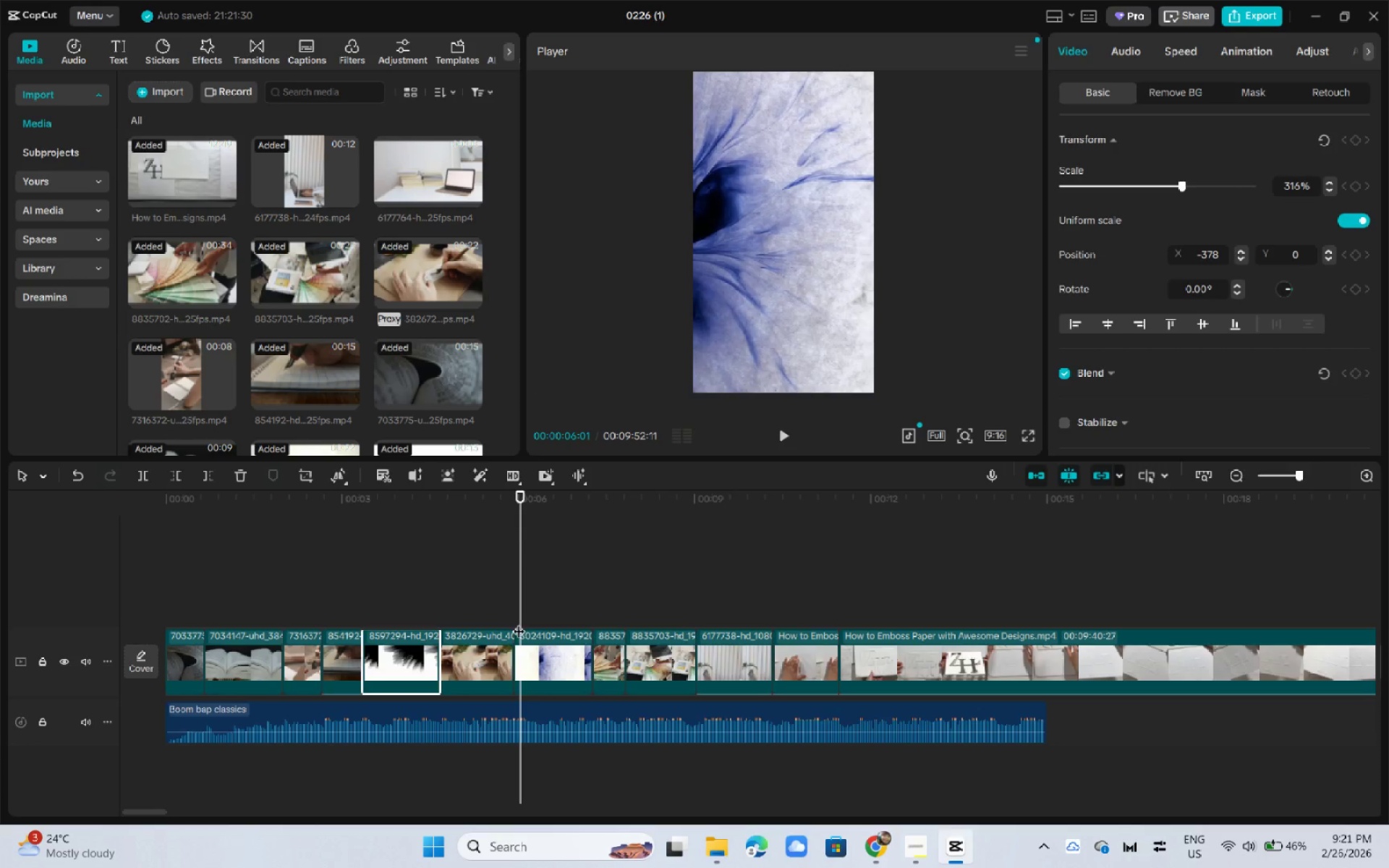 
key(Space)
 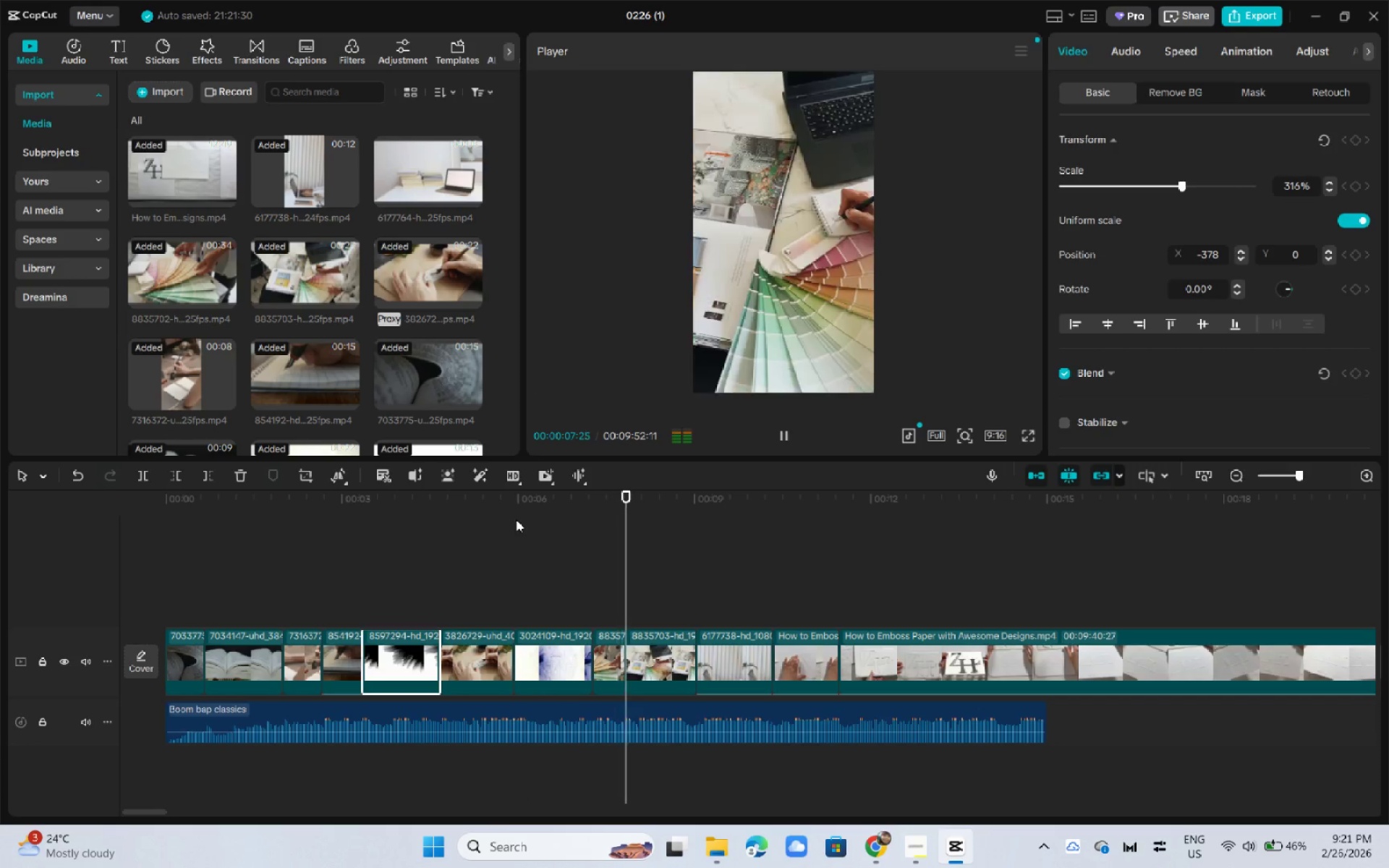 
key(Space)
 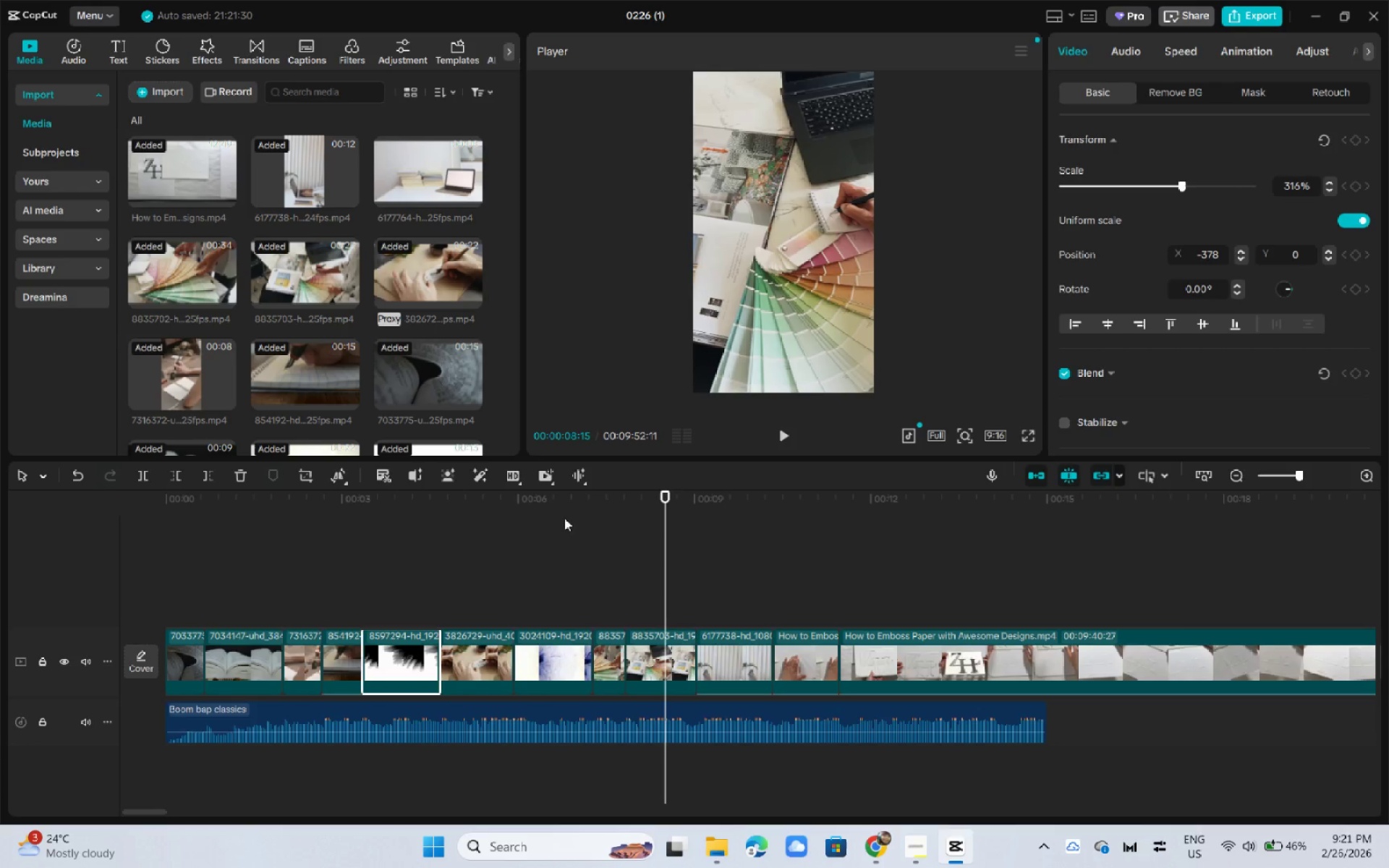 
key(Space)
 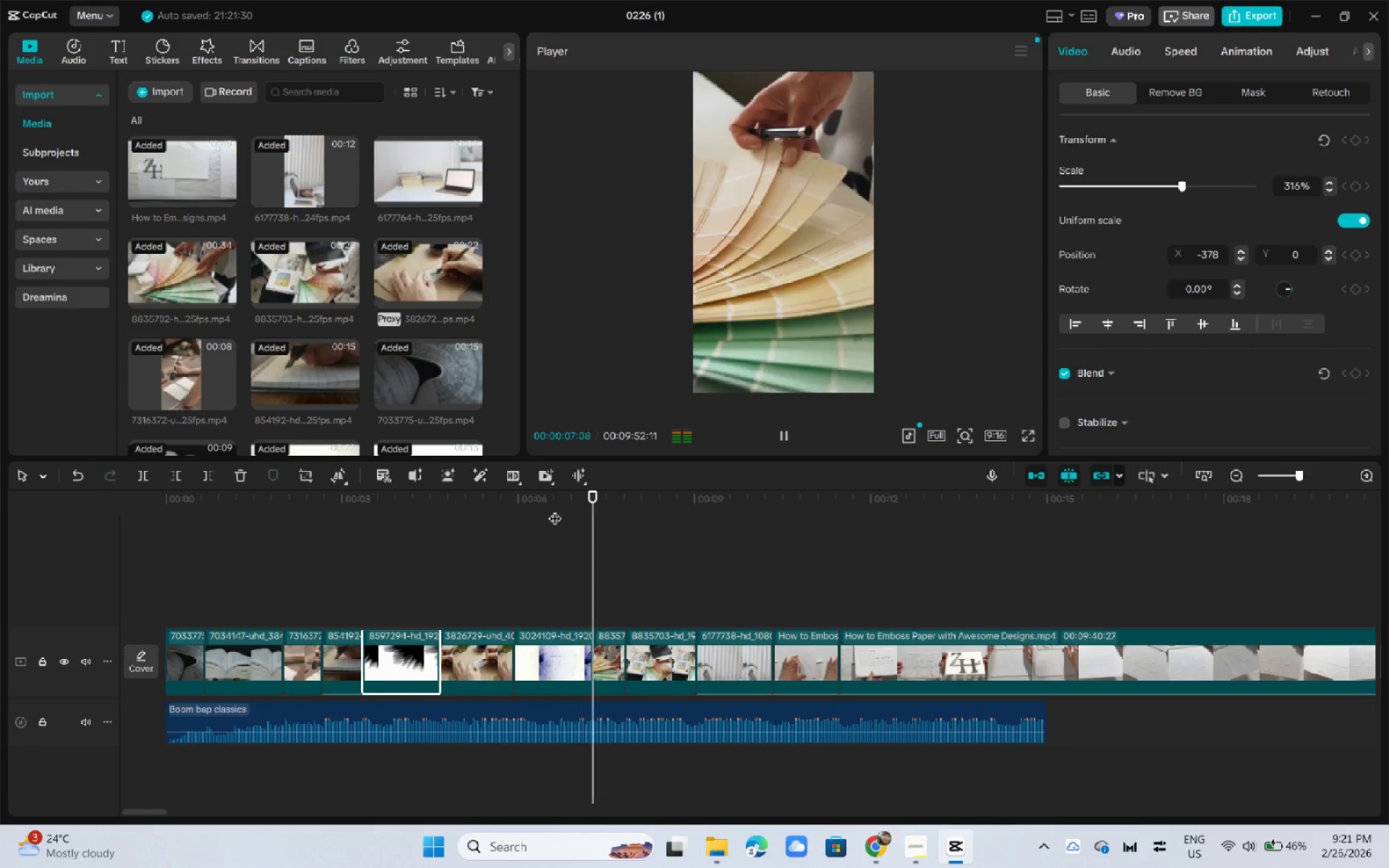 
key(Space)
 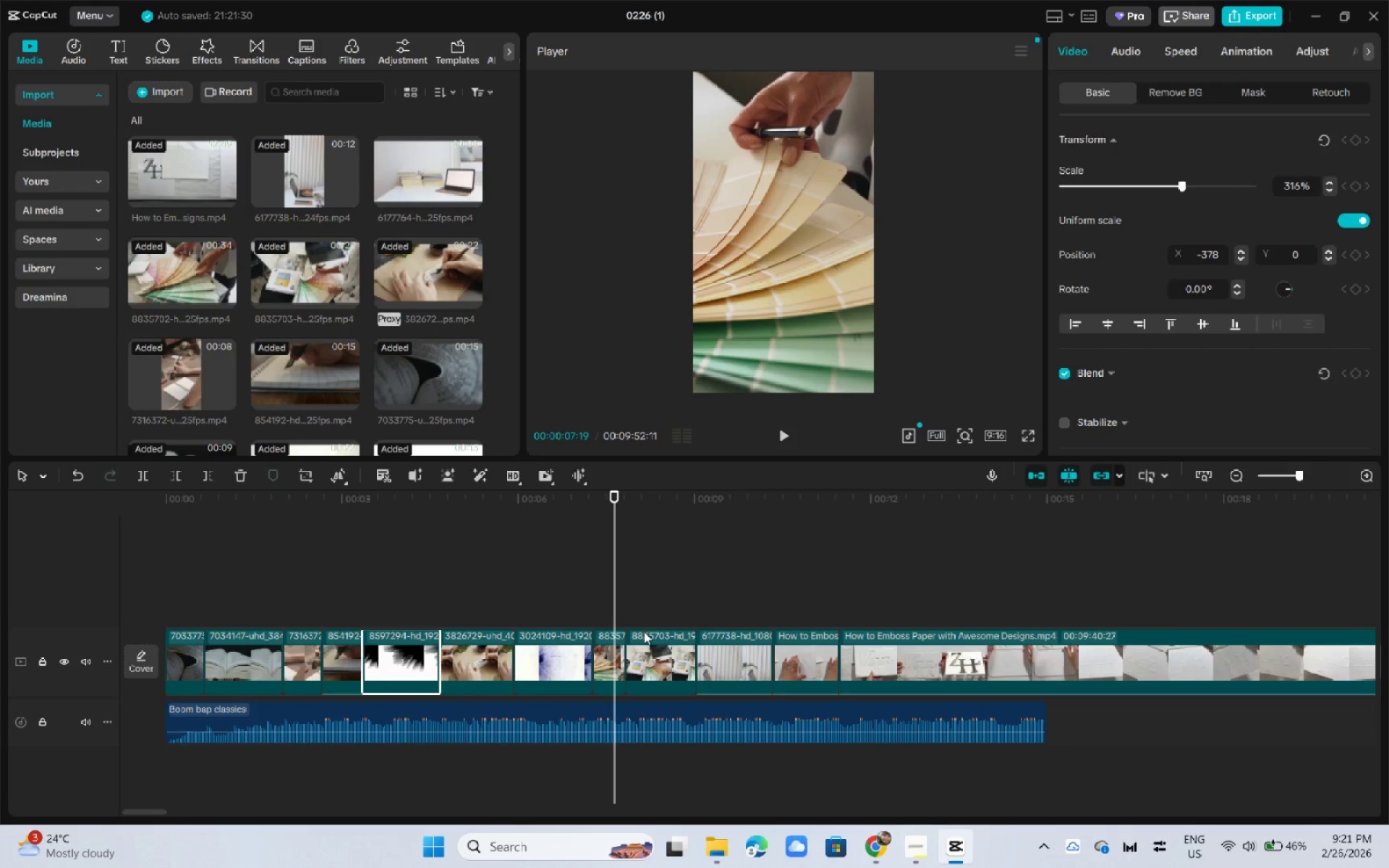 
key(Space)
 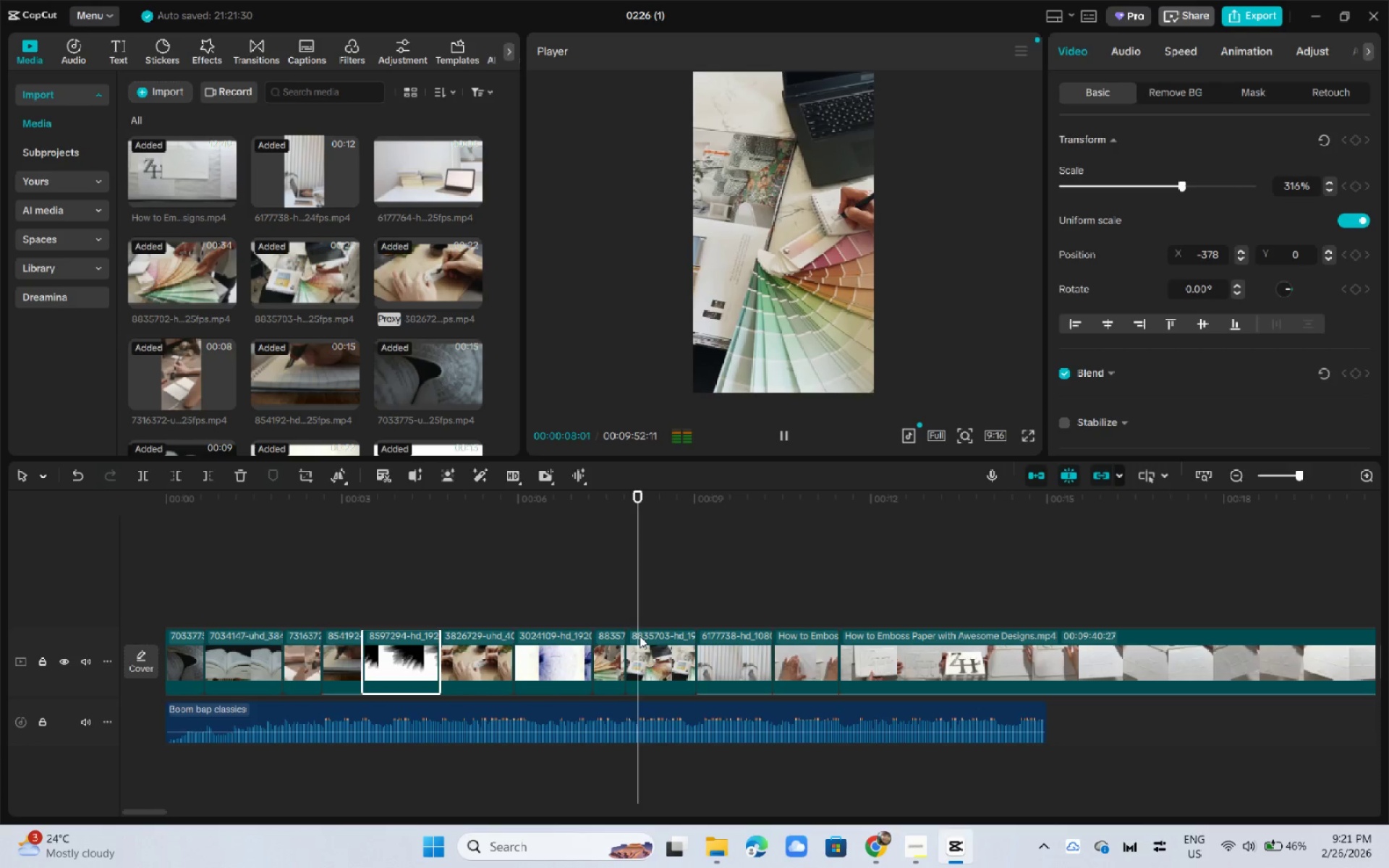 
key(Space)
 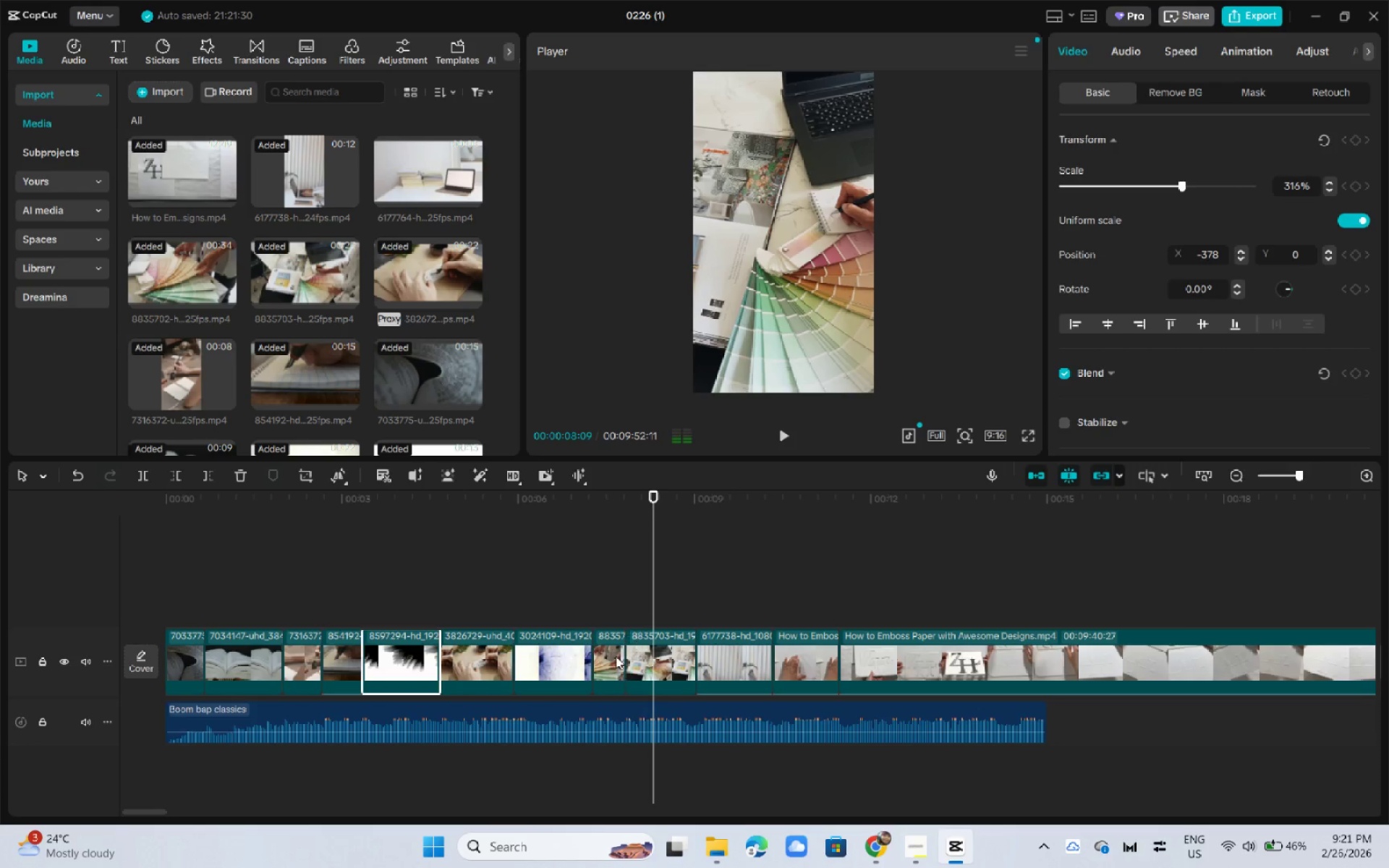 
left_click([603, 655])
 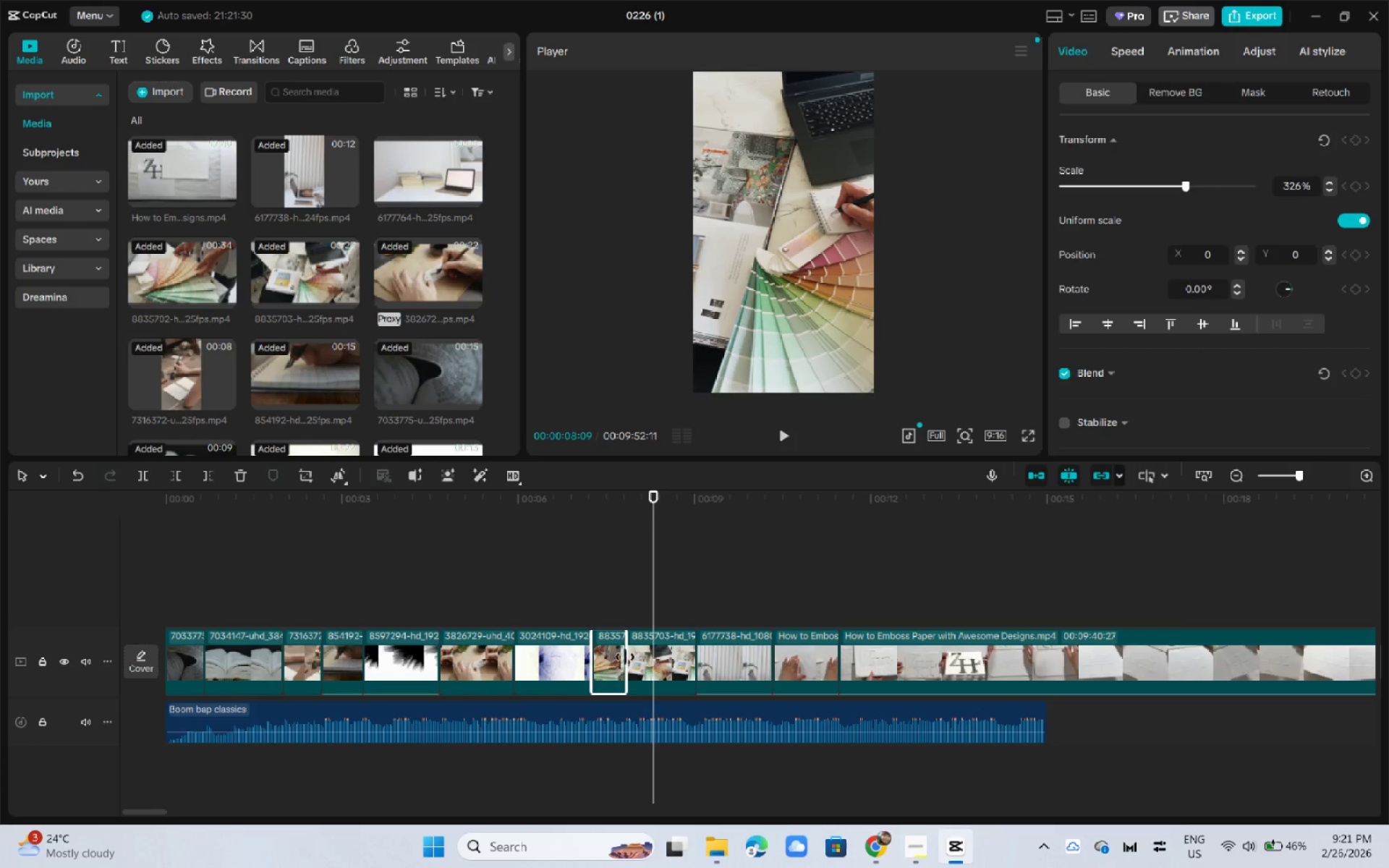 
left_click_drag(start_coordinate=[626, 658], to_coordinate=[634, 660])
 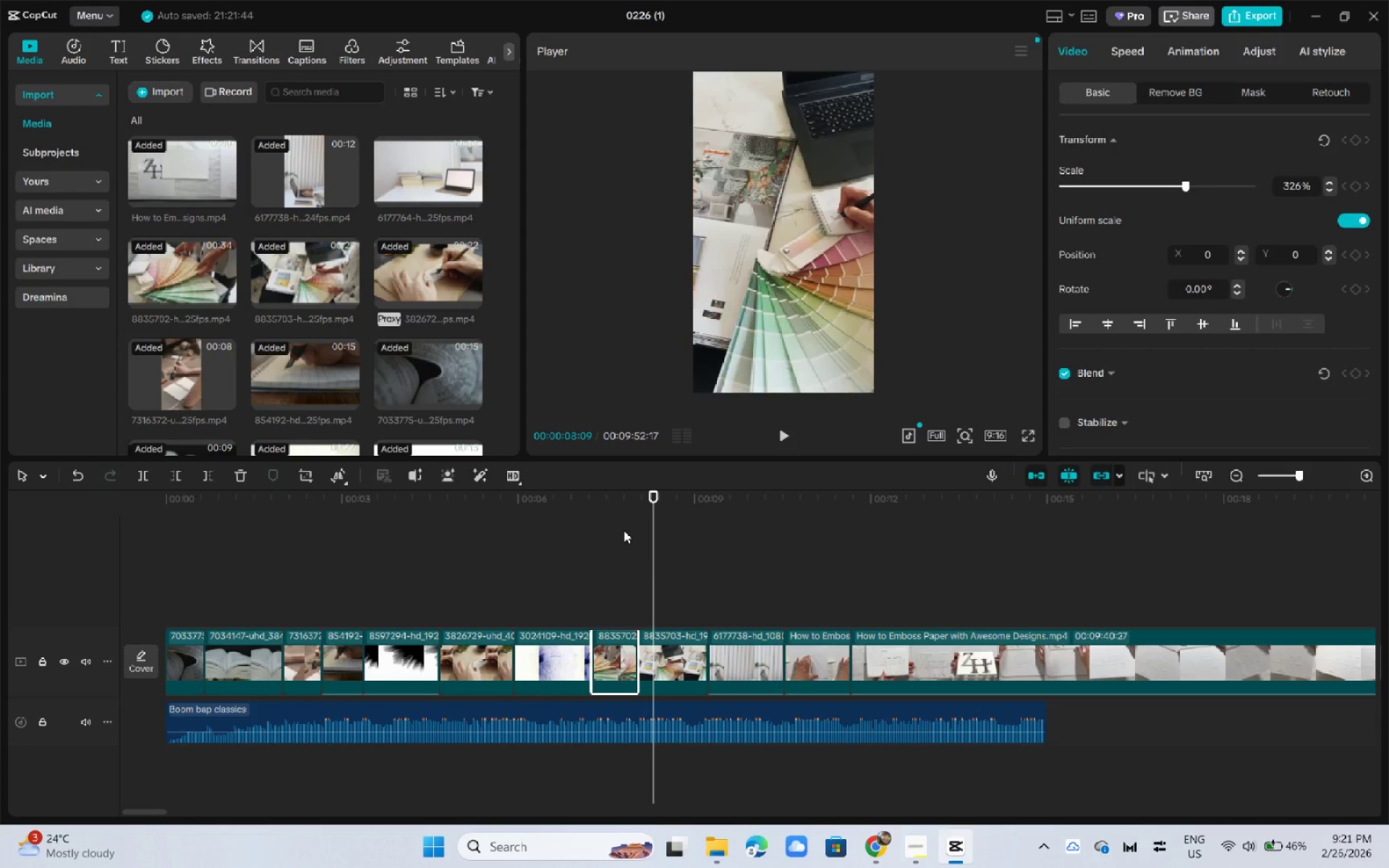 
left_click_drag(start_coordinate=[604, 514], to_coordinate=[599, 513])
 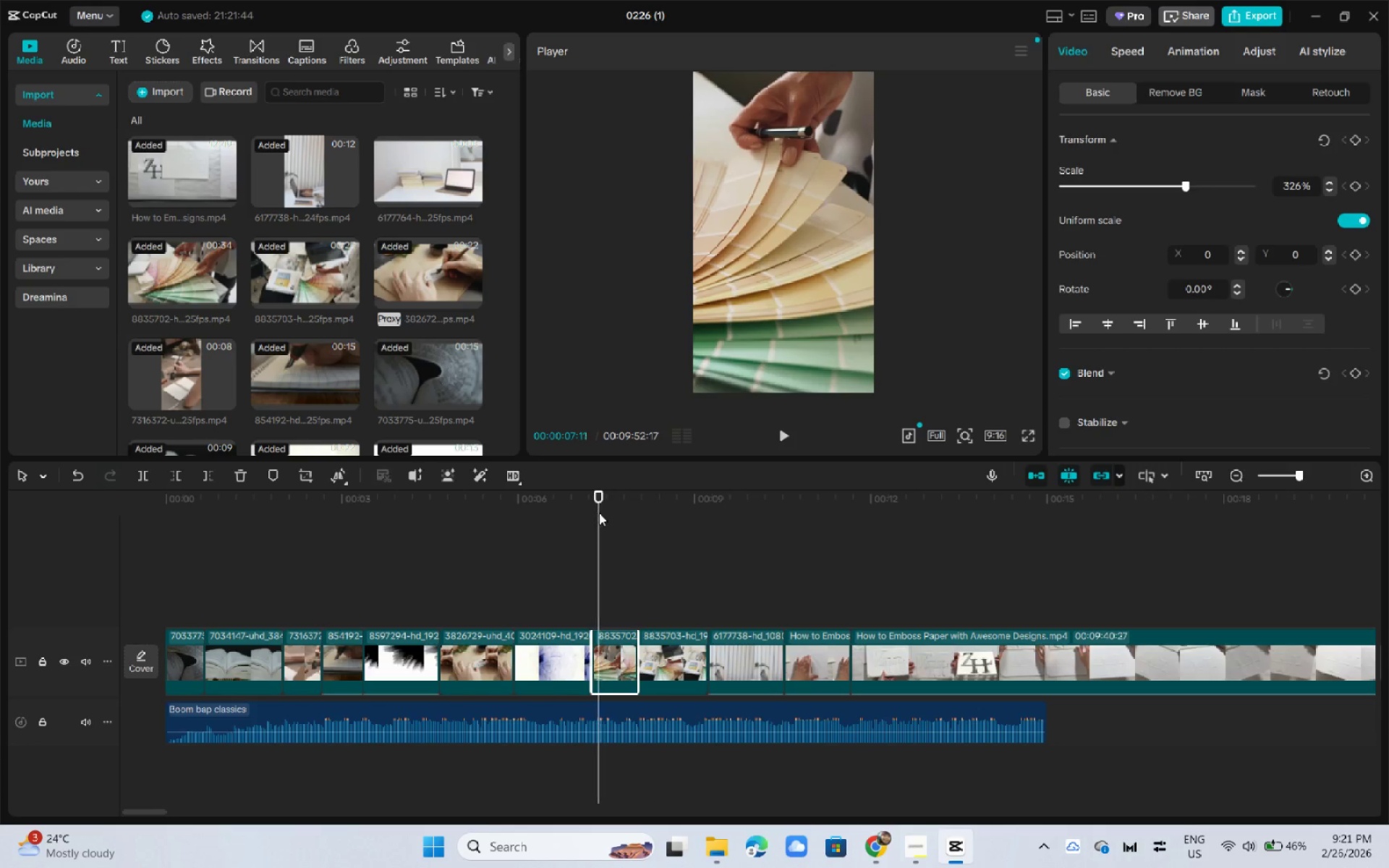 
key(Space)
 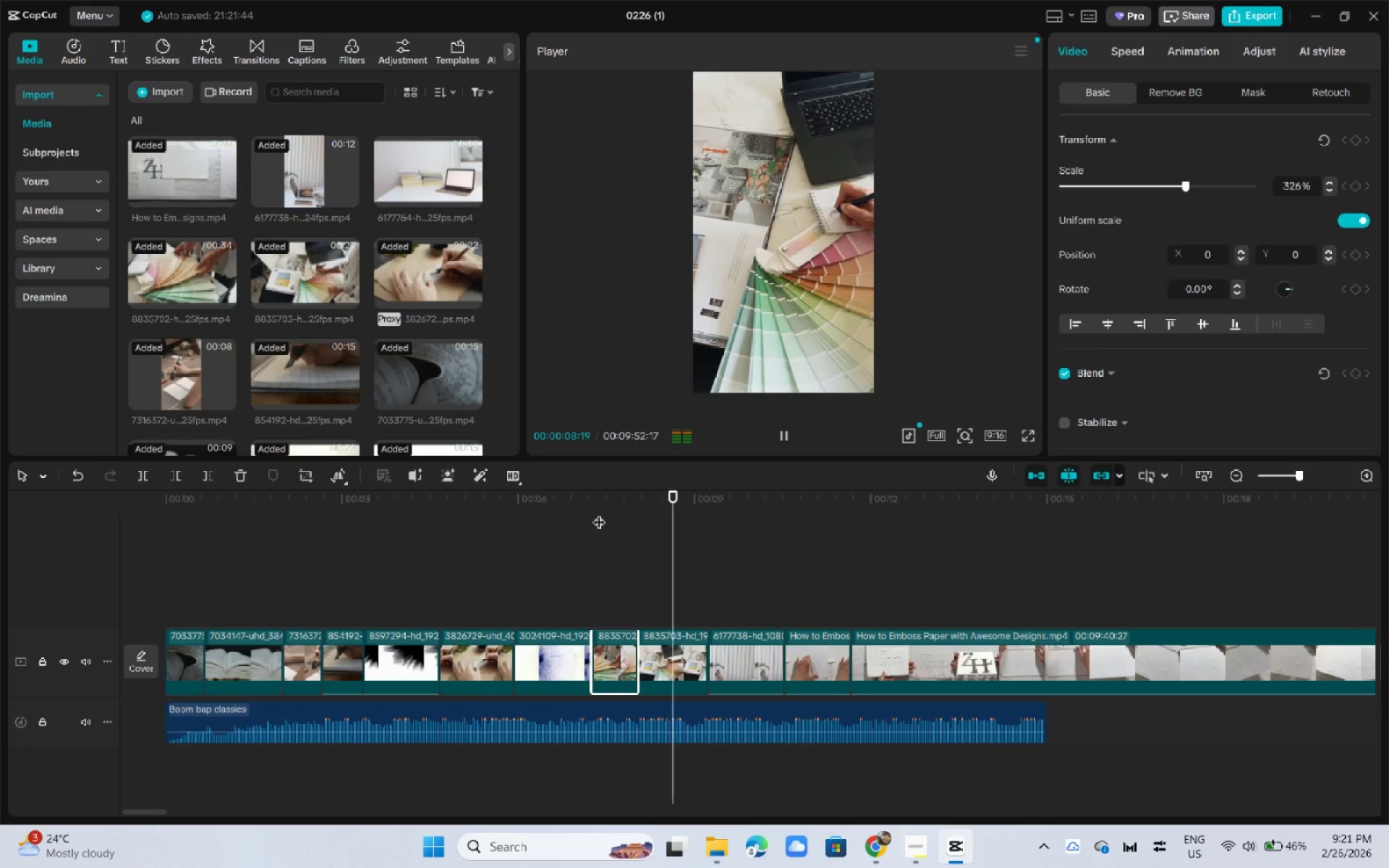 
key(Space)
 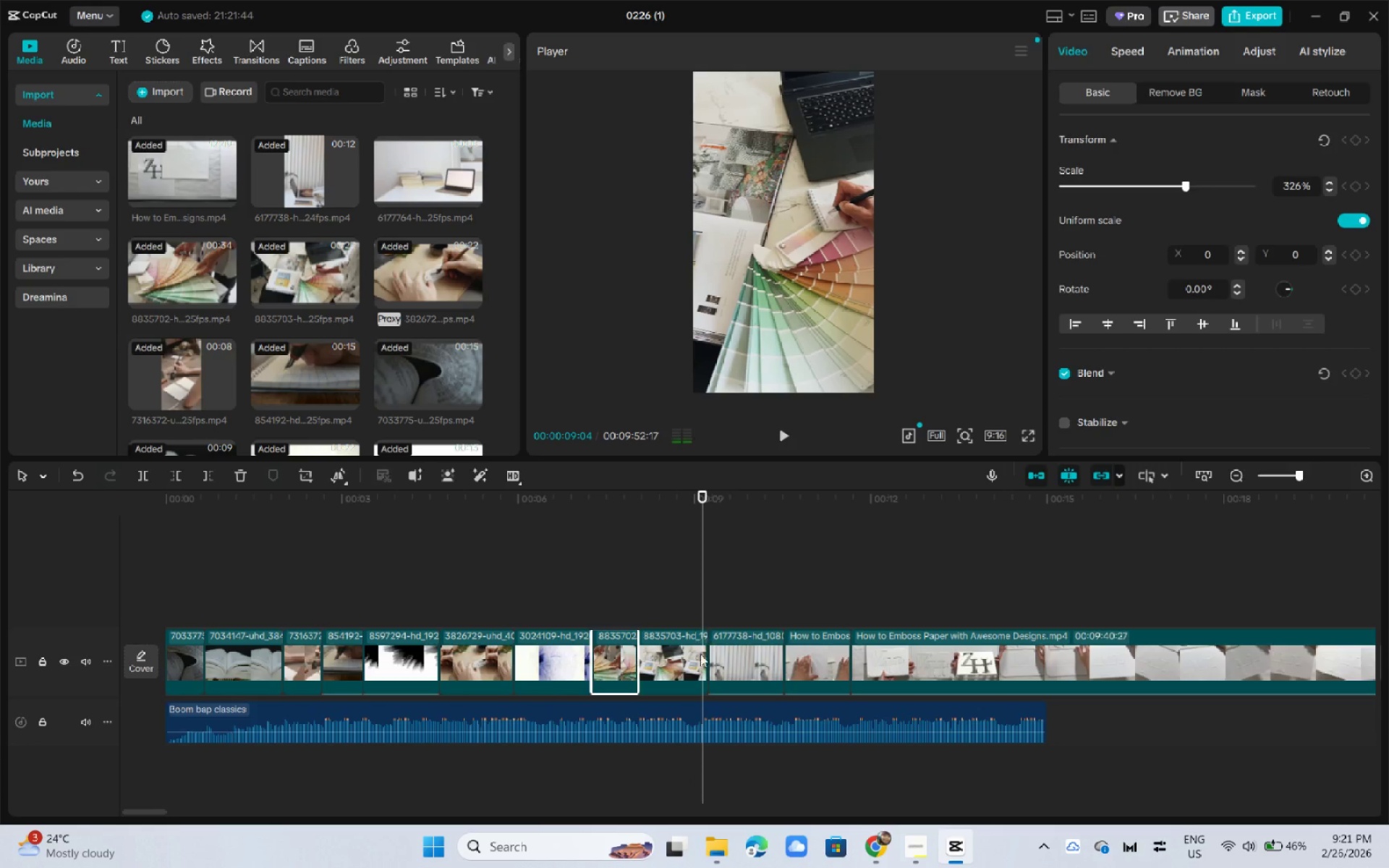 
left_click([690, 664])
 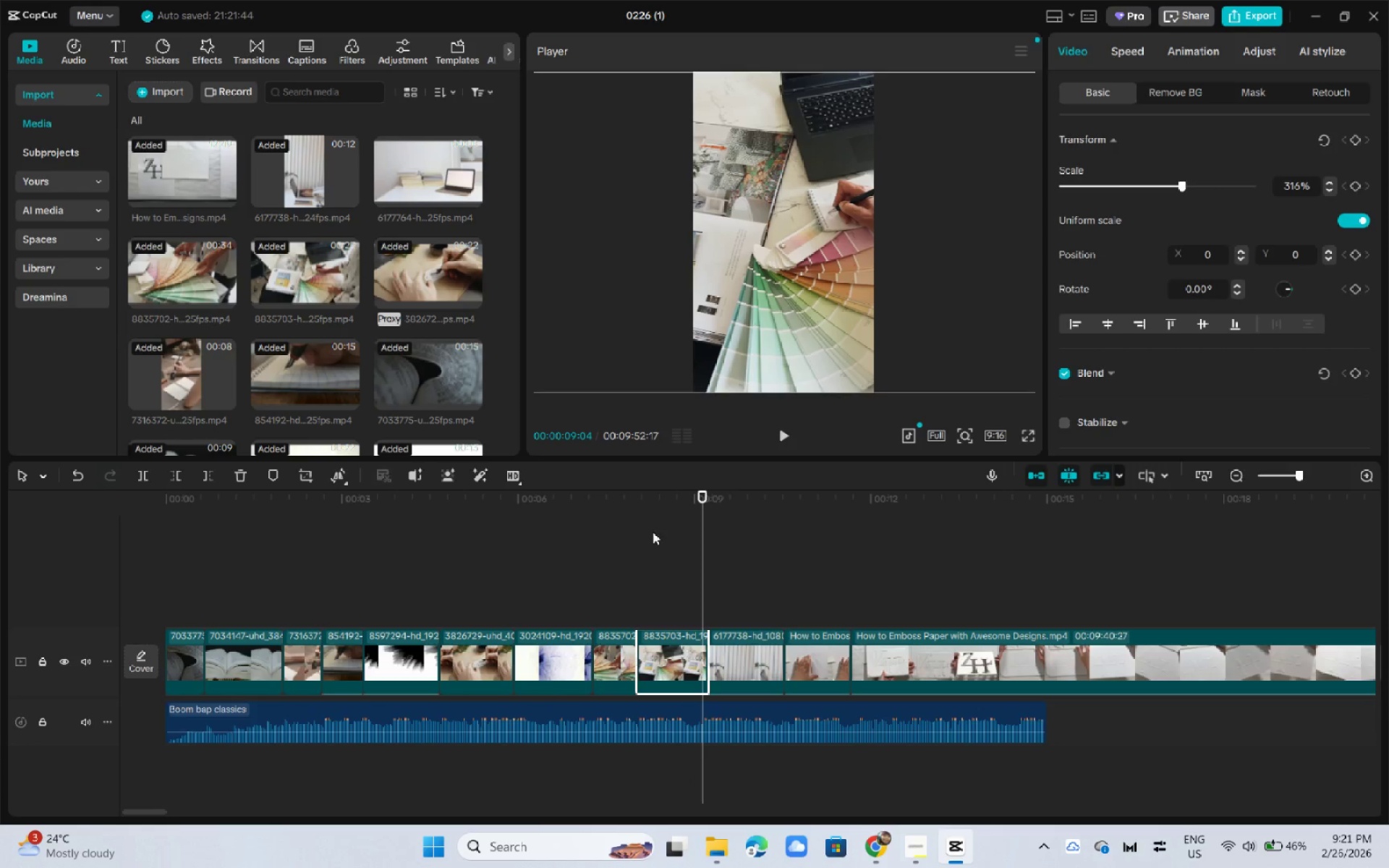 
left_click_drag(start_coordinate=[606, 509], to_coordinate=[599, 507])
 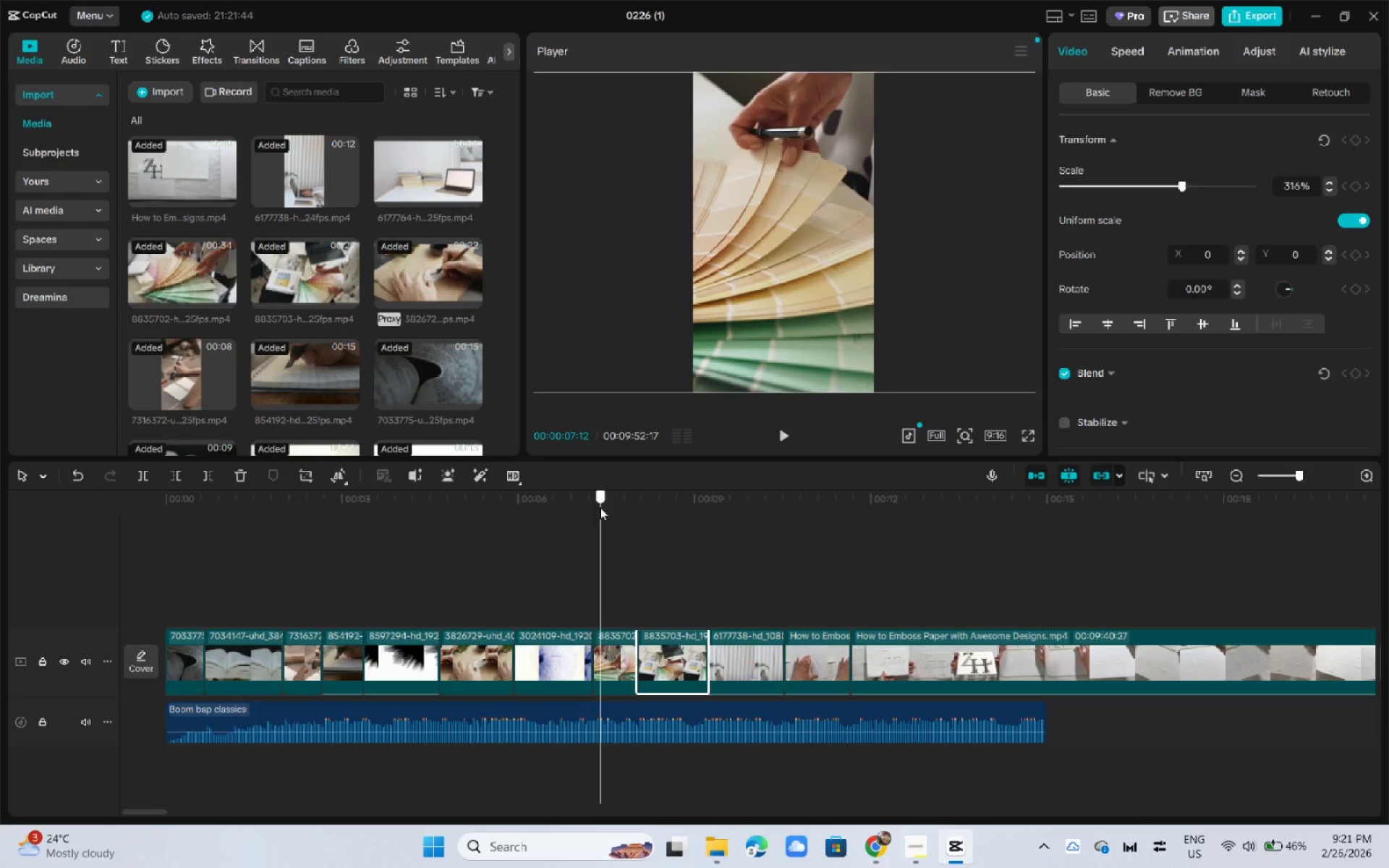 
key(Space)
 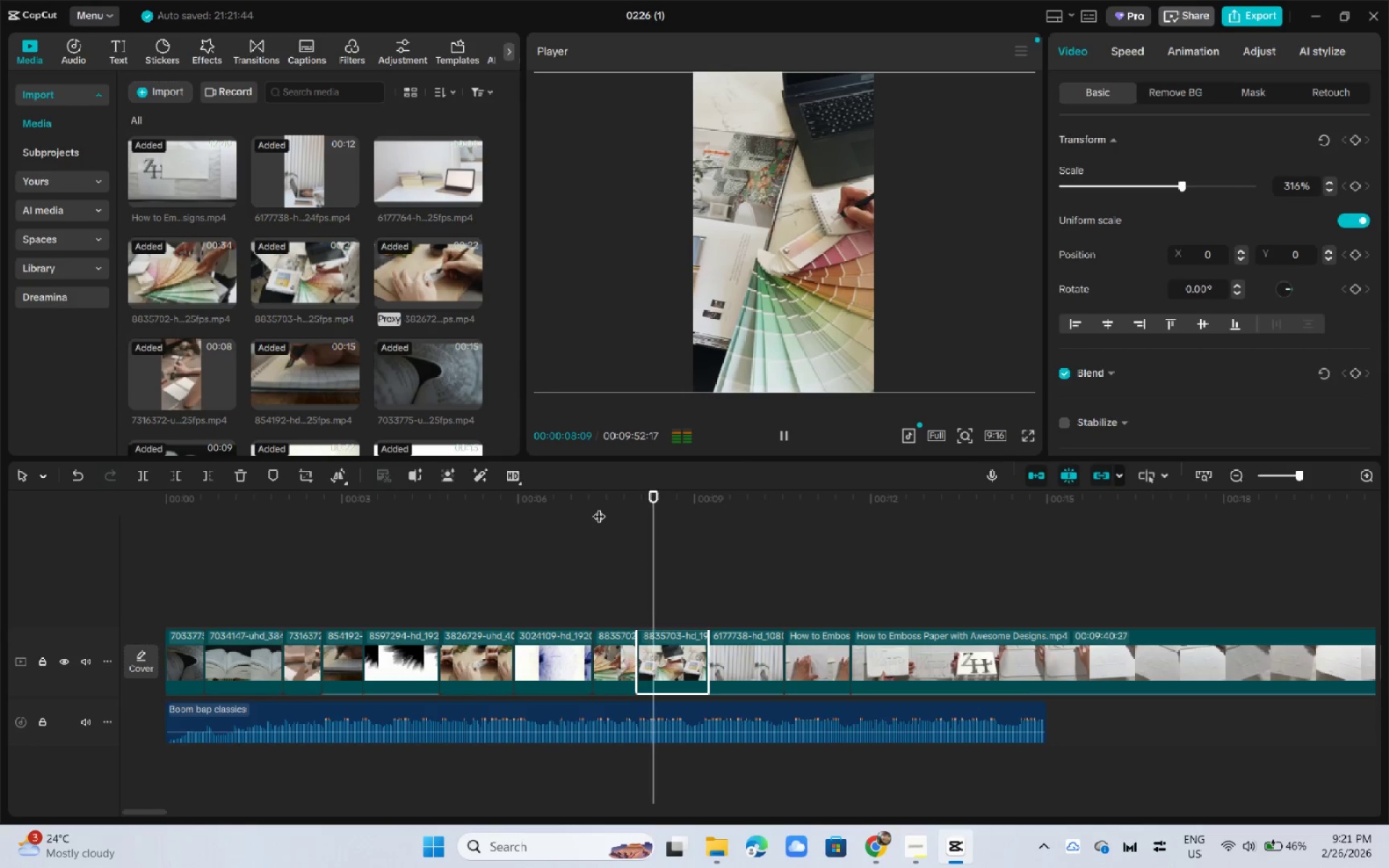 
key(Space)
 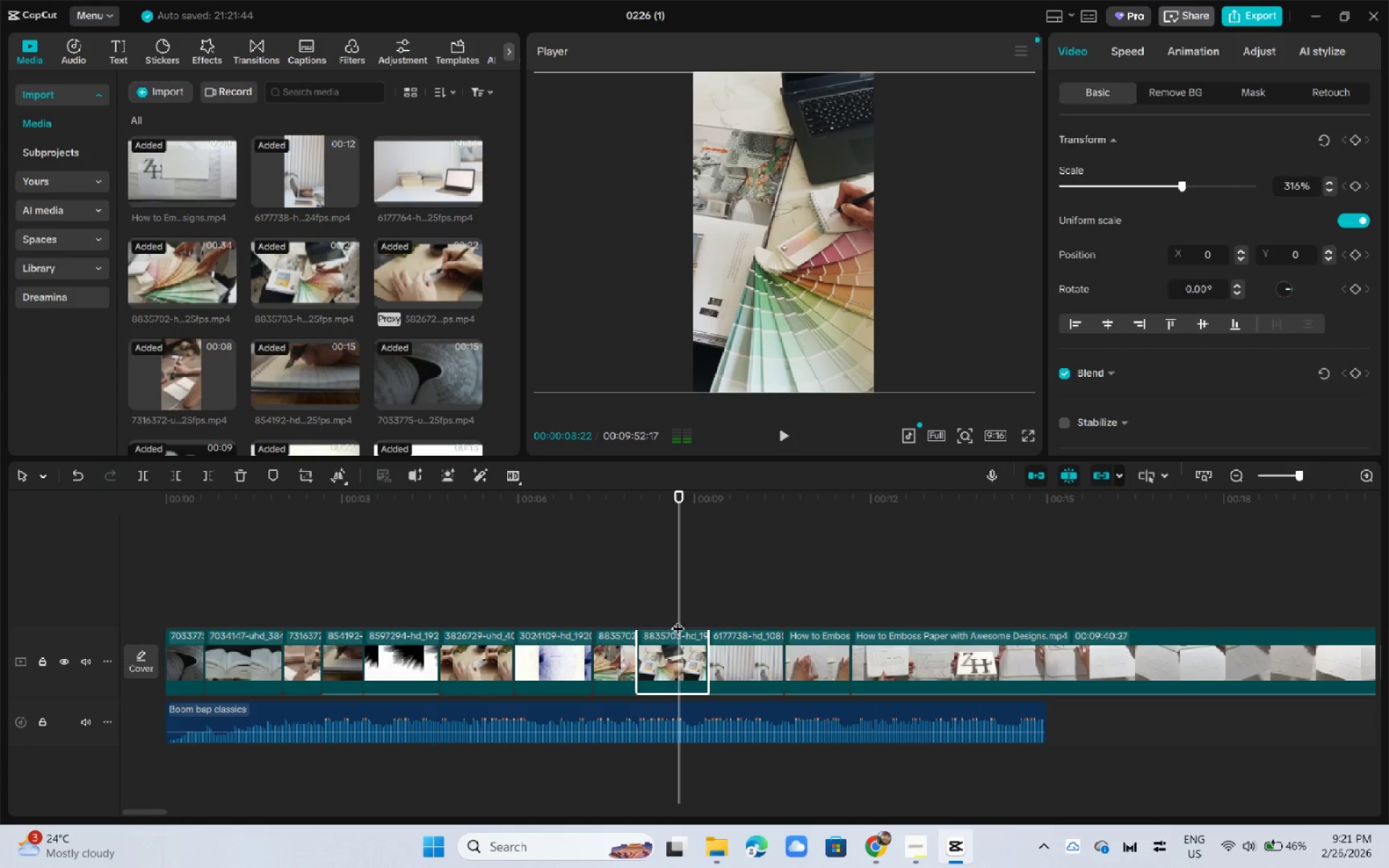 
left_click([686, 639])
 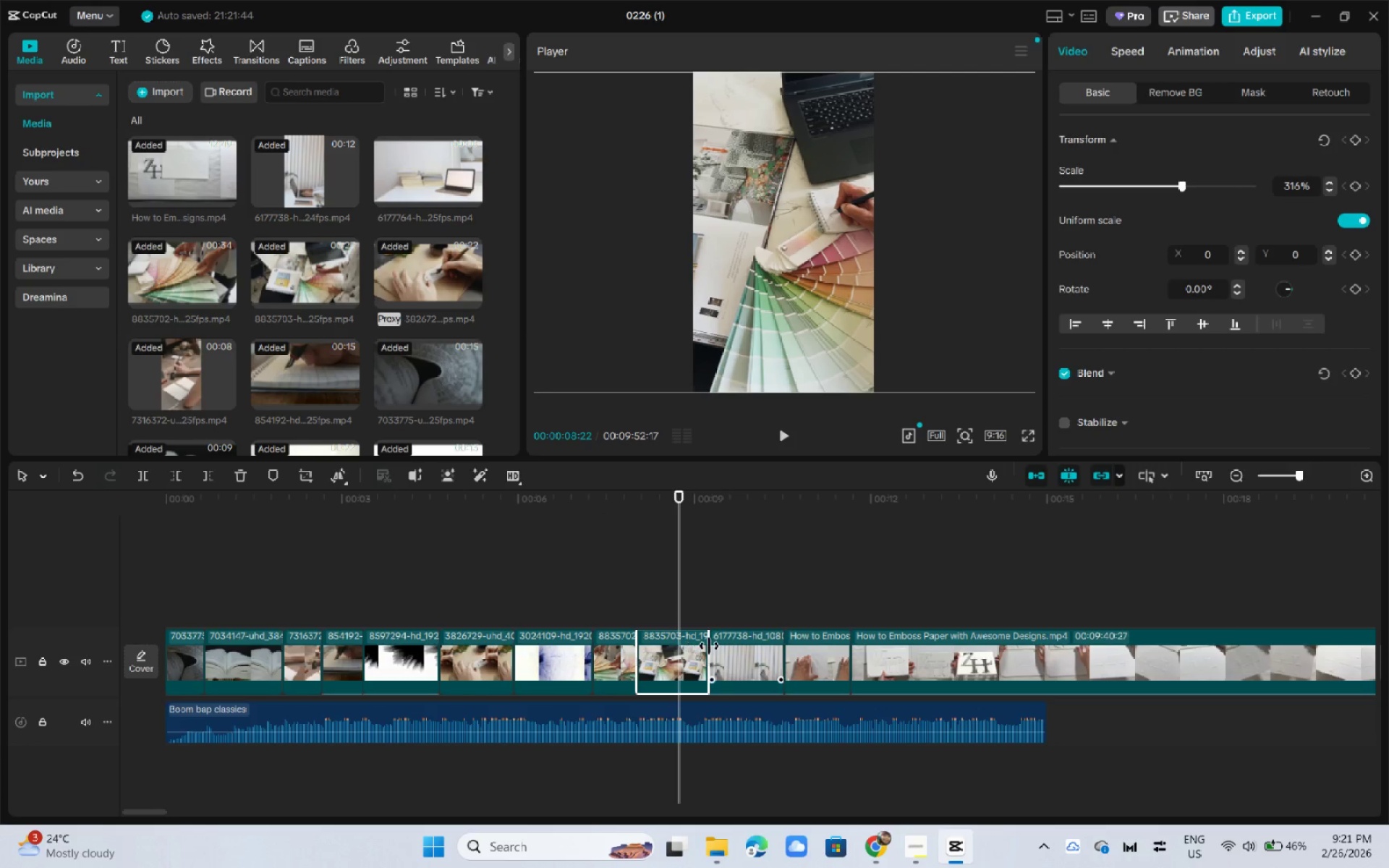 
left_click_drag(start_coordinate=[709, 646], to_coordinate=[671, 655])
 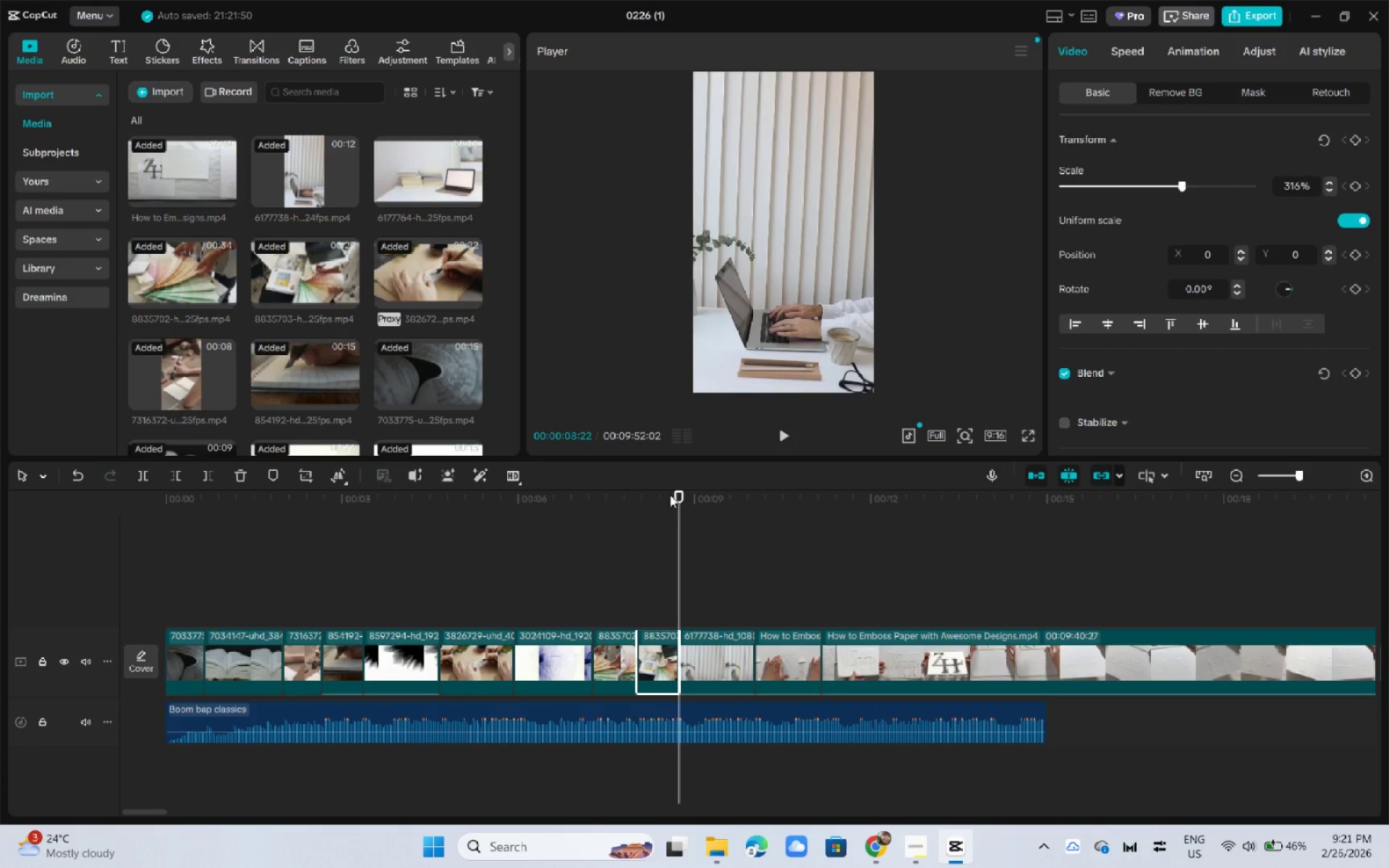 
left_click_drag(start_coordinate=[668, 489], to_coordinate=[641, 495])
 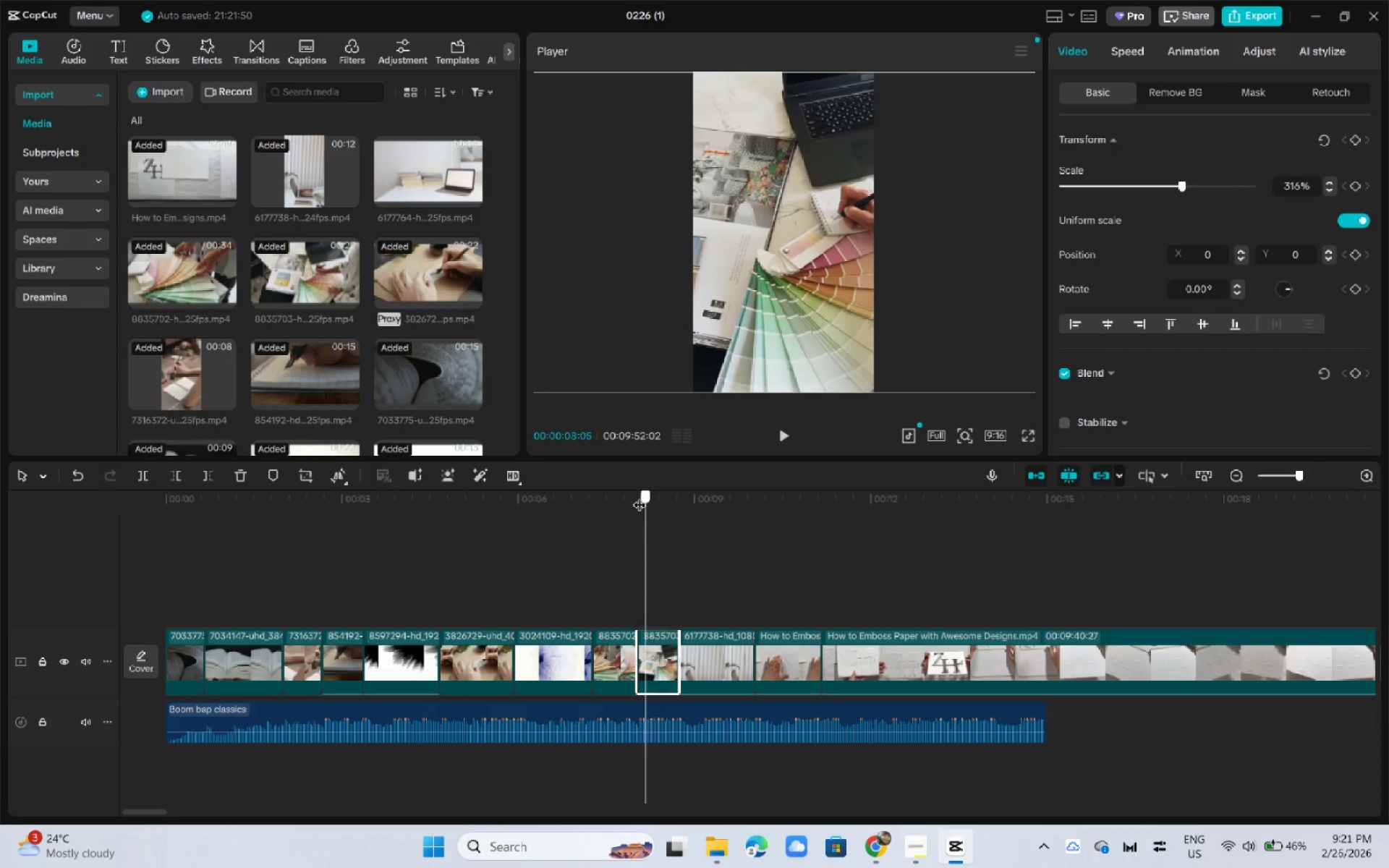 
key(Space)
 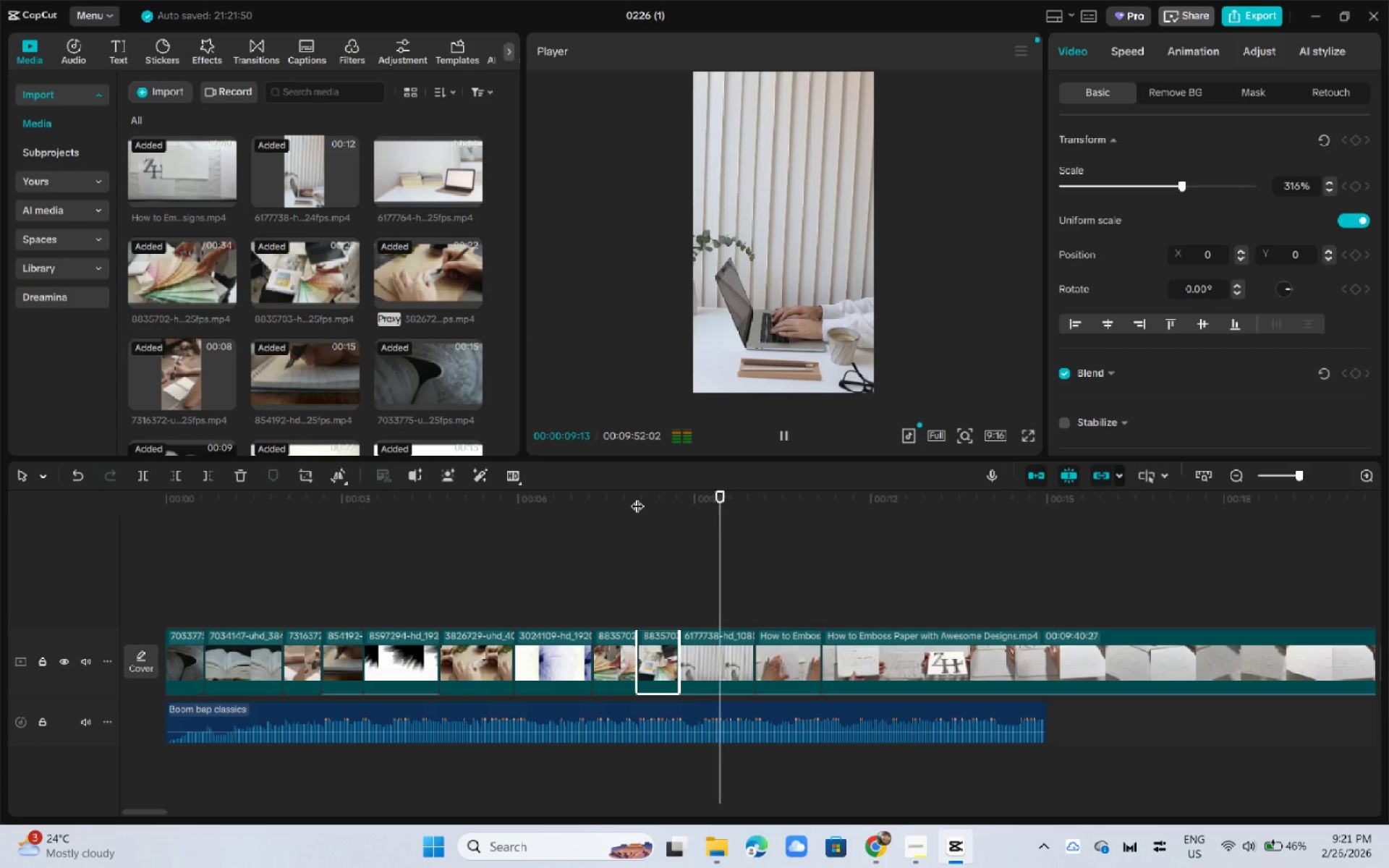 
key(Space)
 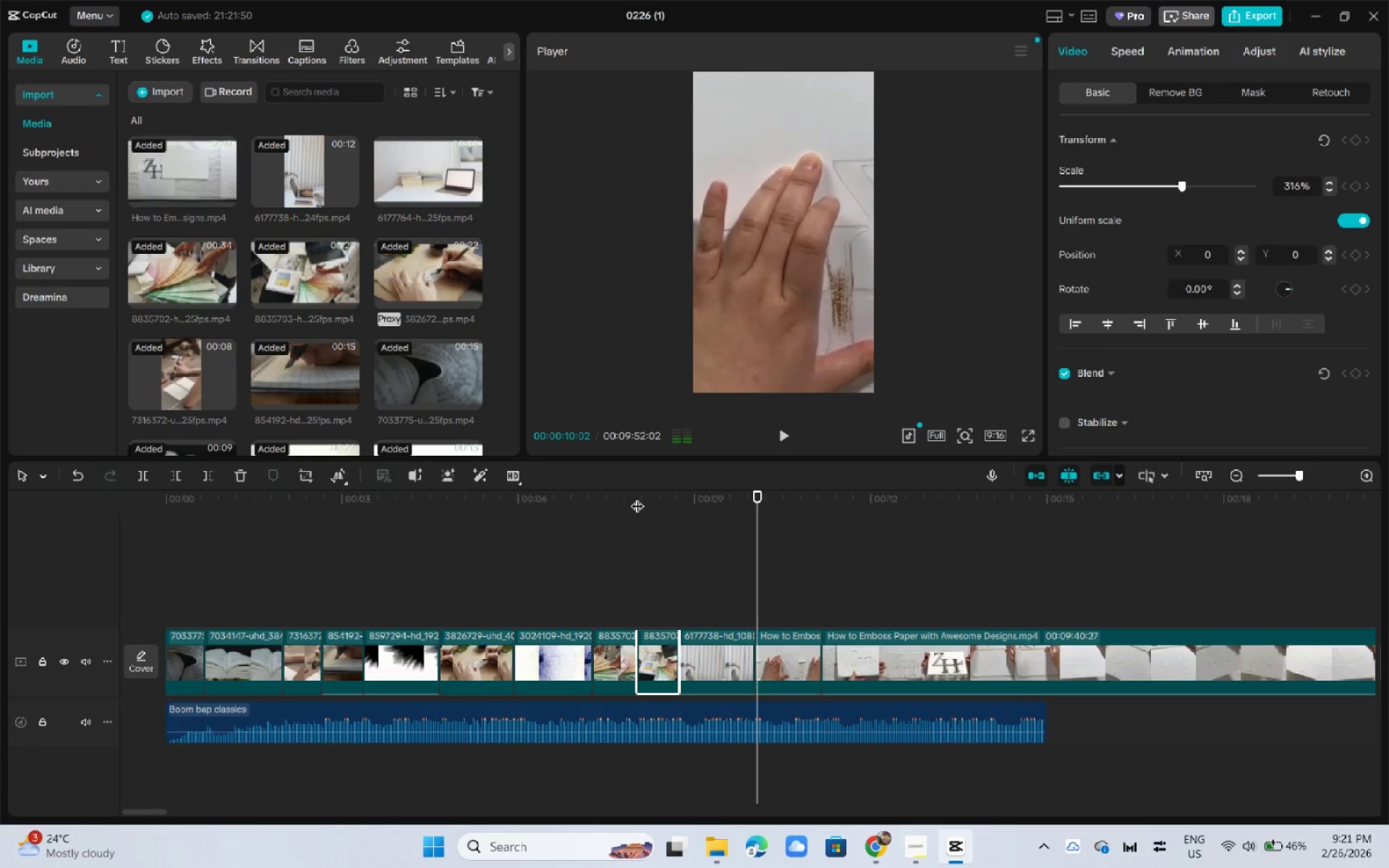 
key(Space)
 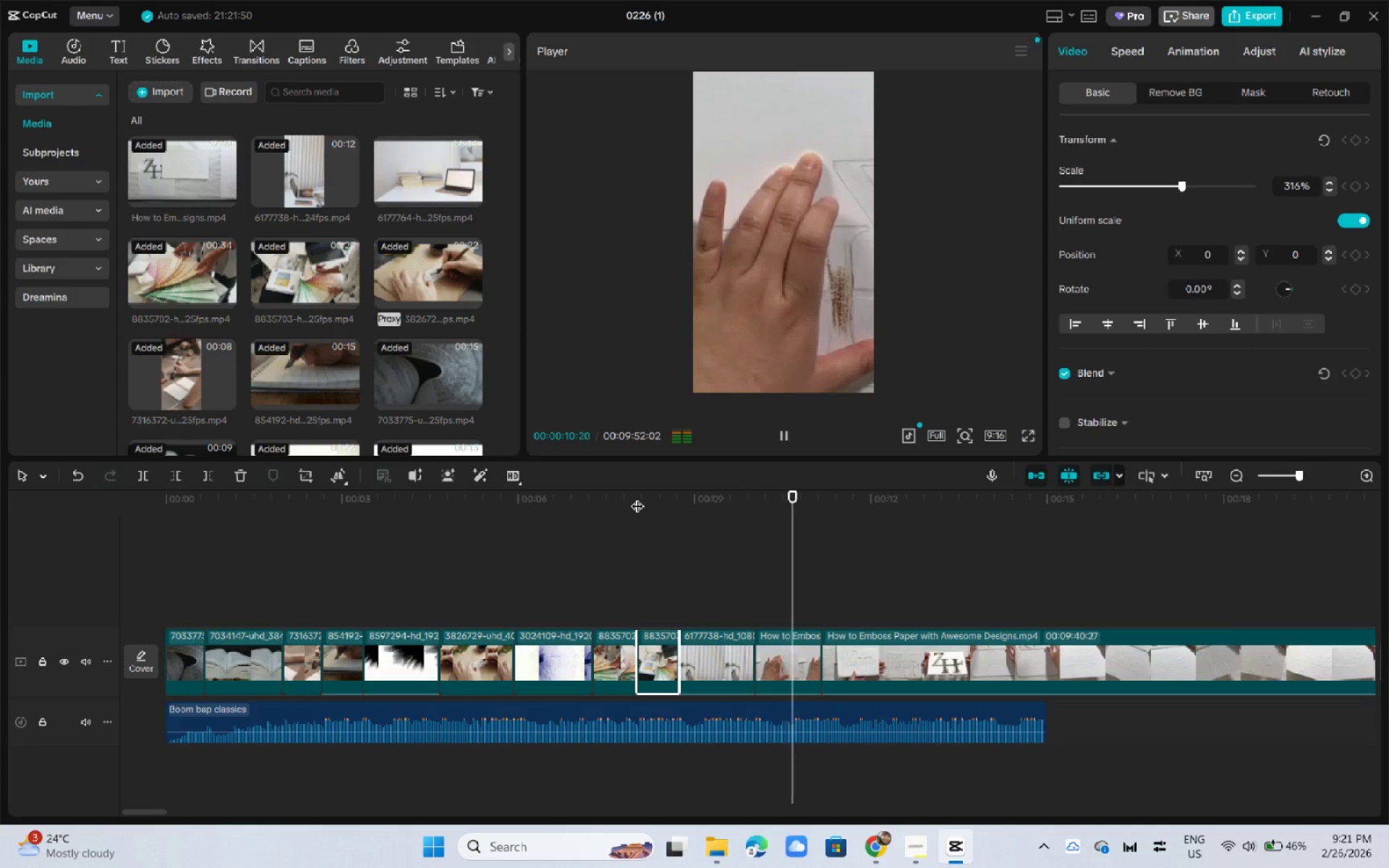 
key(Space)
 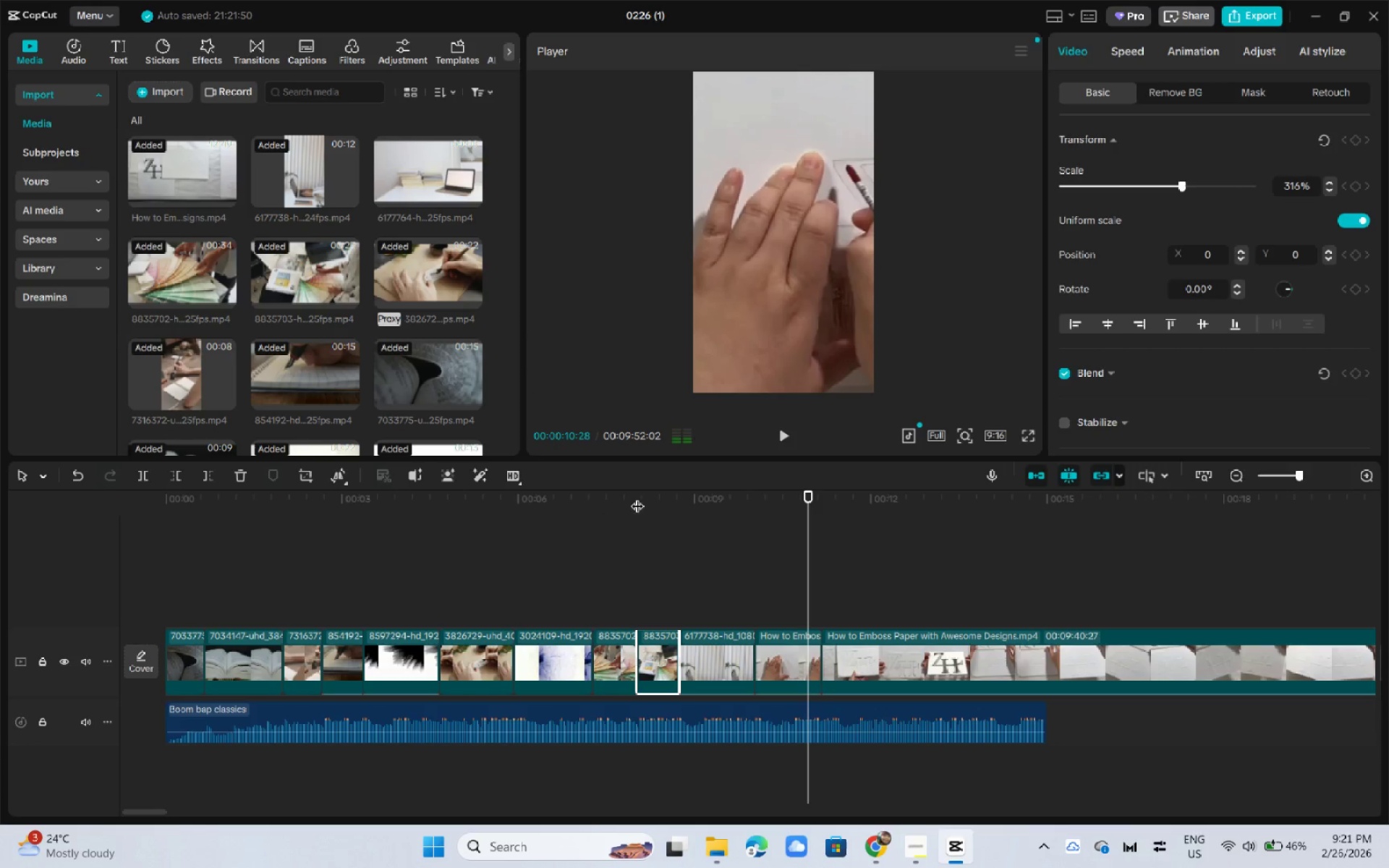 
key(3)
 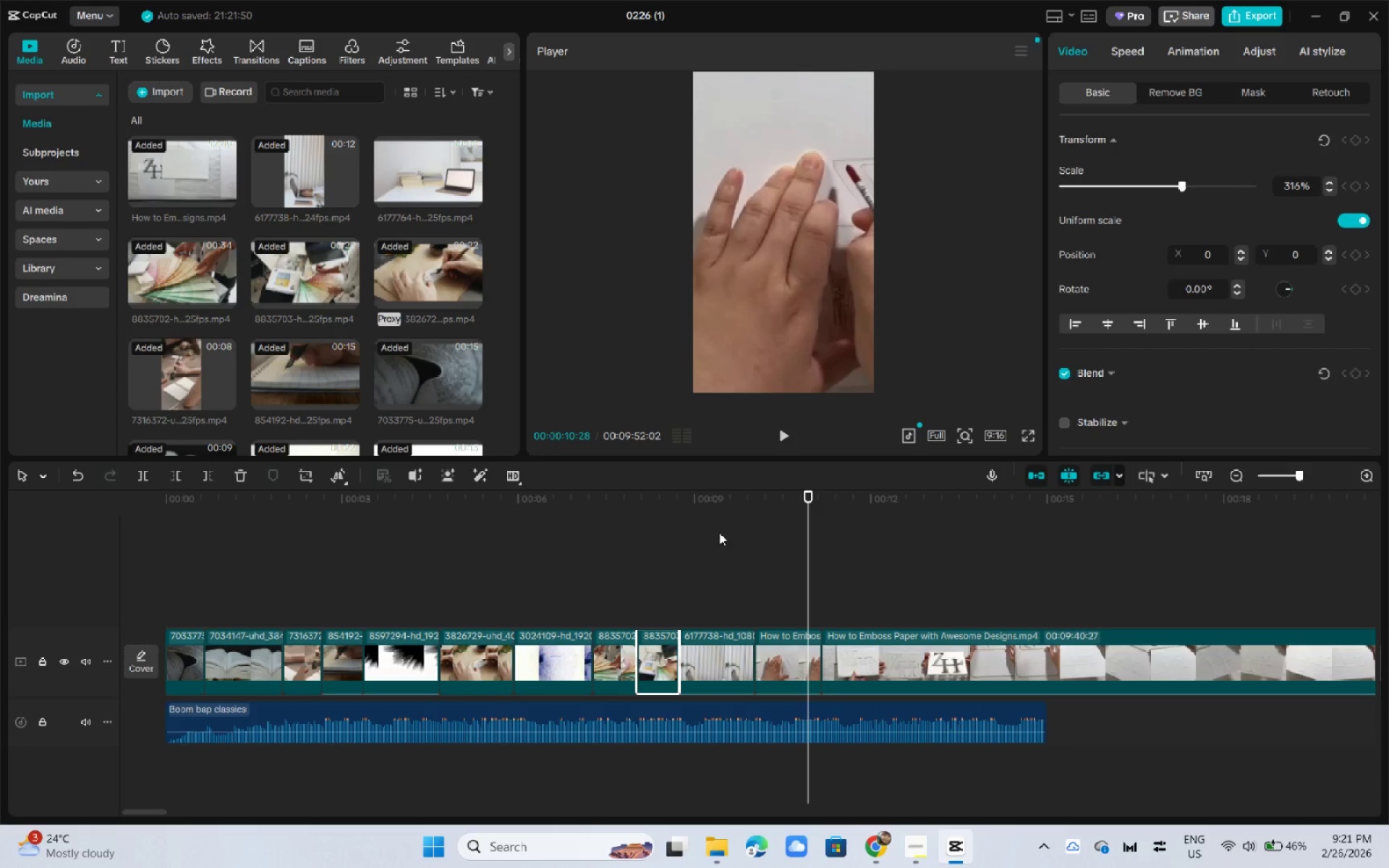 
key(Space)
 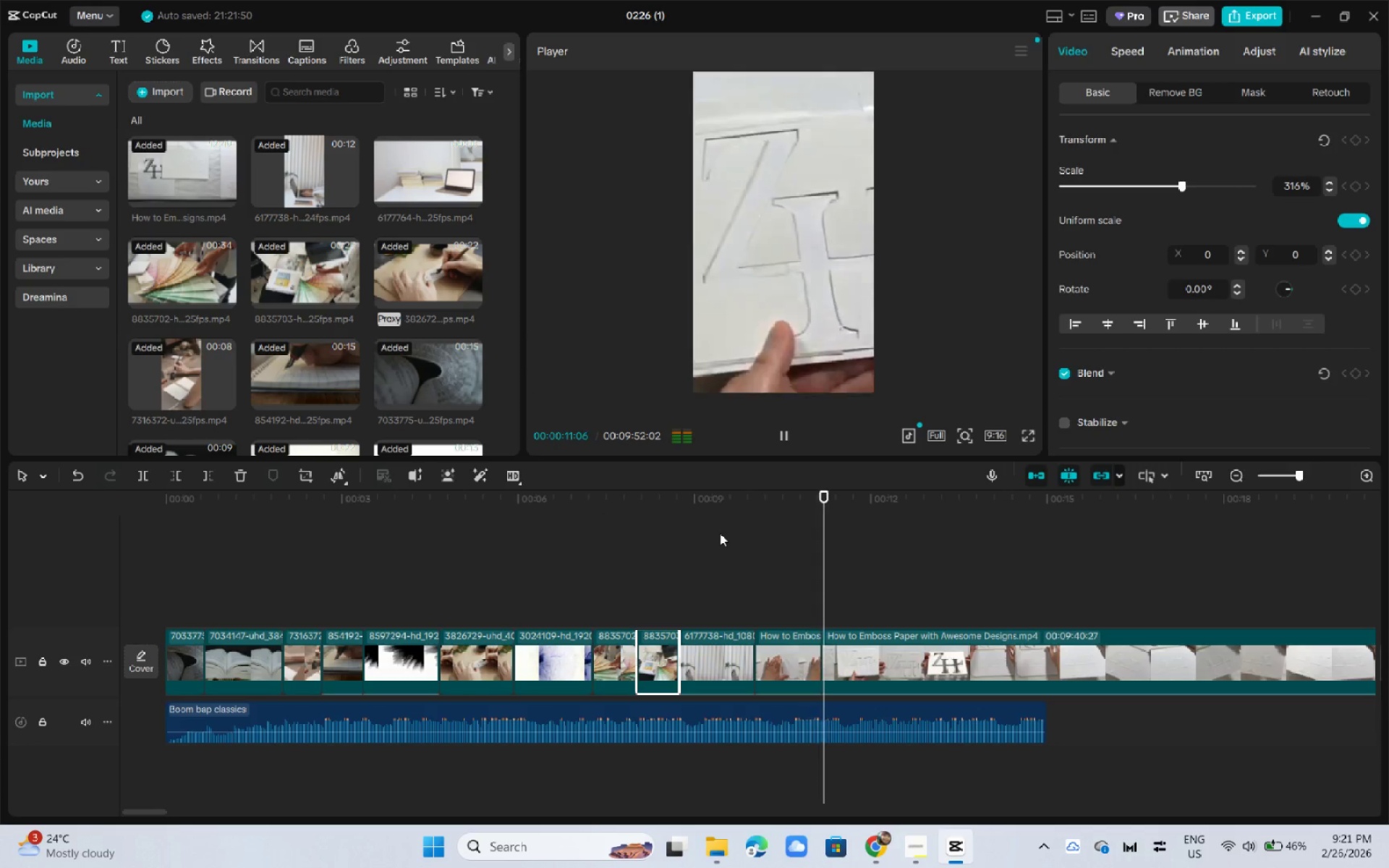 
key(Space)
 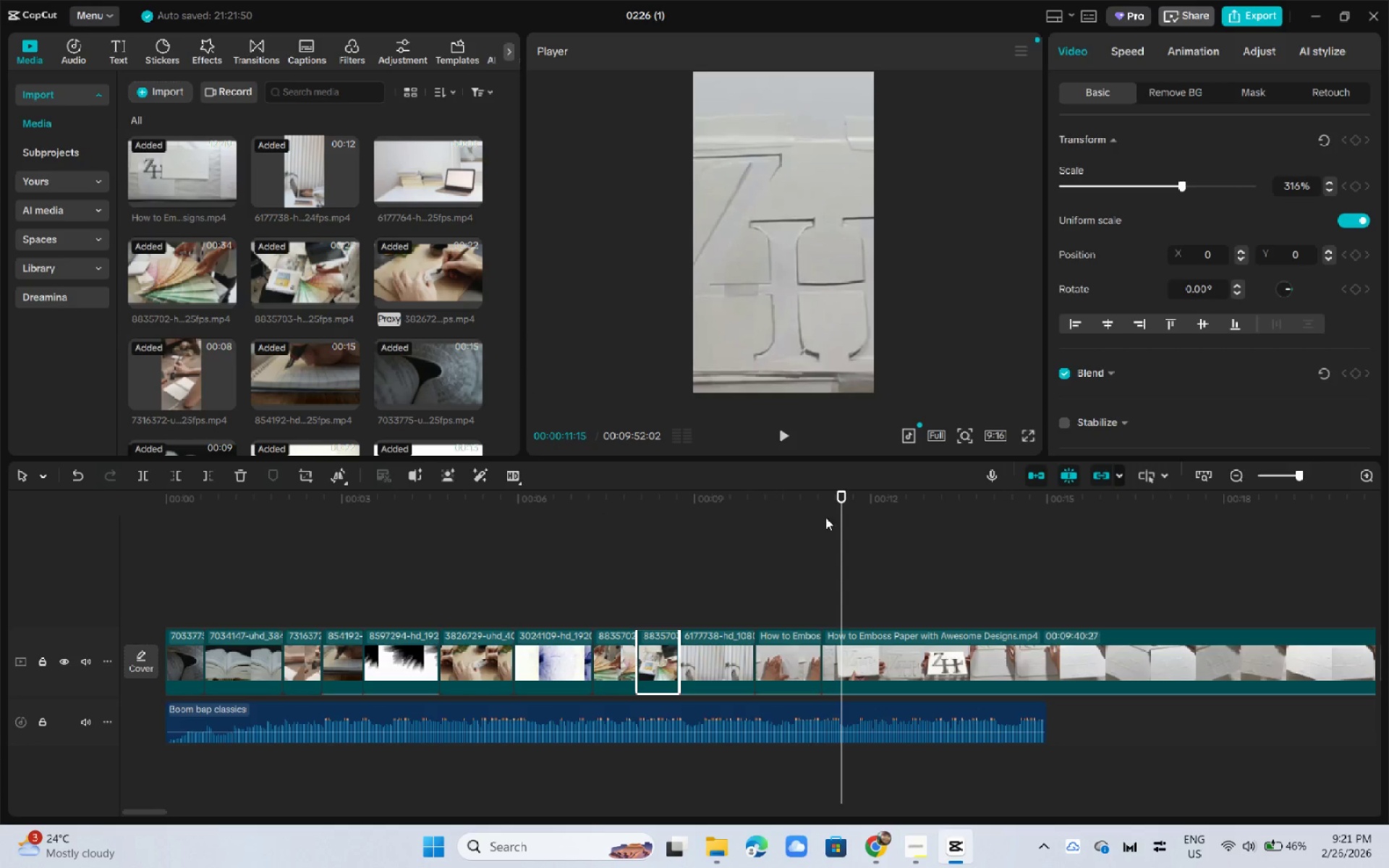 
left_click_drag(start_coordinate=[846, 495], to_coordinate=[791, 493])
 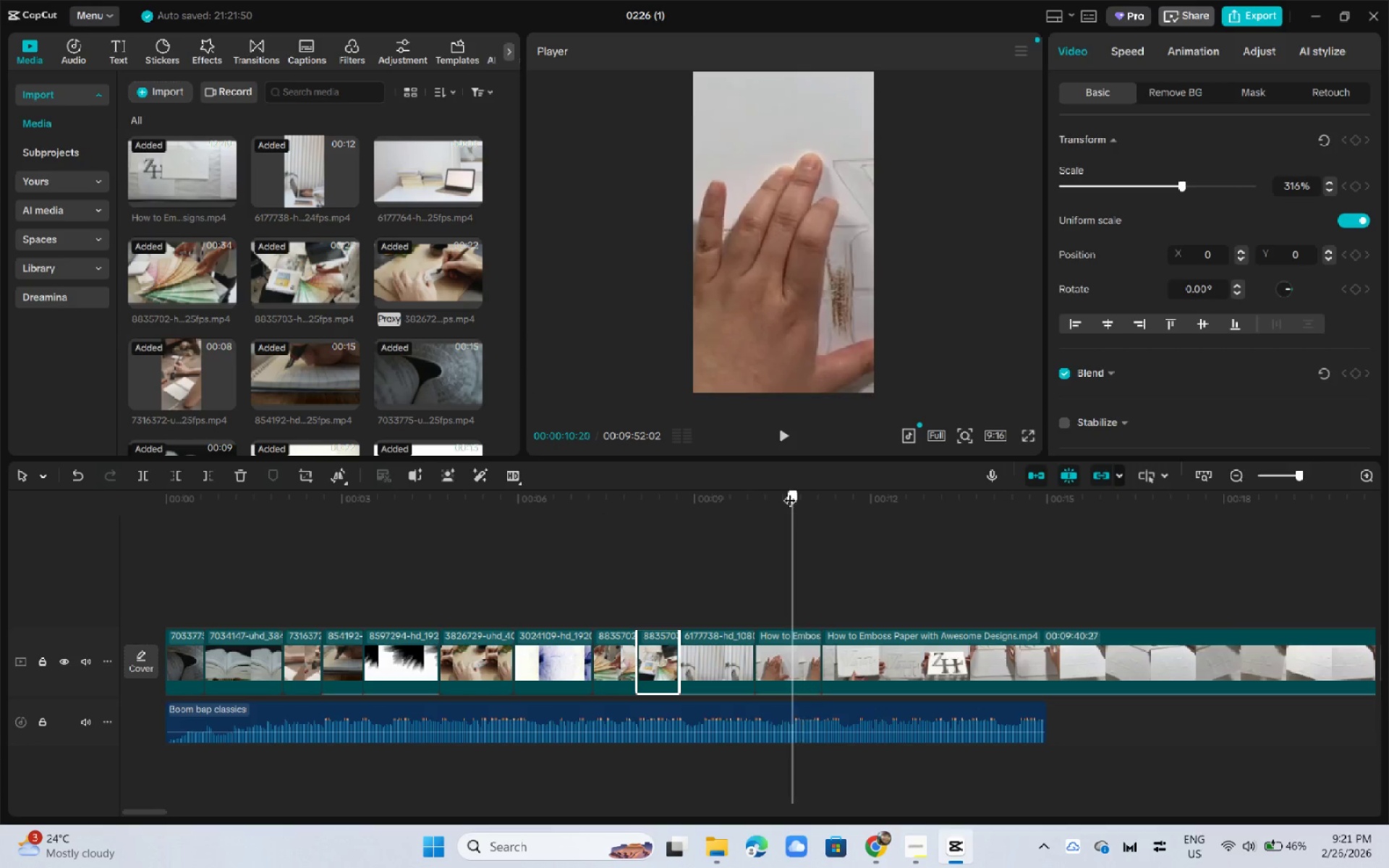 
key(Space)
 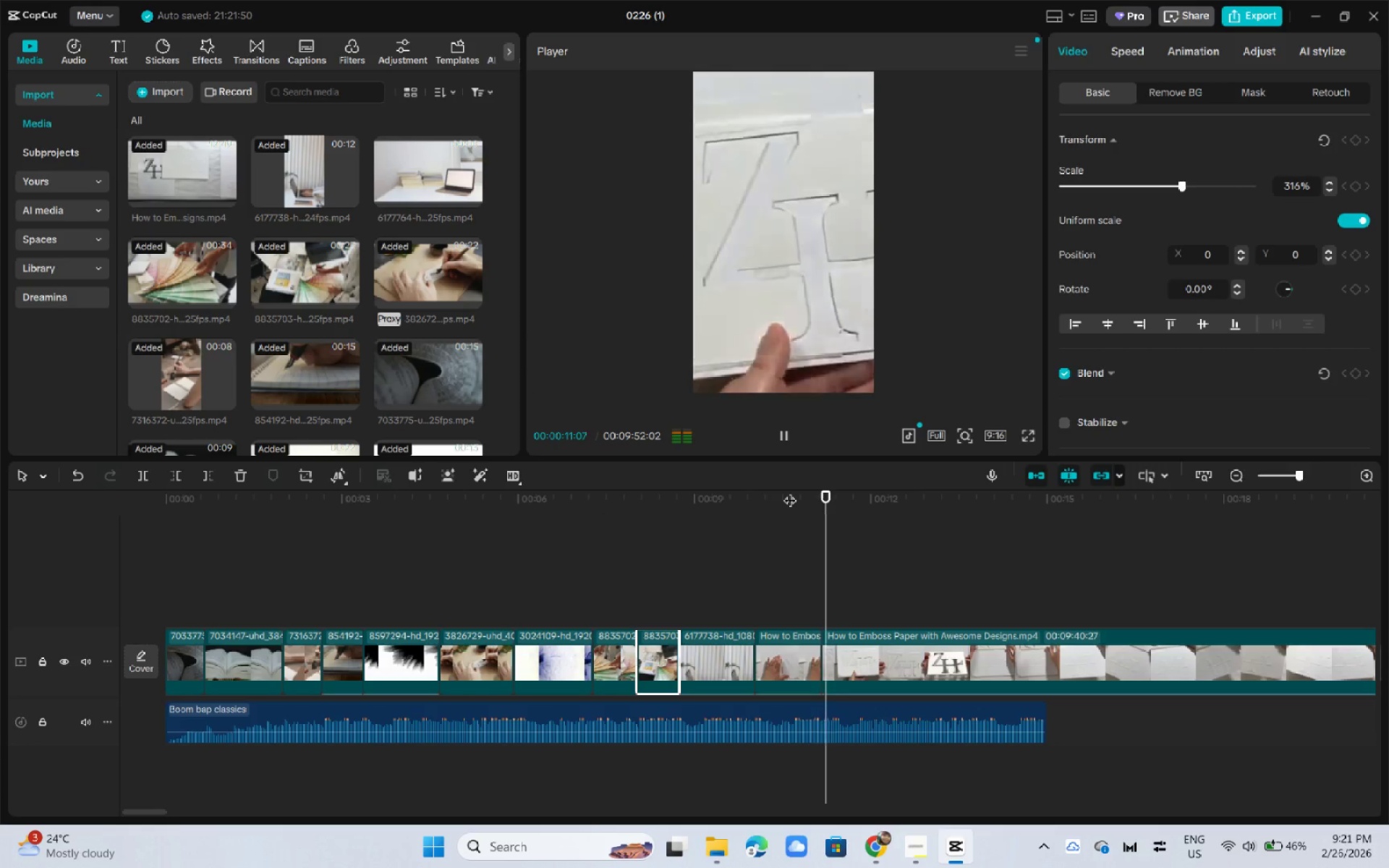 
key(Space)
 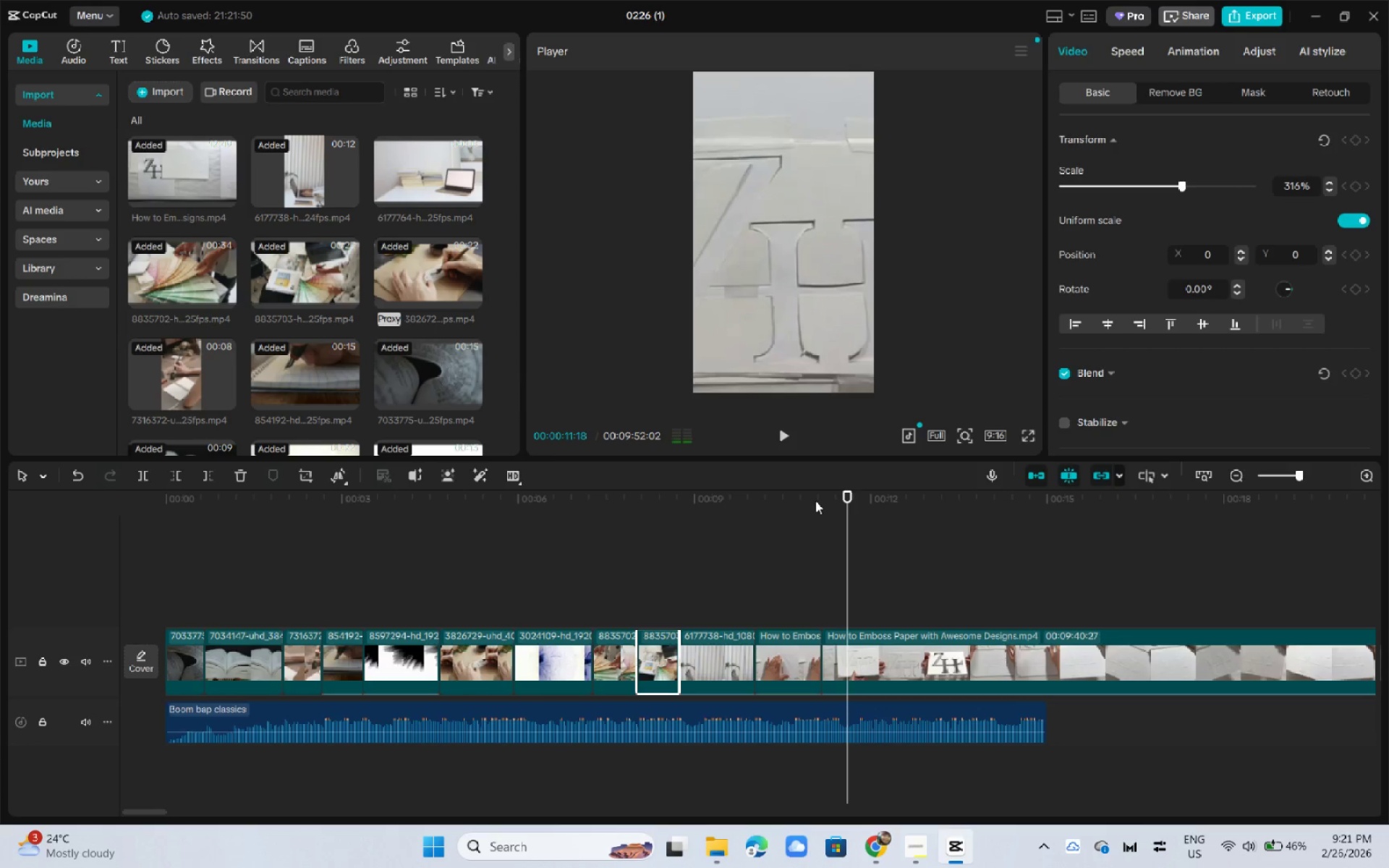 
left_click_drag(start_coordinate=[815, 501], to_coordinate=[717, 501])
 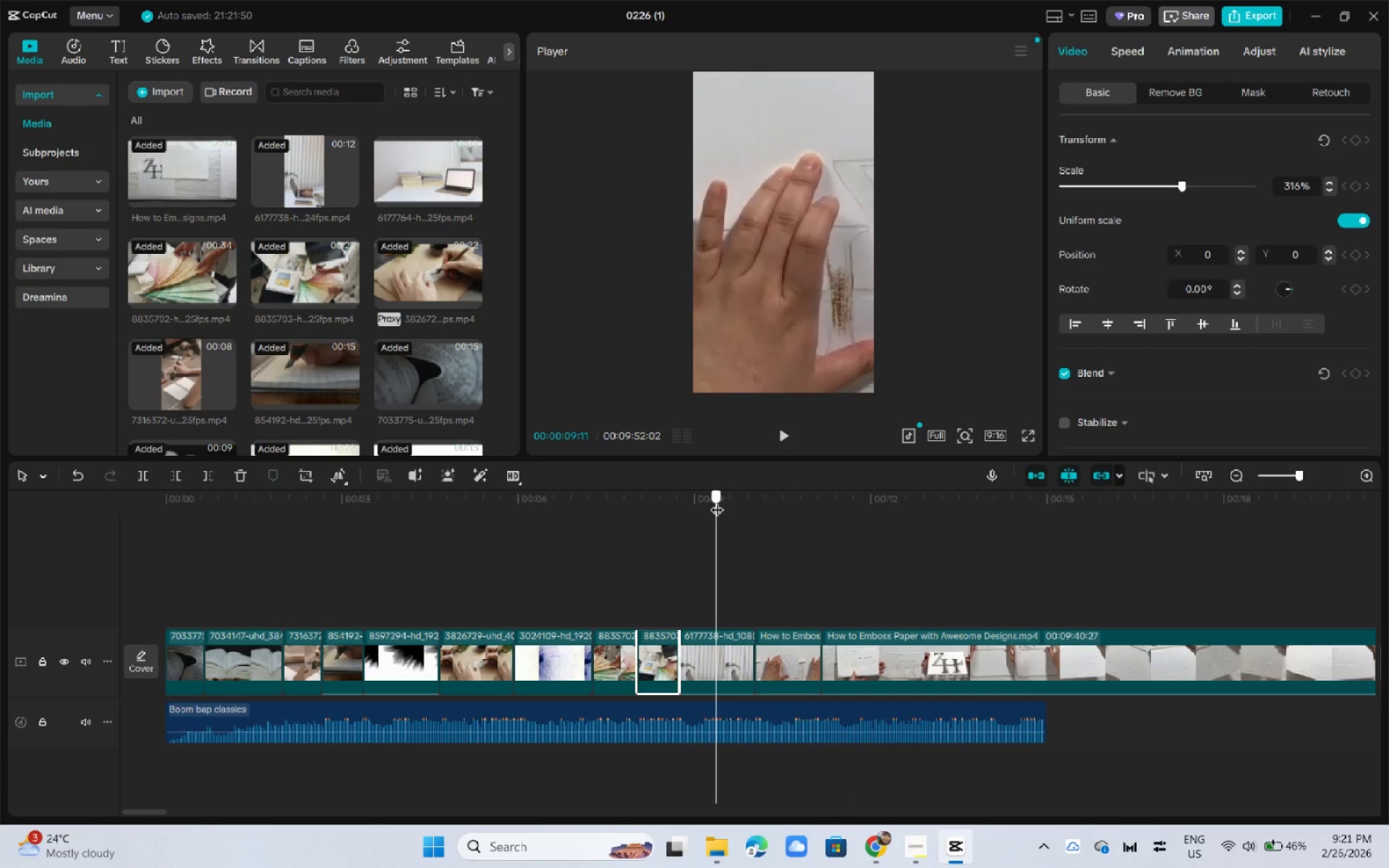 
key(Space)
 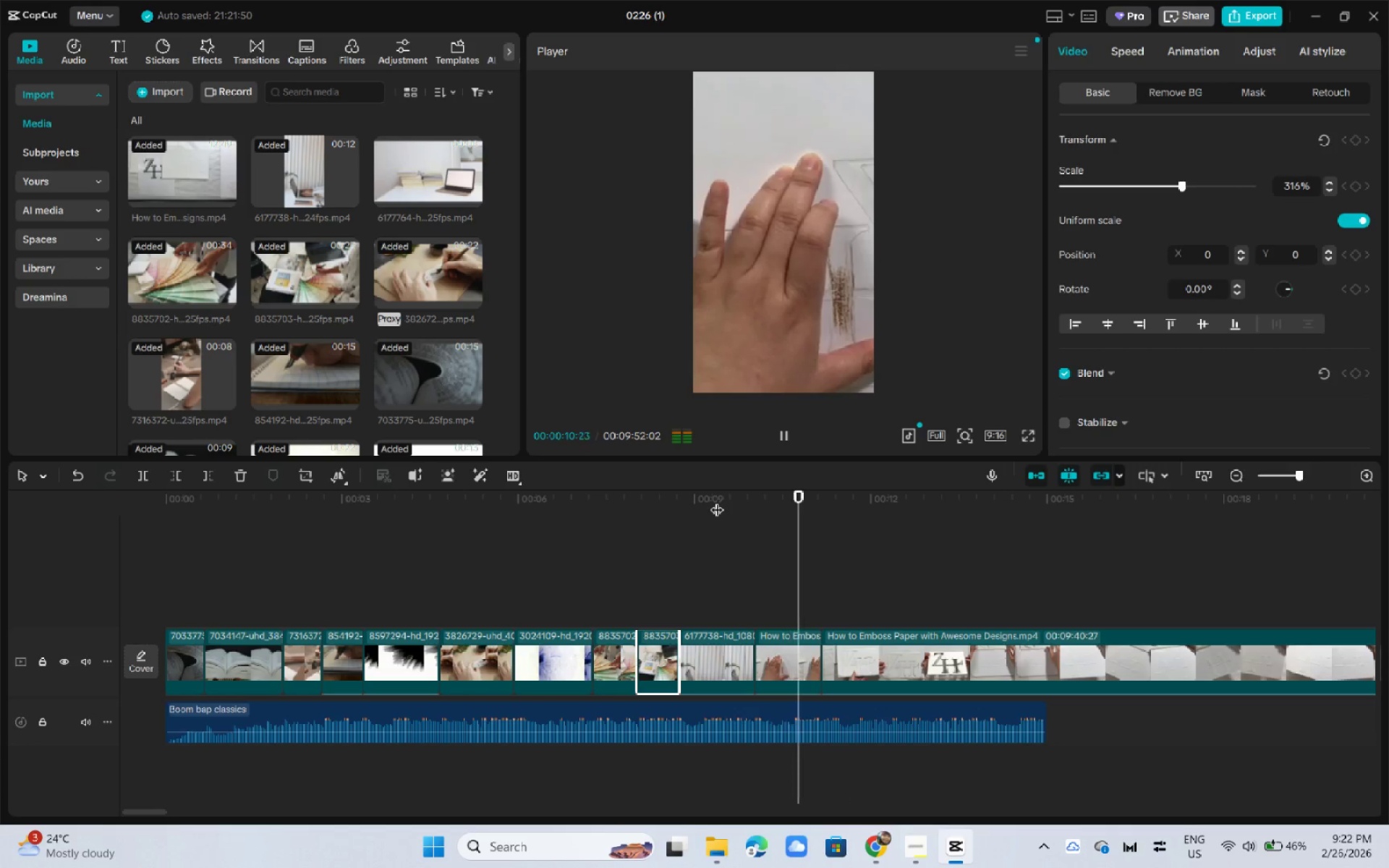 
key(Space)
 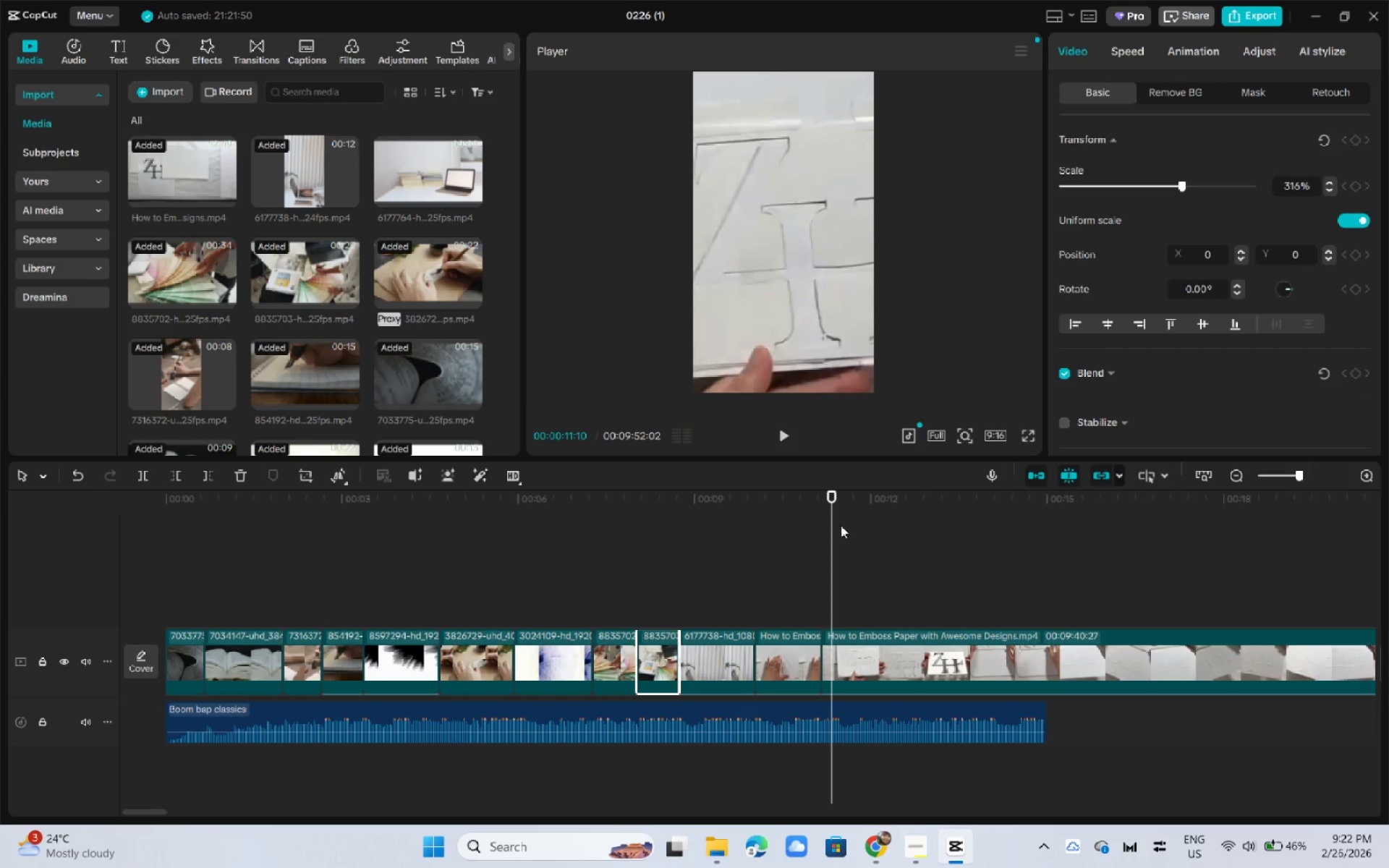 
left_click_drag(start_coordinate=[831, 503], to_coordinate=[962, 521])
 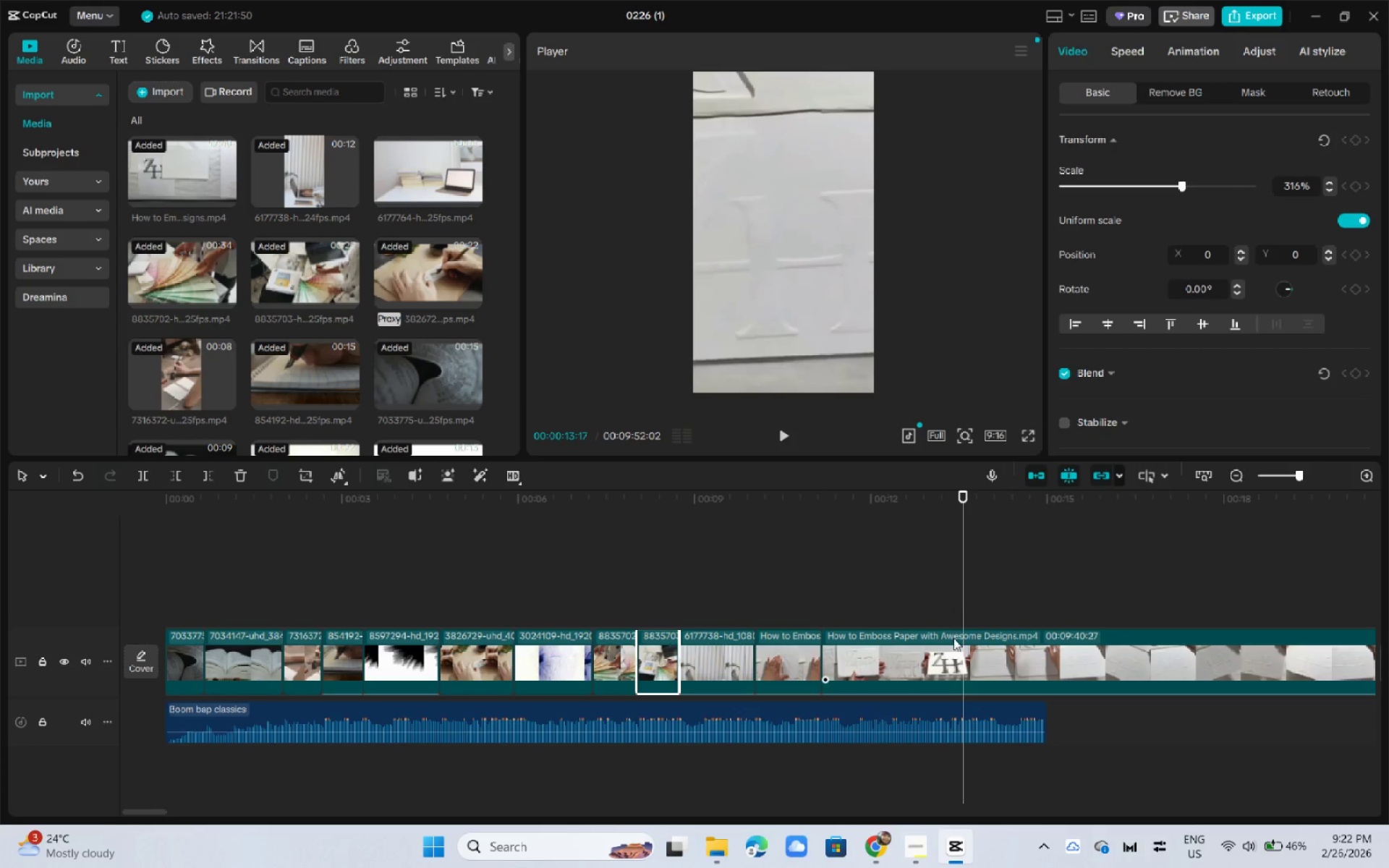 
key(Control+B)
 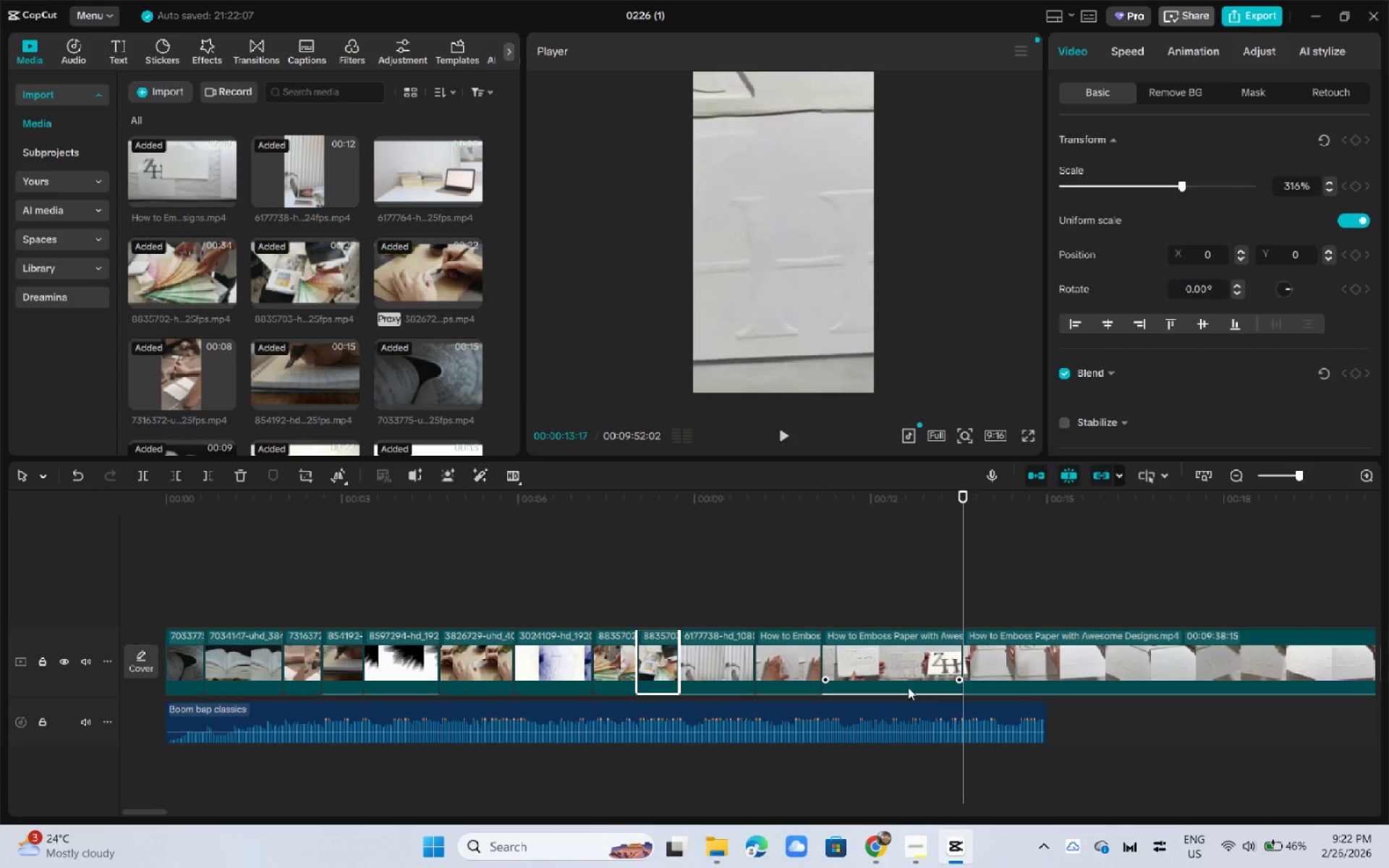 
left_click([888, 671])
 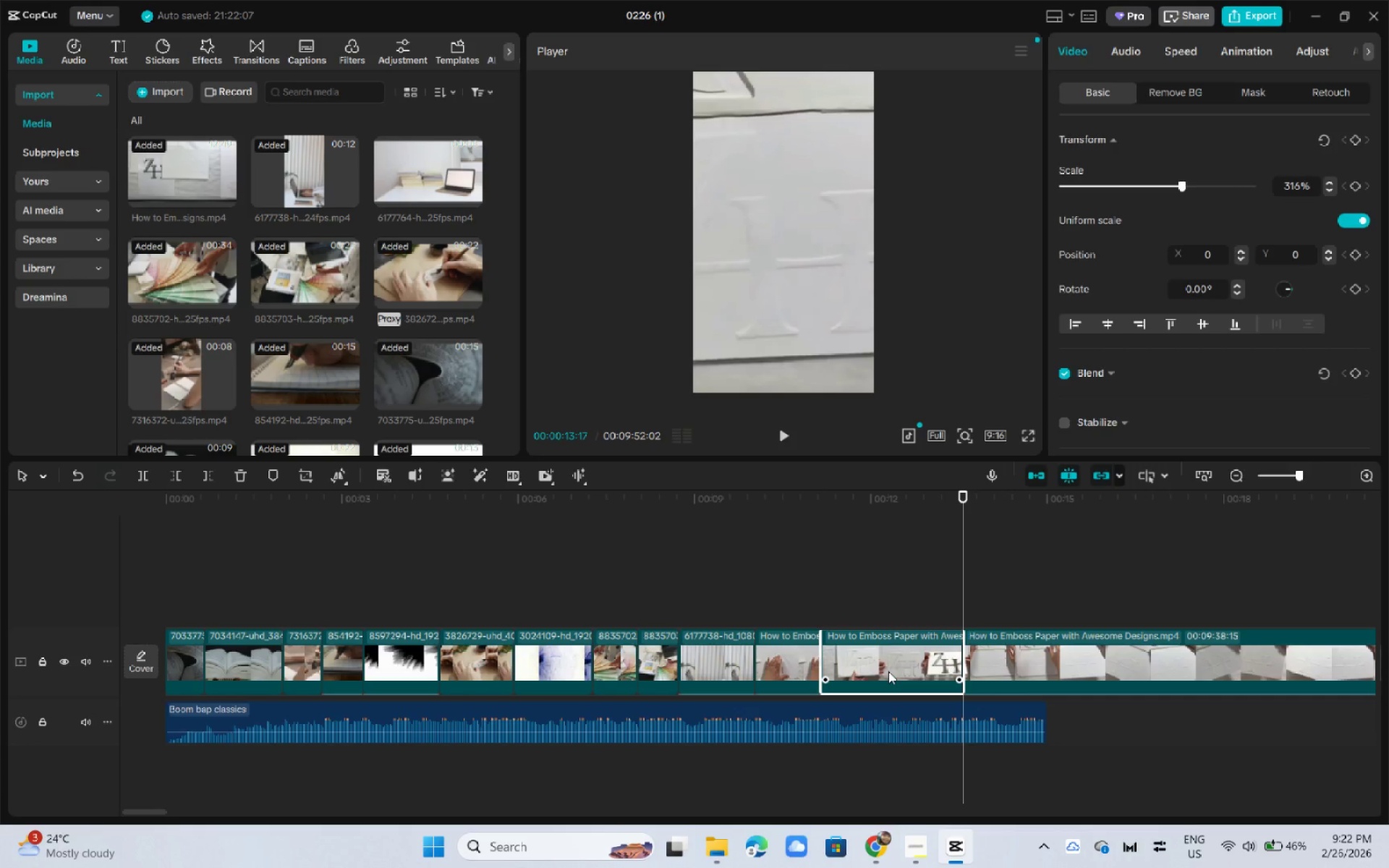 
key(Delete)
 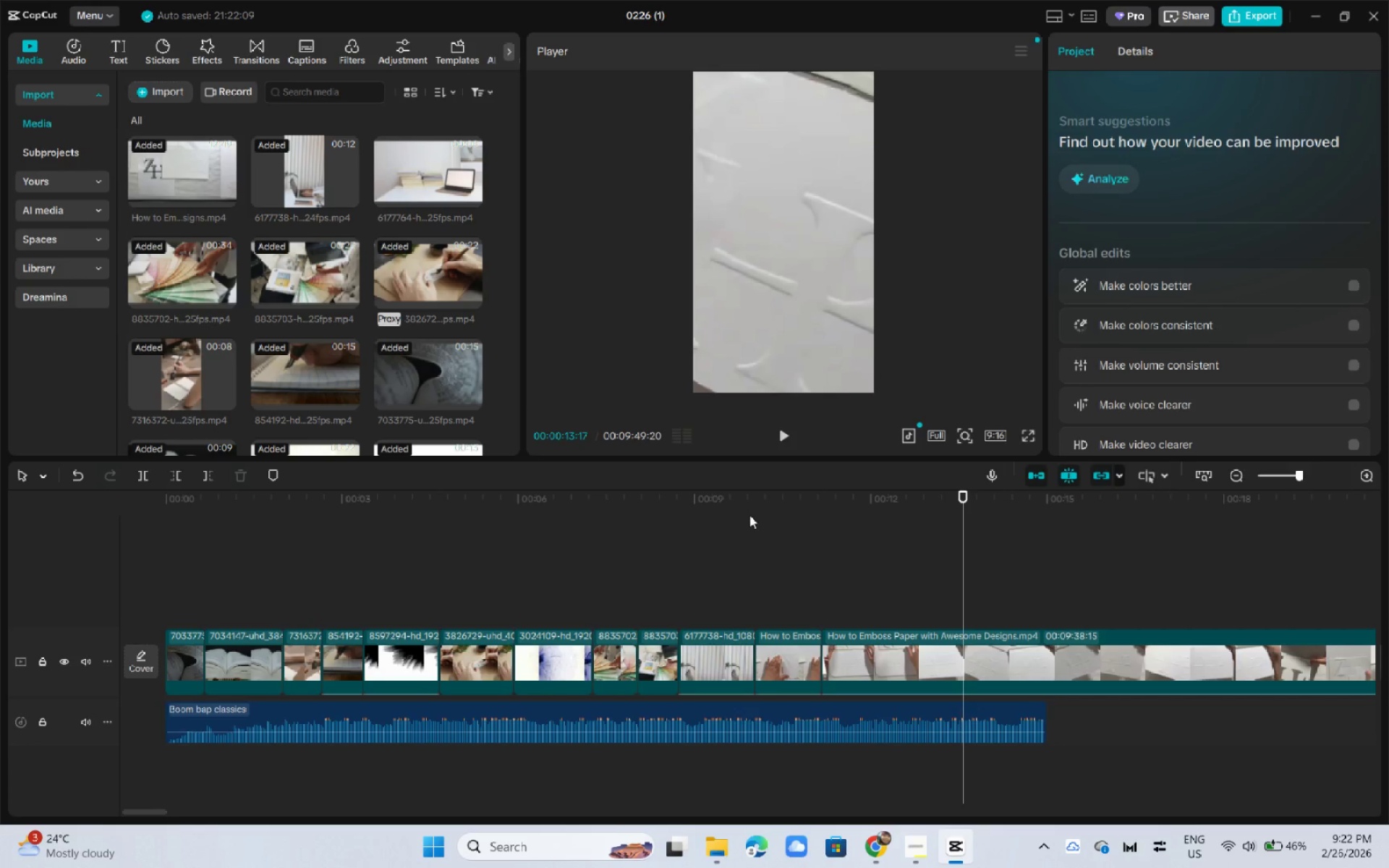 
key(Space)
 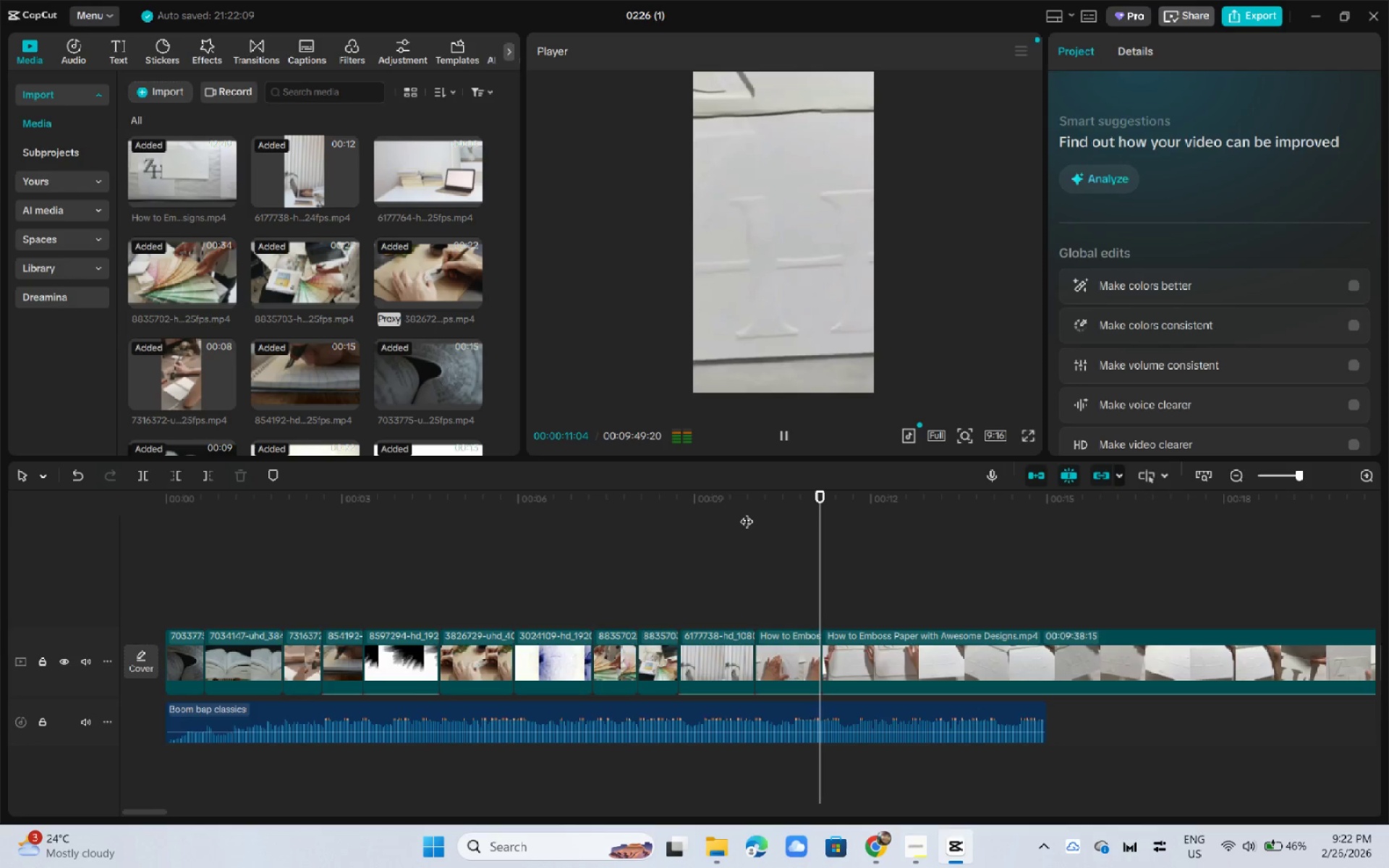 
key(Space)
 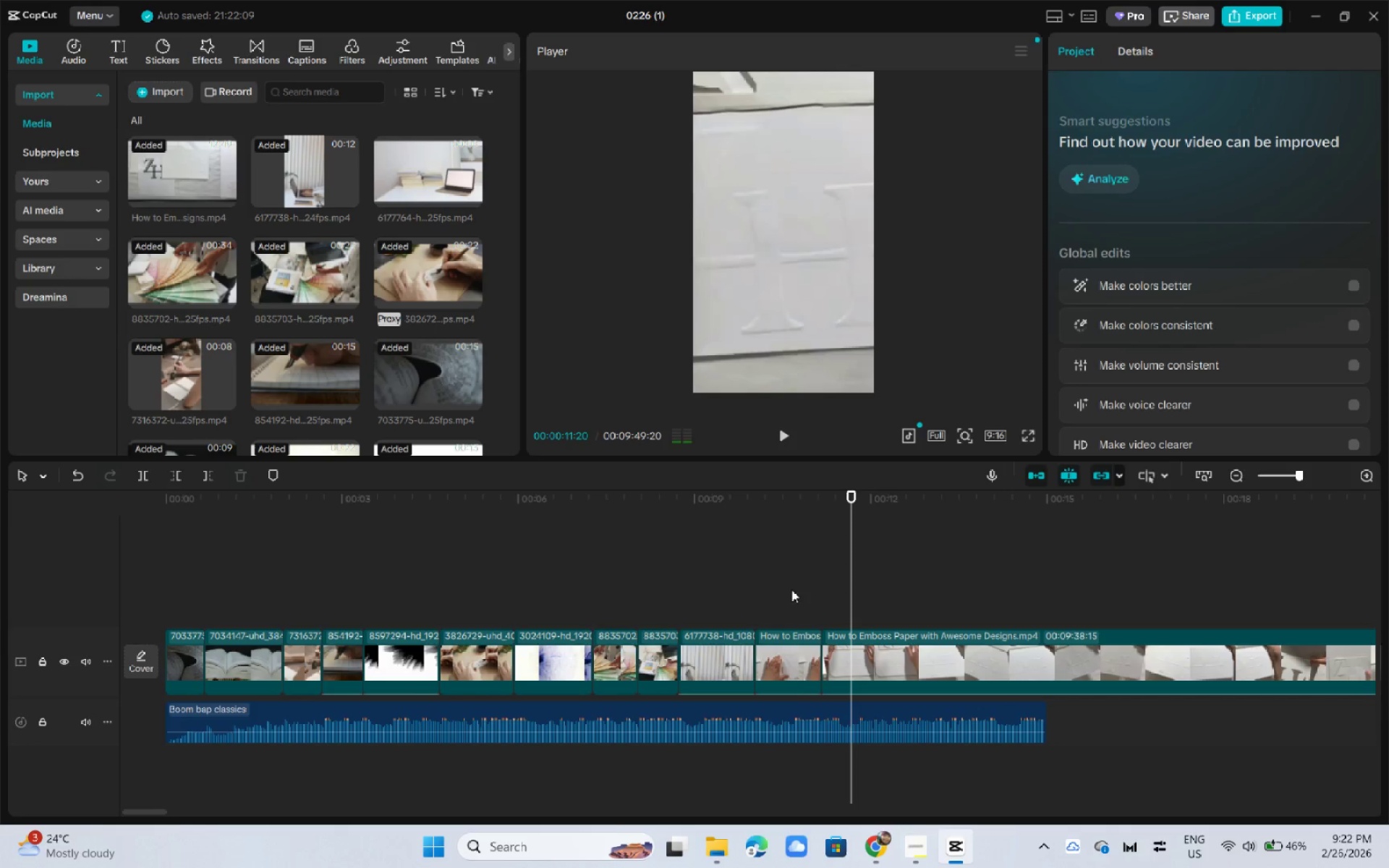 
left_click([796, 493])
 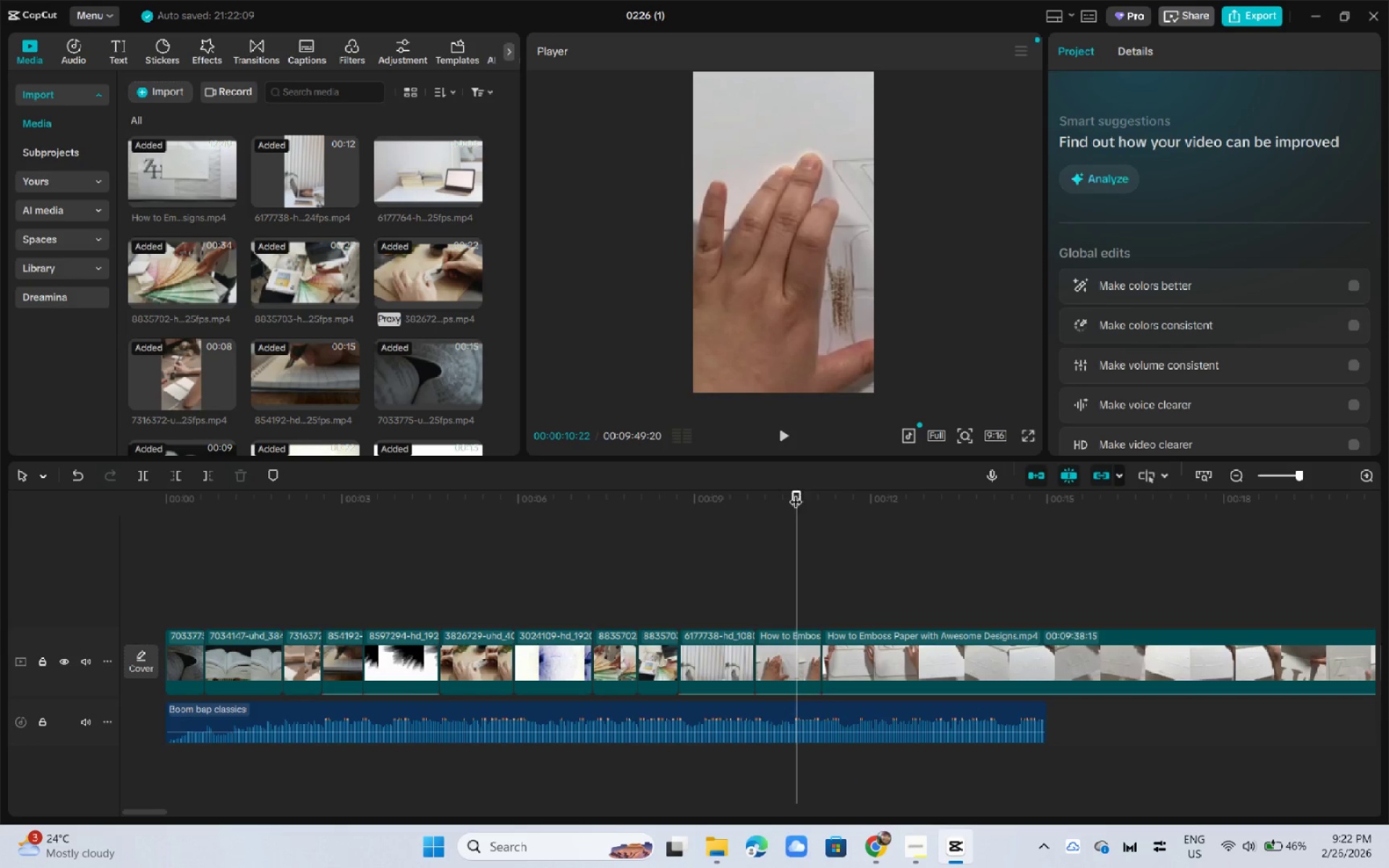 
key(Space)
 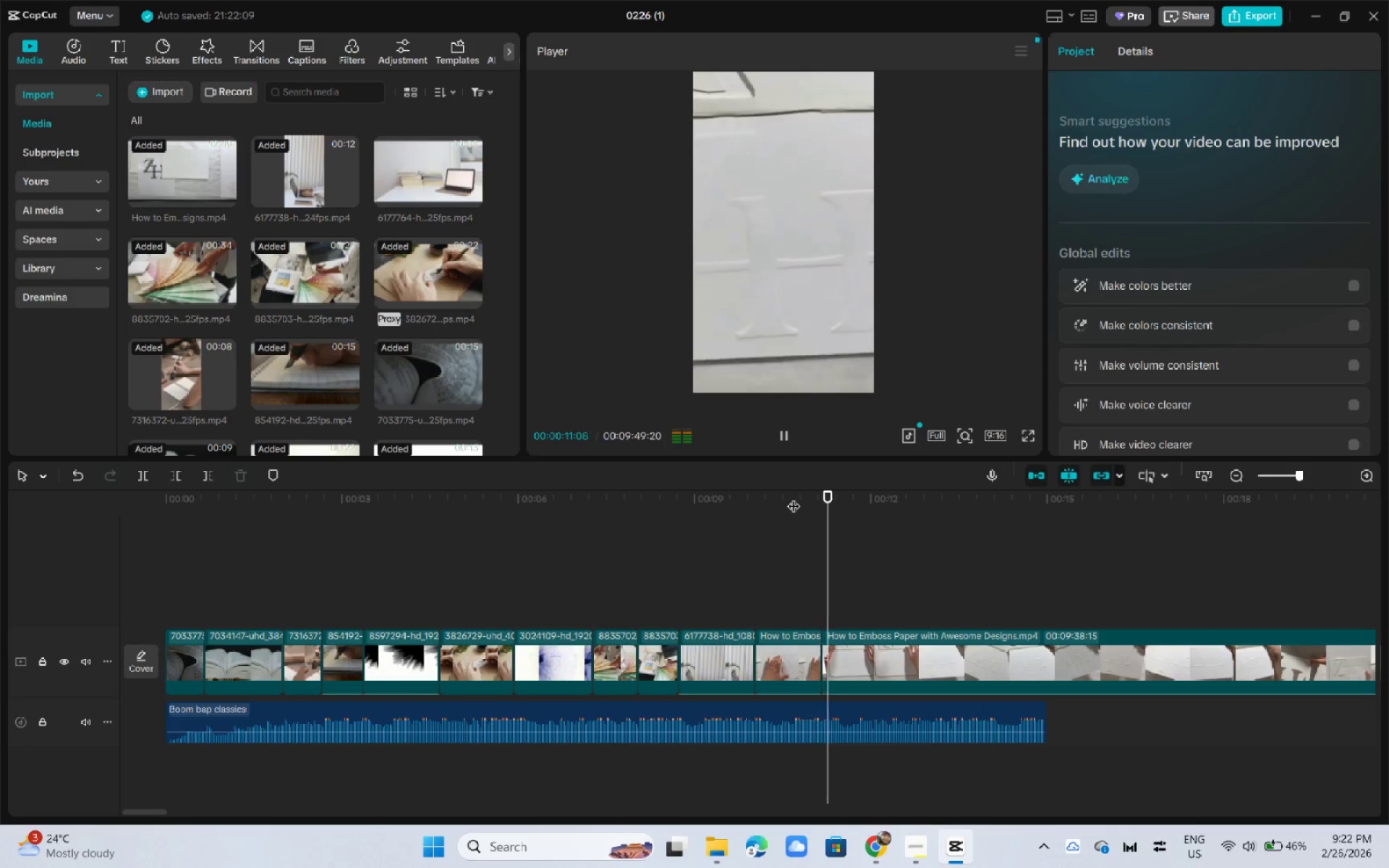 
key(Space)
 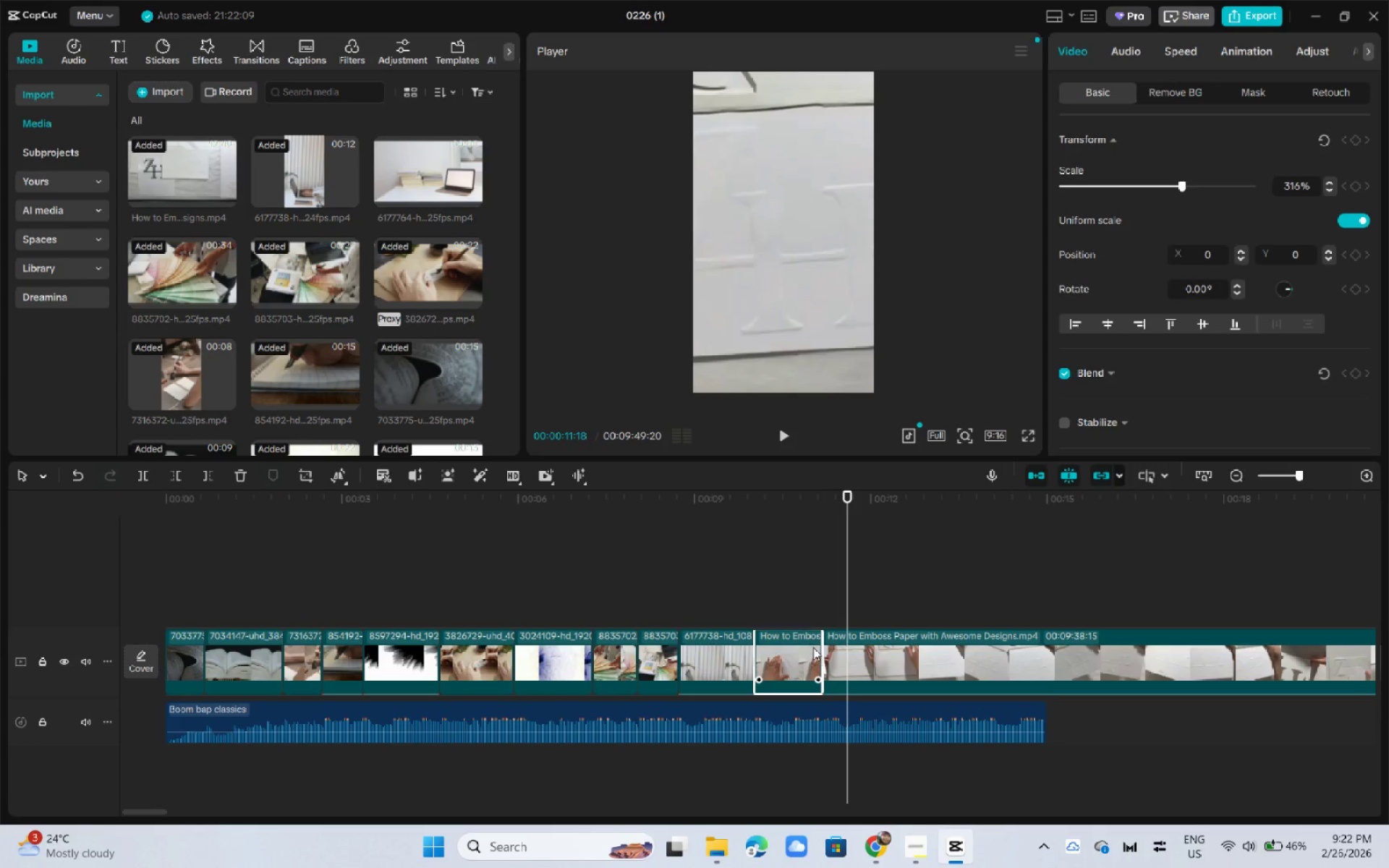 
left_click_drag(start_coordinate=[821, 648], to_coordinate=[826, 650])
 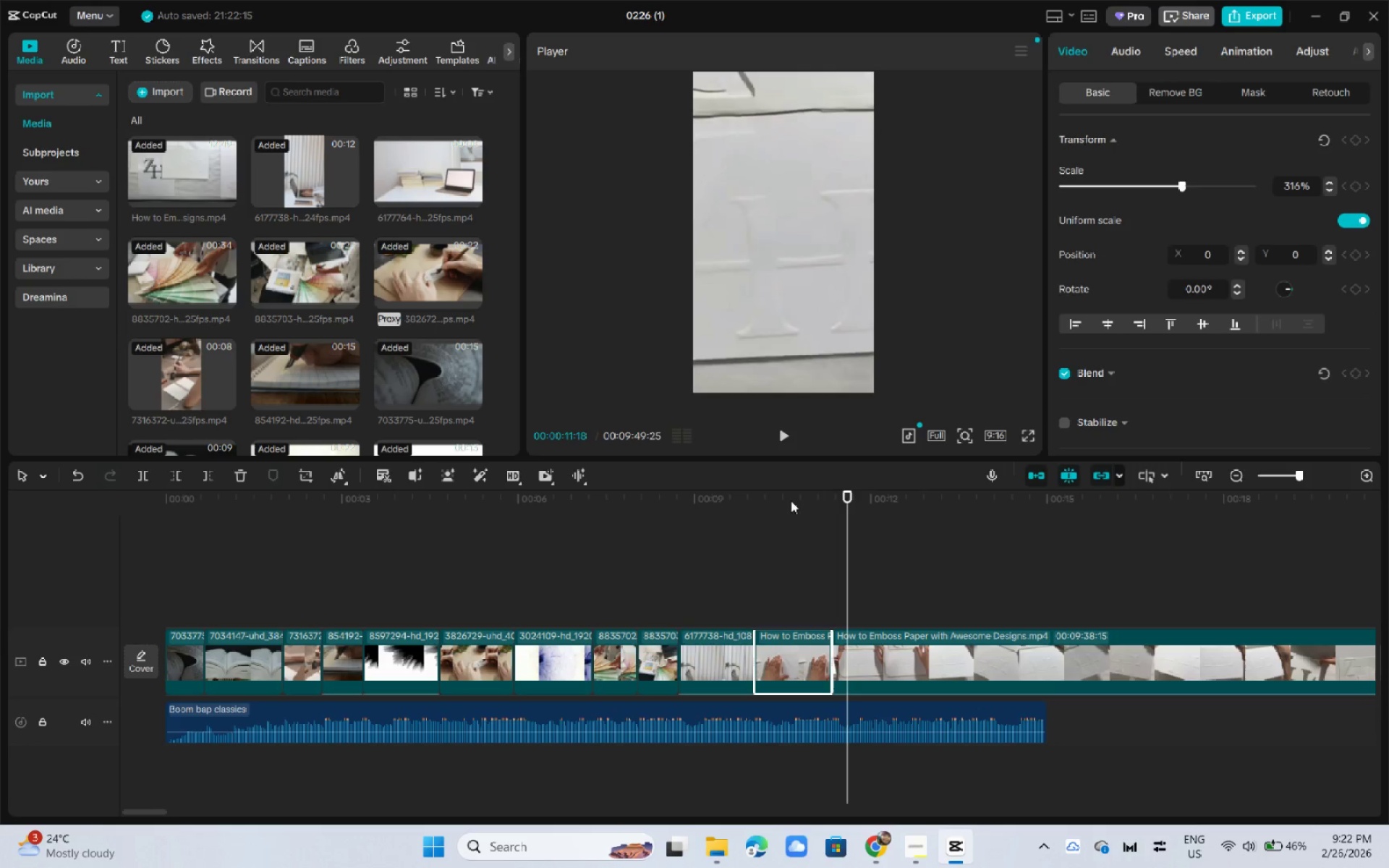 
left_click_drag(start_coordinate=[769, 500], to_coordinate=[707, 503])
 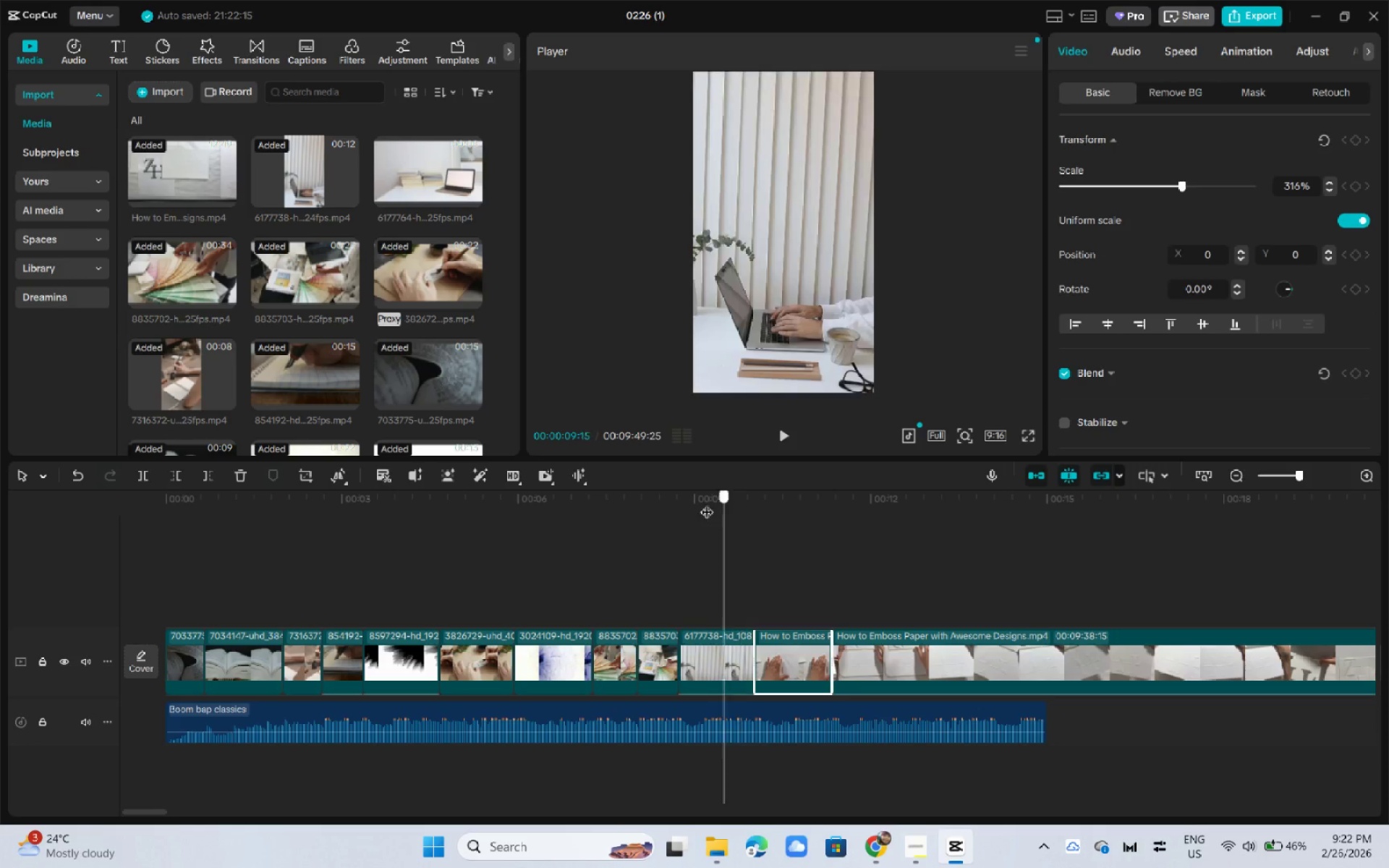 
key(Space)
 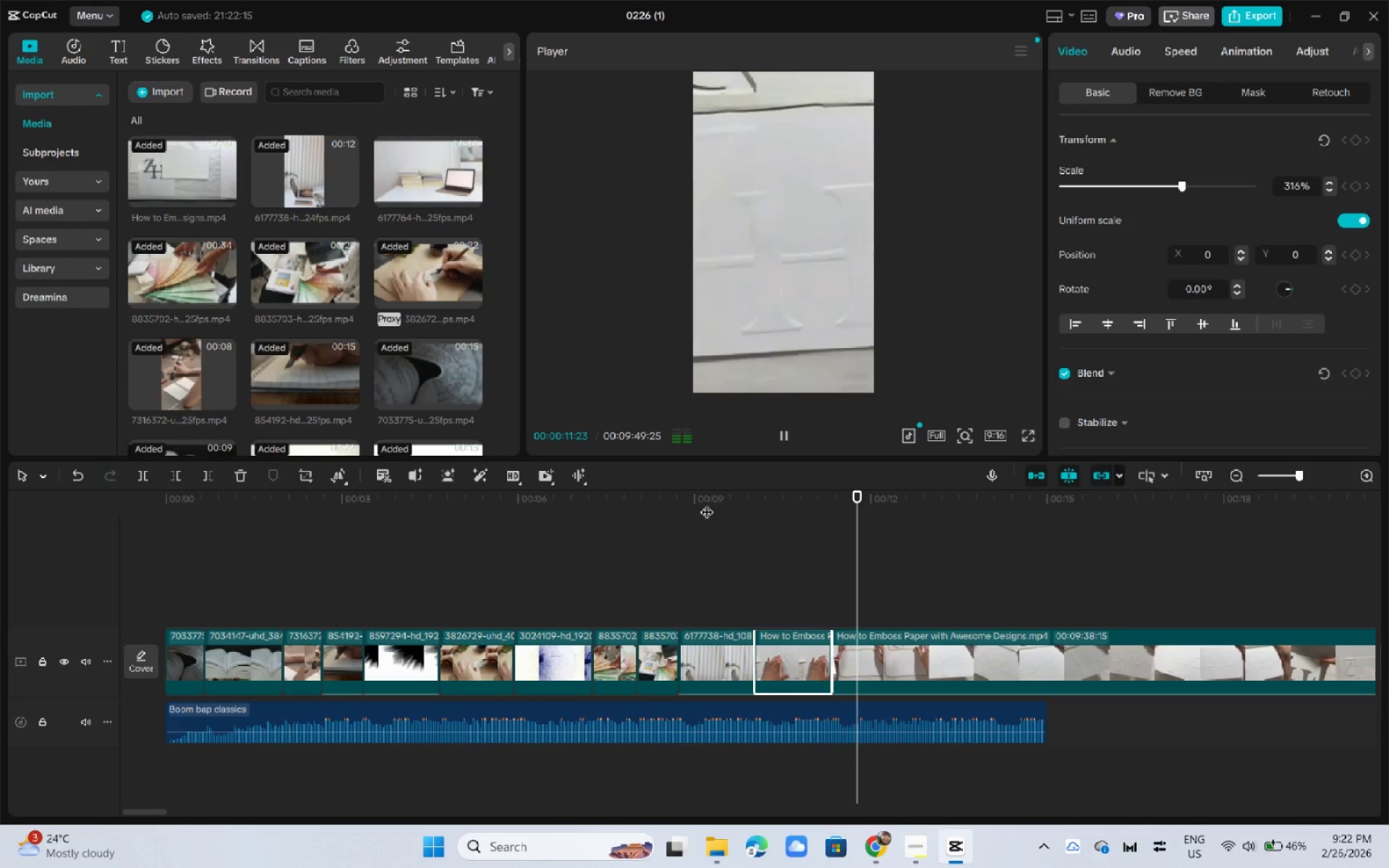 
key(Space)
 